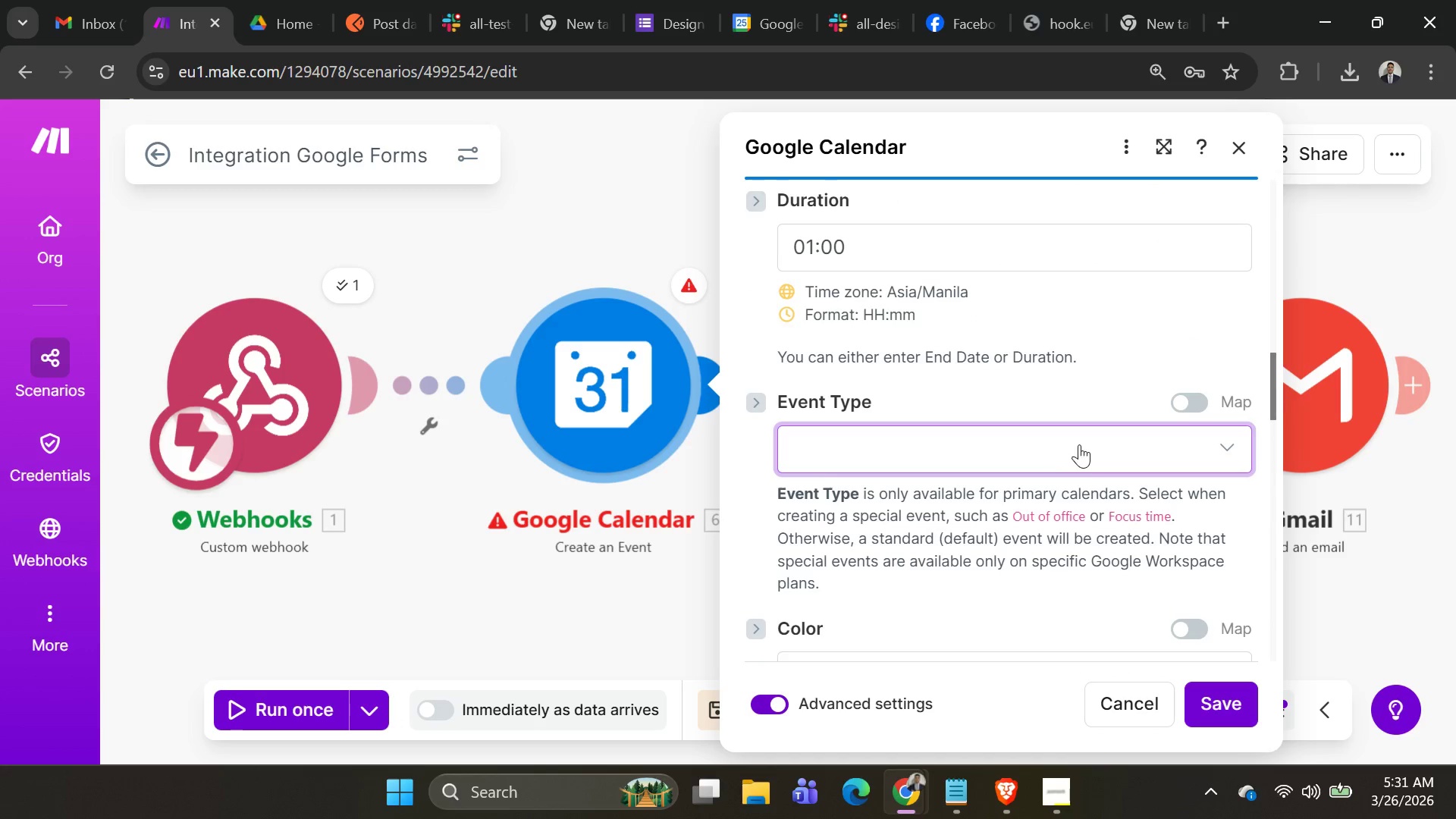 
scroll: coordinate [1088, 488], scroll_direction: down, amount: 3.0
 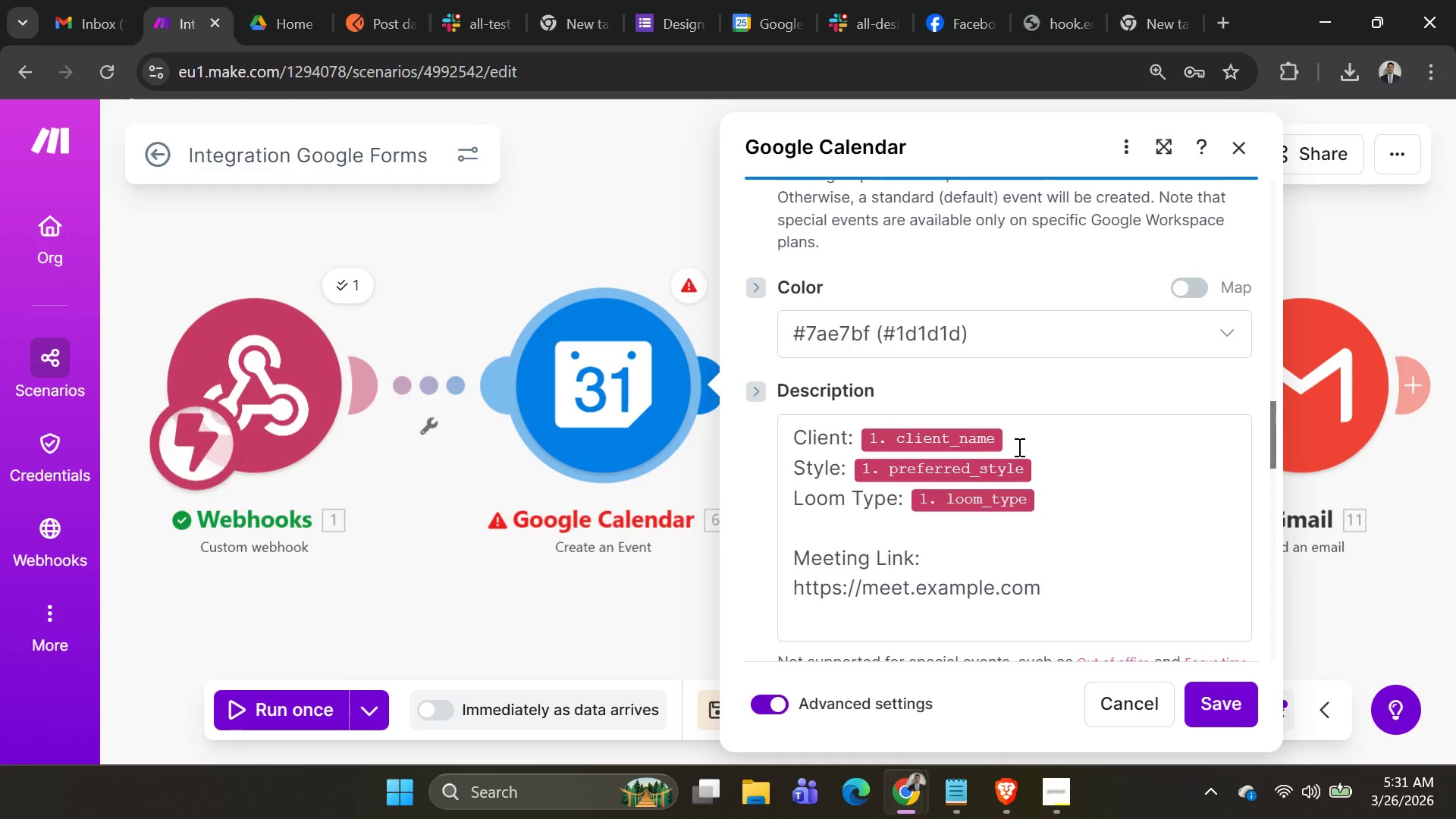 
left_click([1018, 447])
 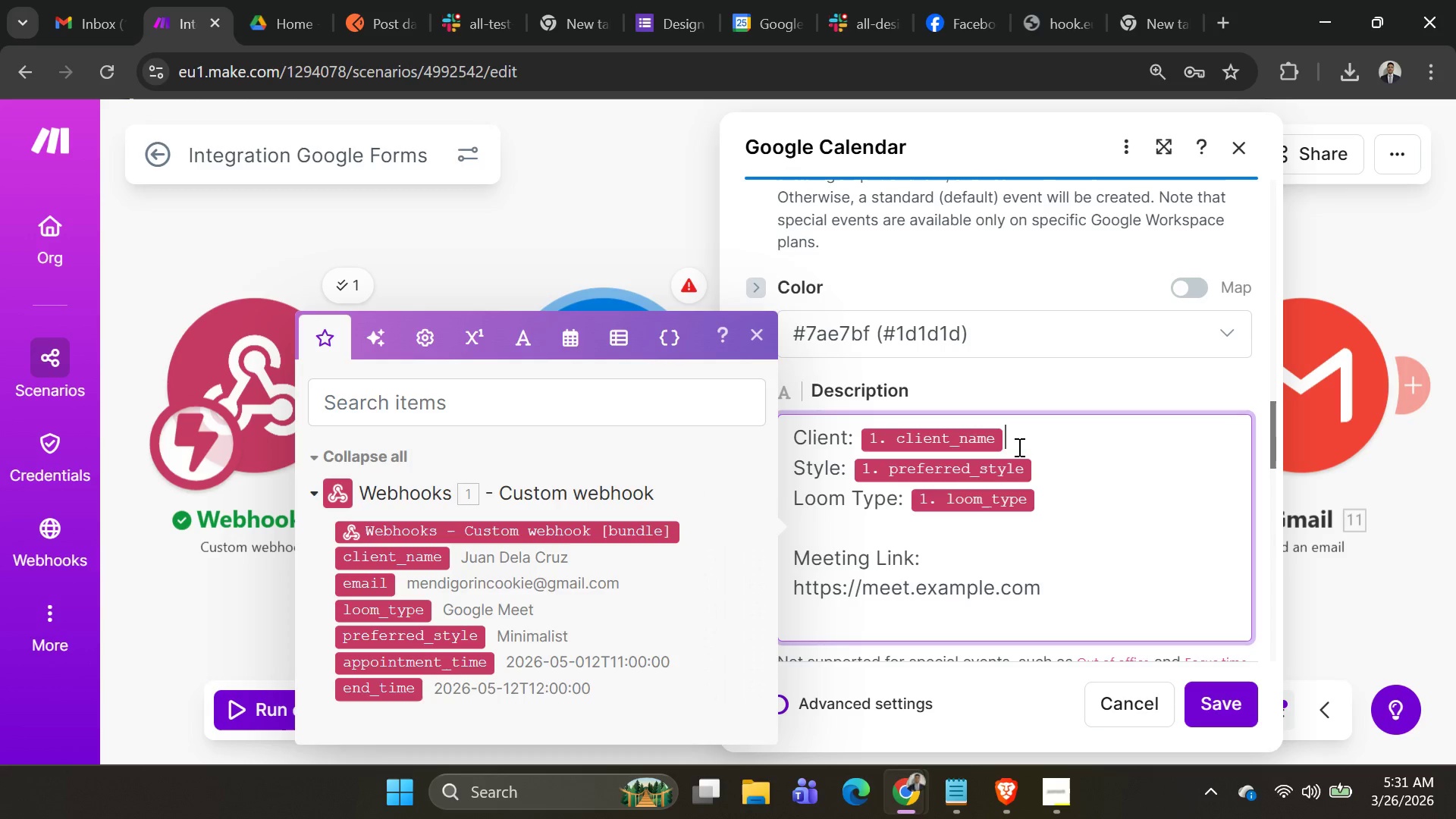 
key(Backspace)
 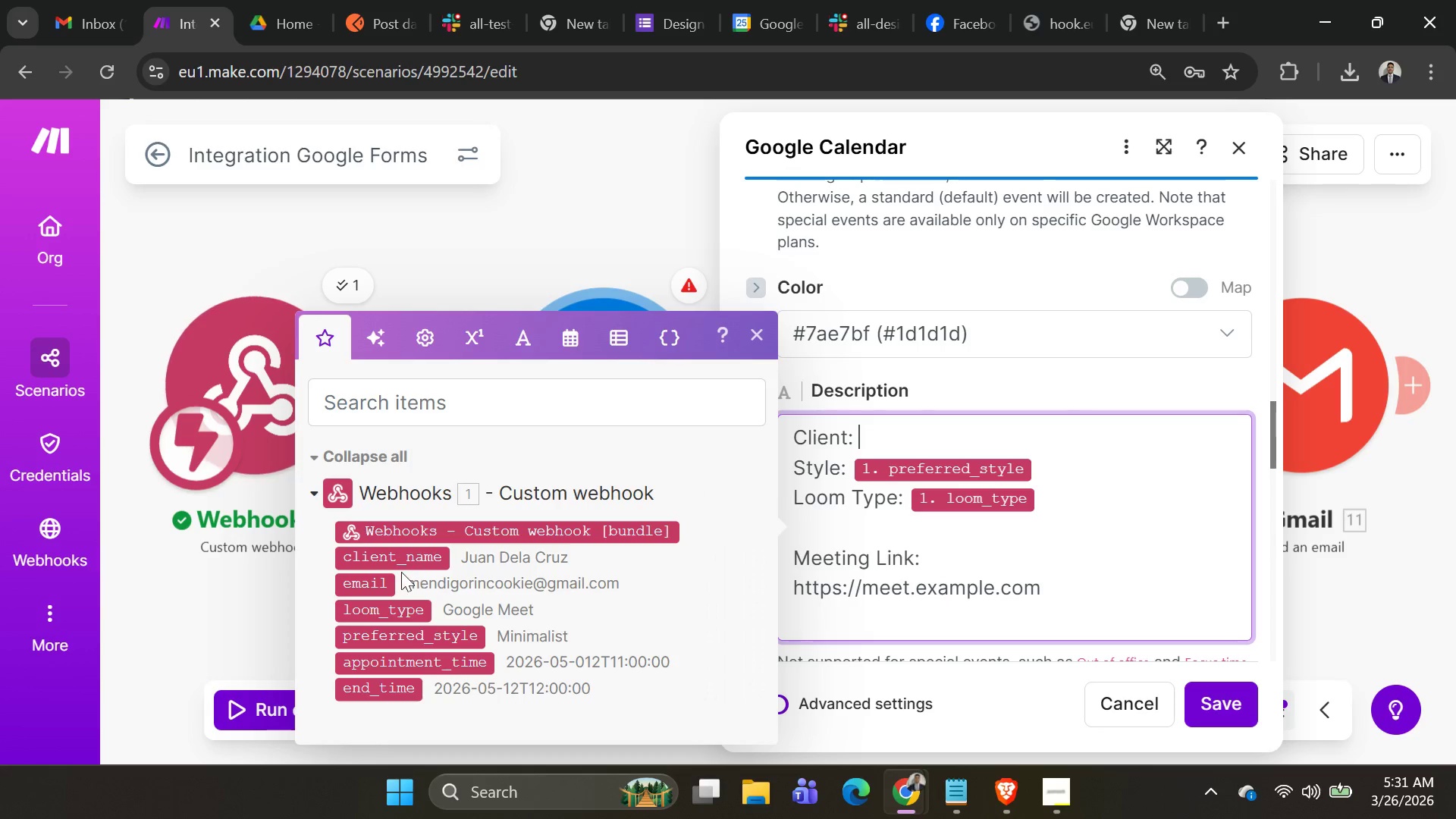 
left_click([397, 559])
 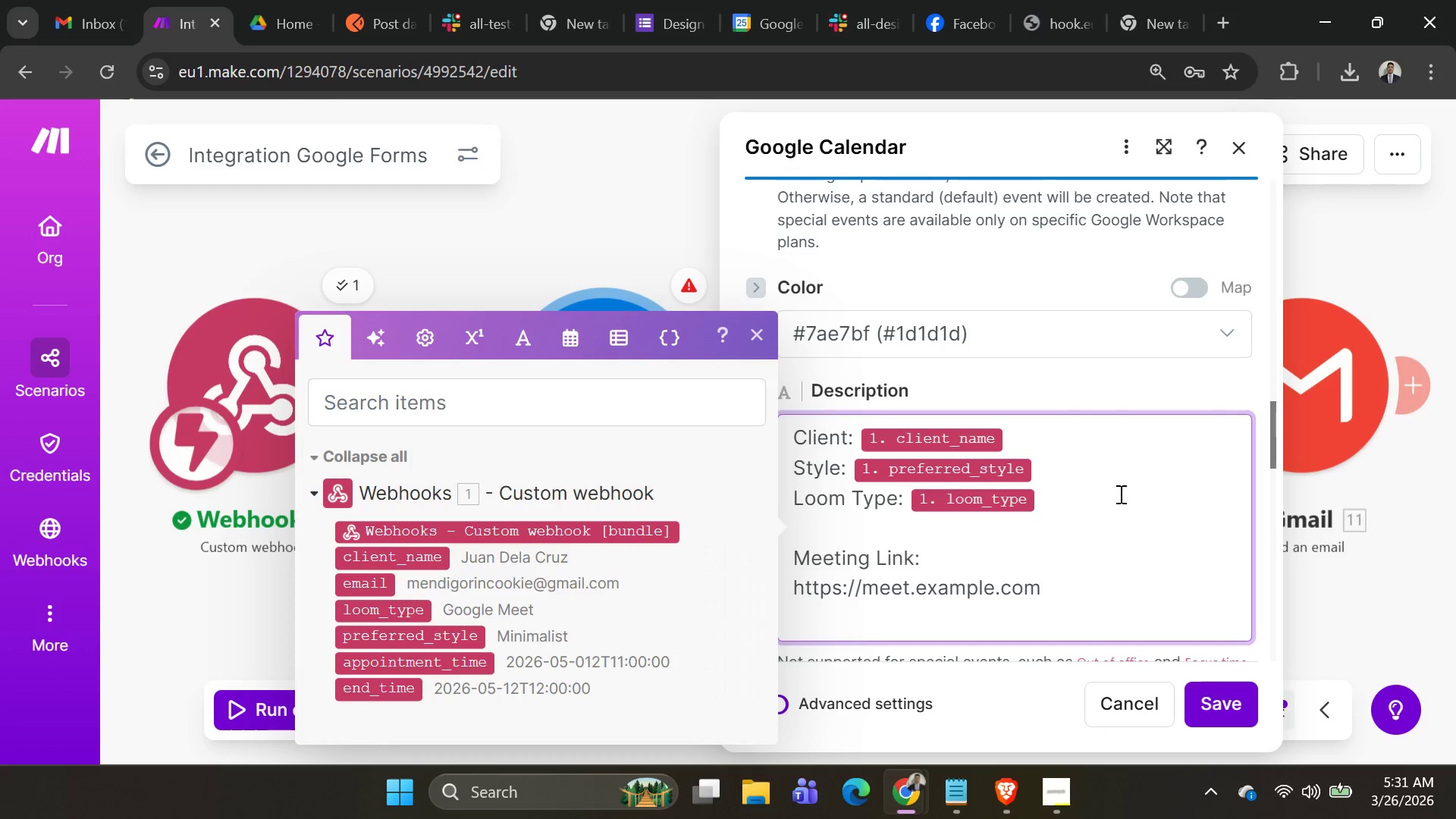 
left_click([1095, 479])
 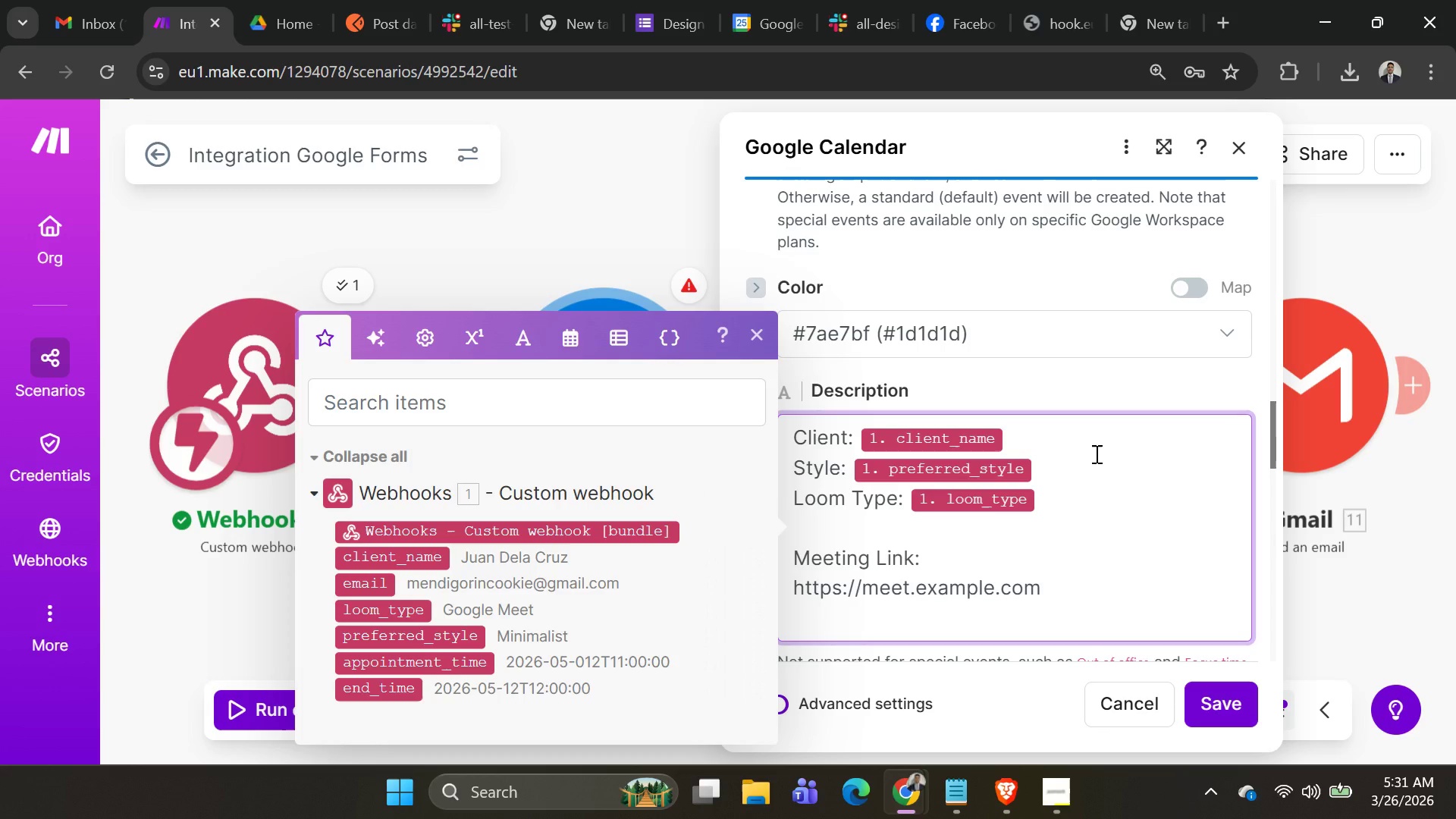 
key(Backspace)
 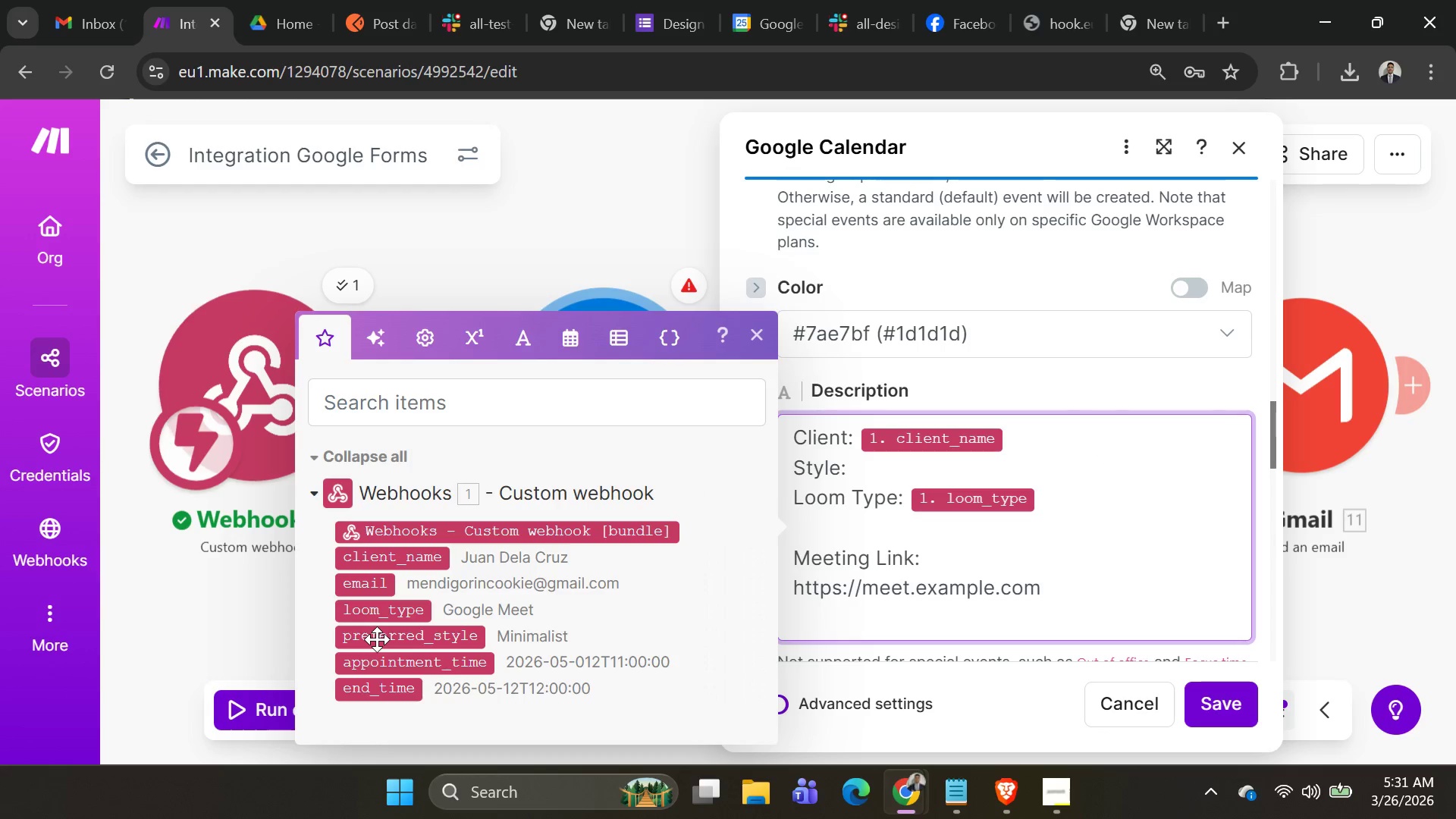 
left_click([378, 639])
 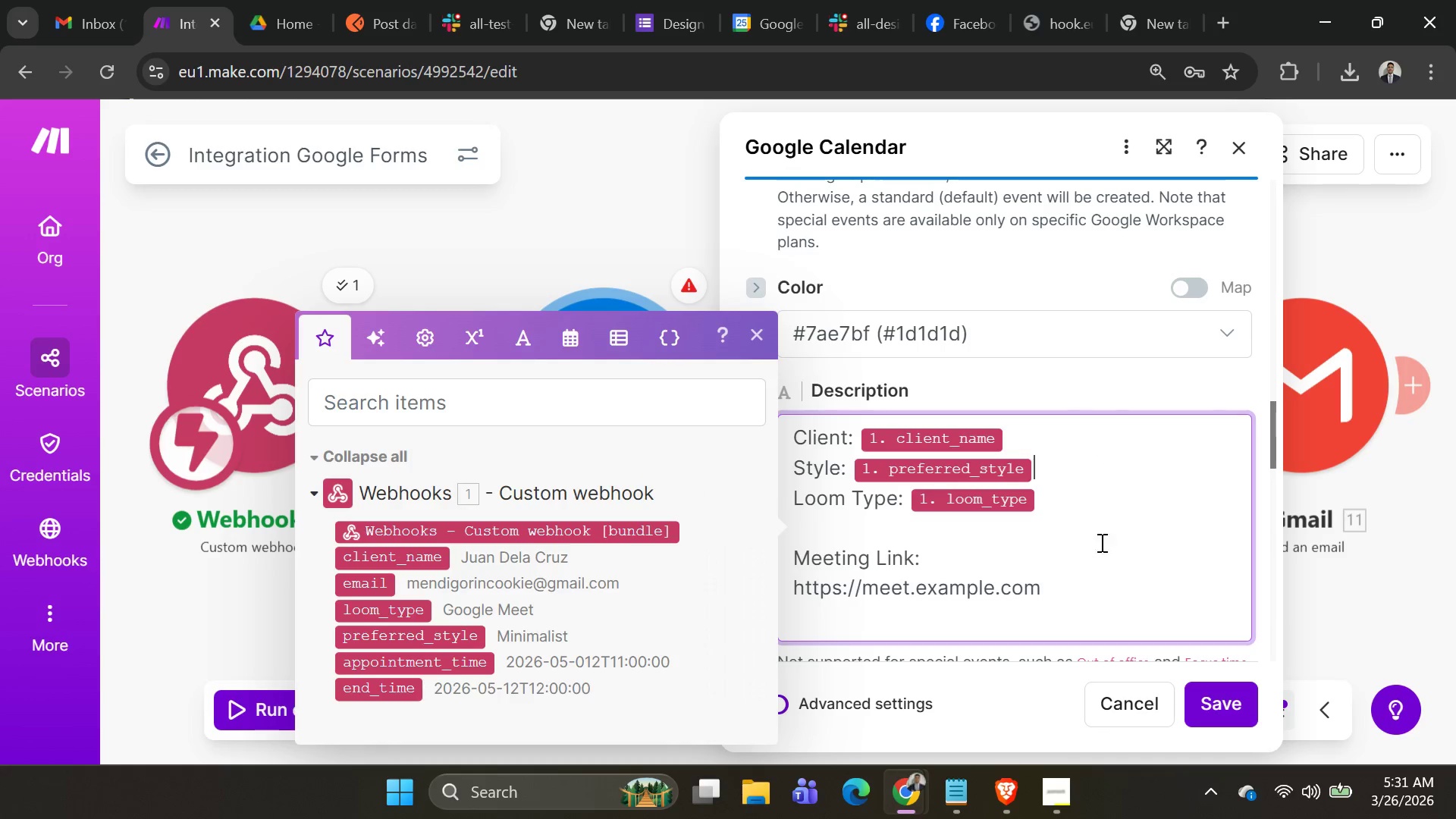 
left_click([1084, 510])
 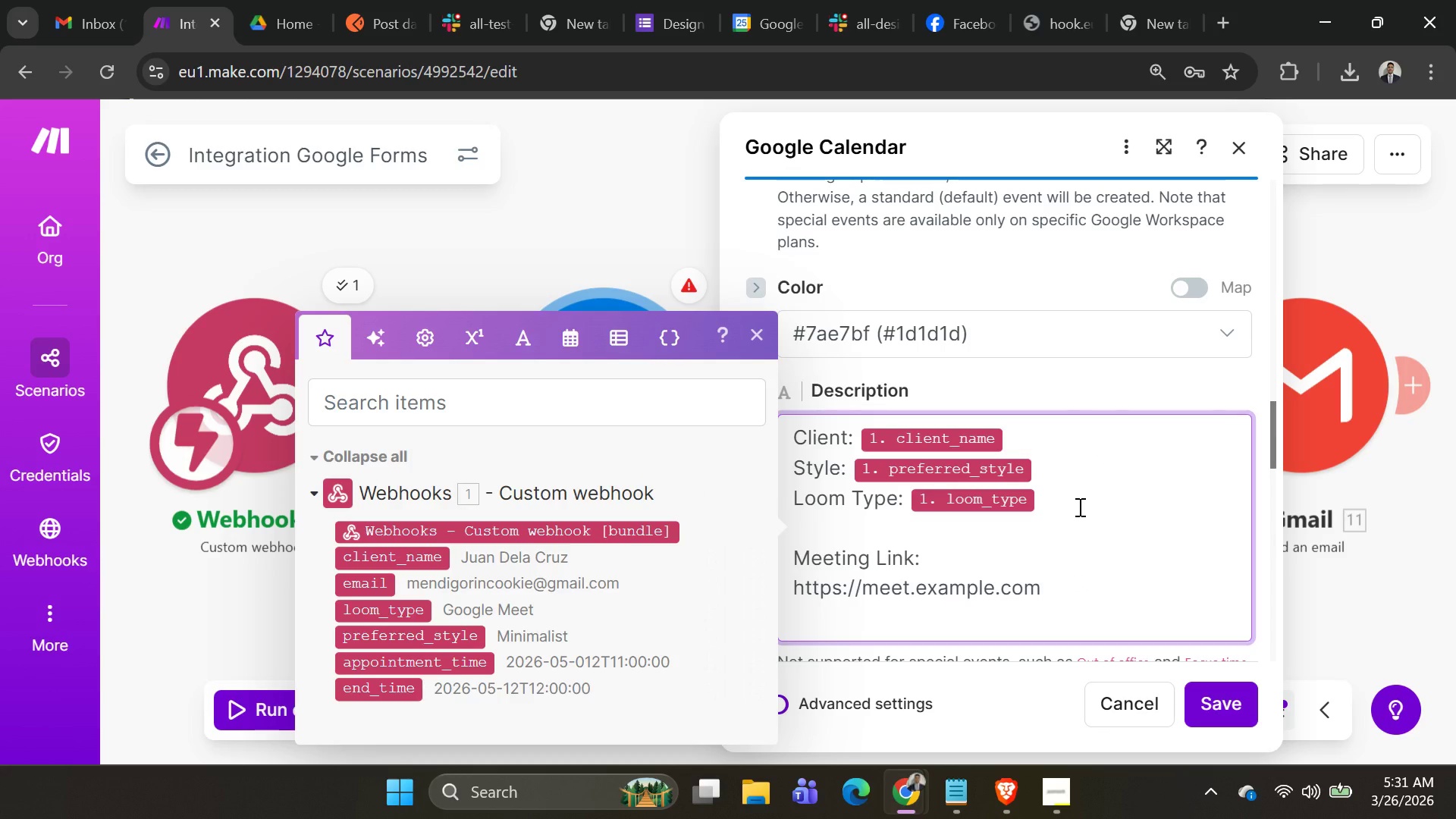 
key(Backspace)
 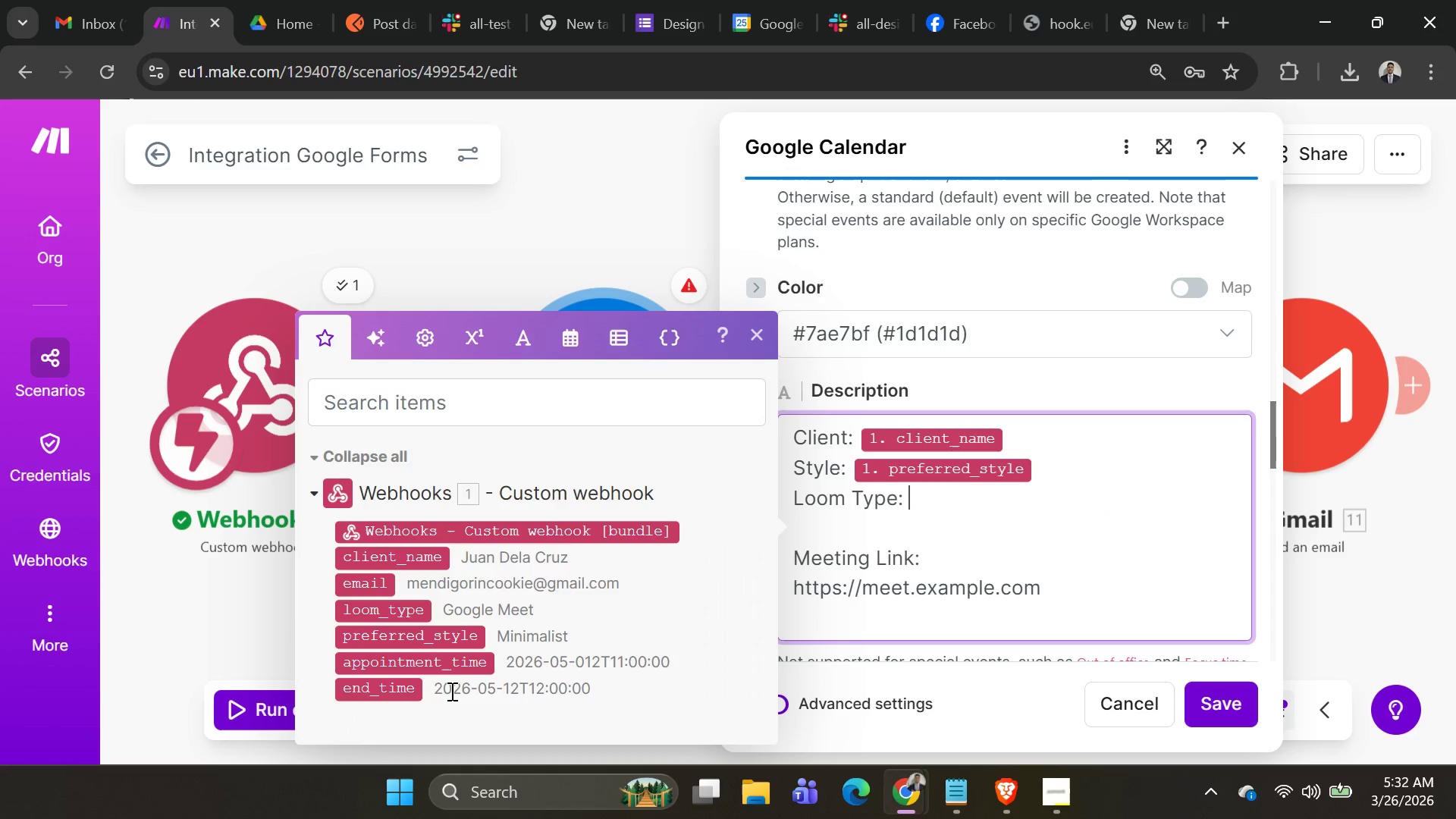 
left_click([404, 615])
 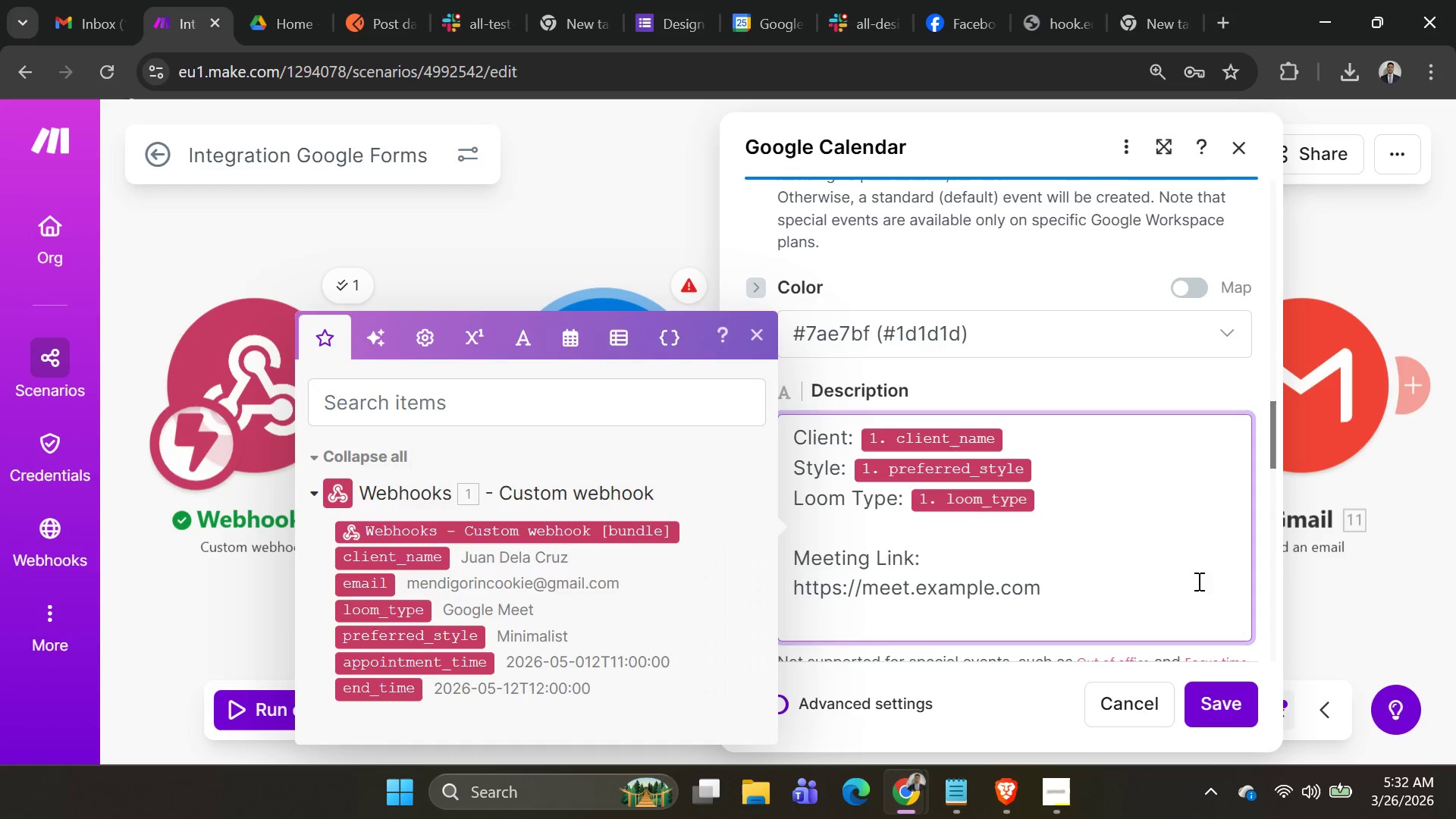 
scroll: coordinate [1098, 559], scroll_direction: down, amount: 9.0
 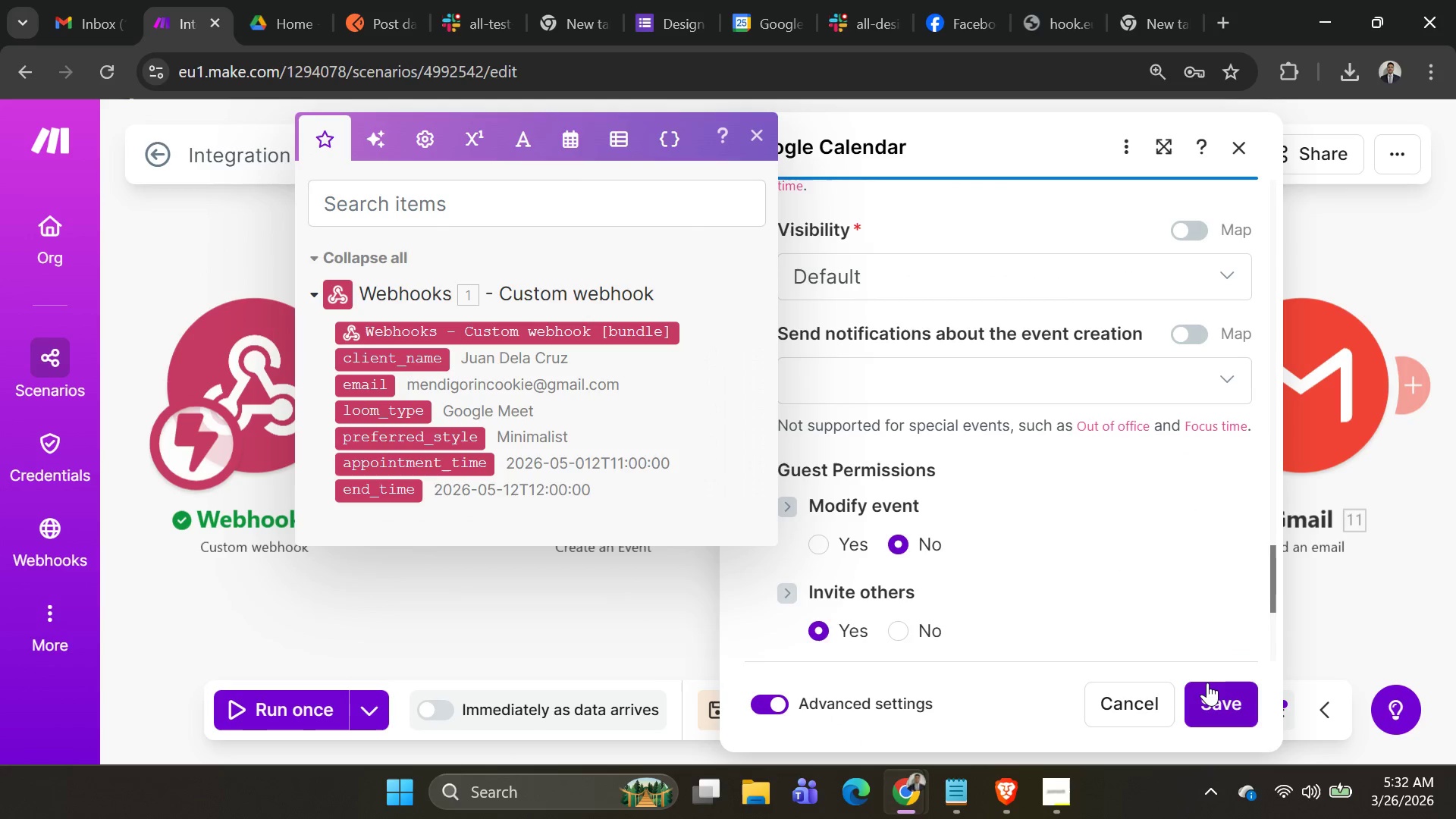 
left_click([1211, 695])
 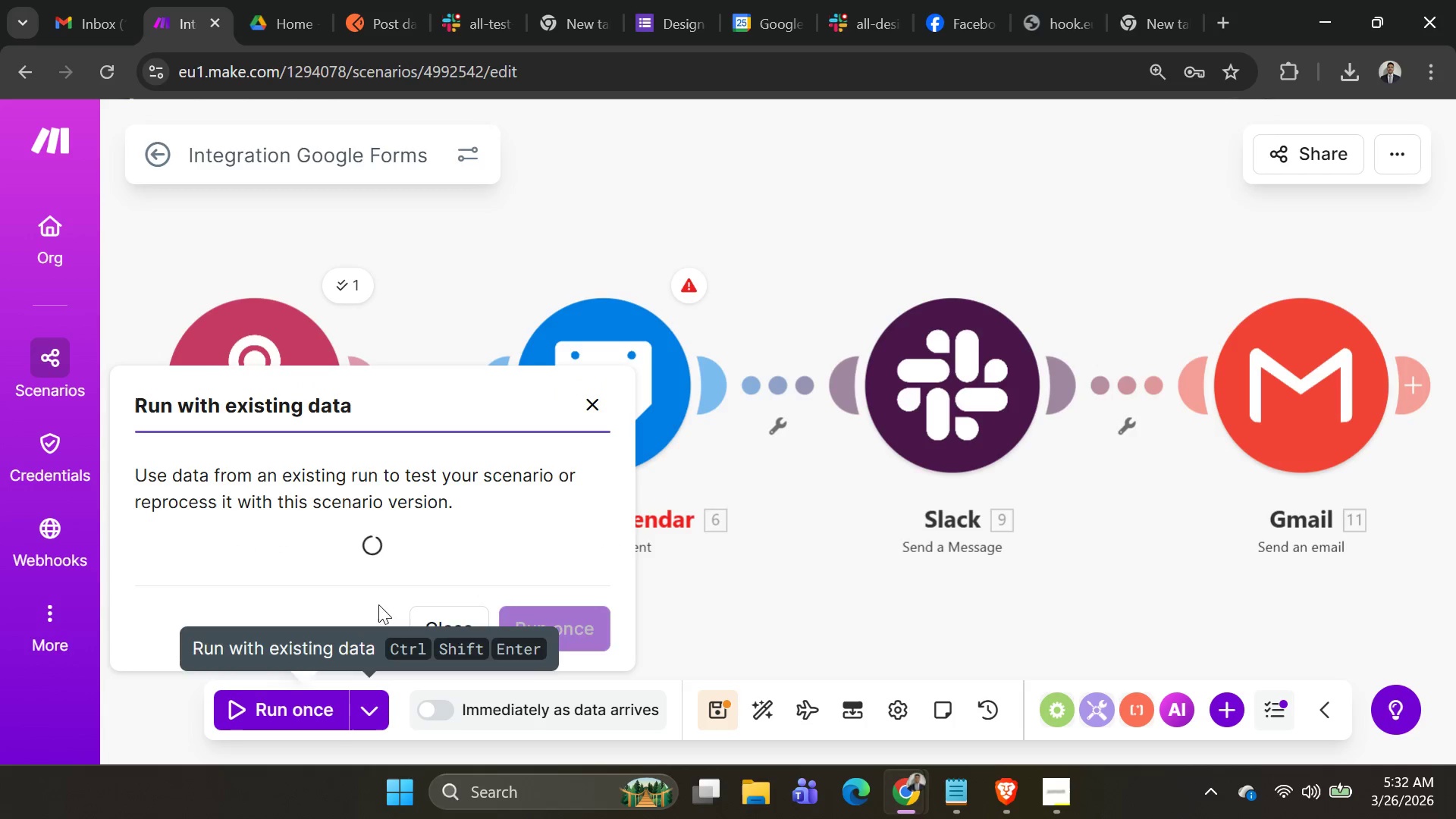 
scroll: coordinate [1207, 682], scroll_direction: down, amount: 2.0
 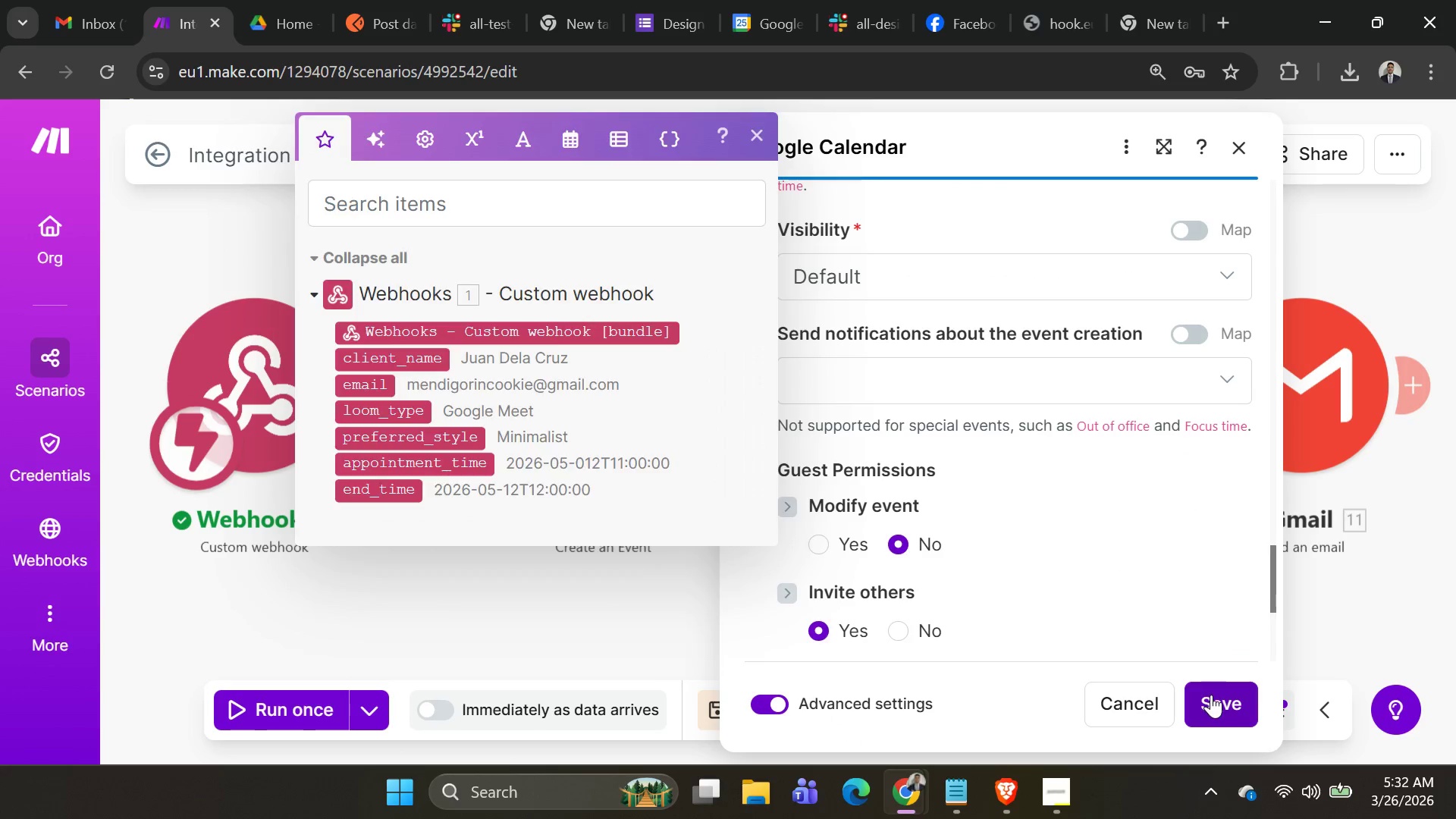 
left_click([389, 507])
 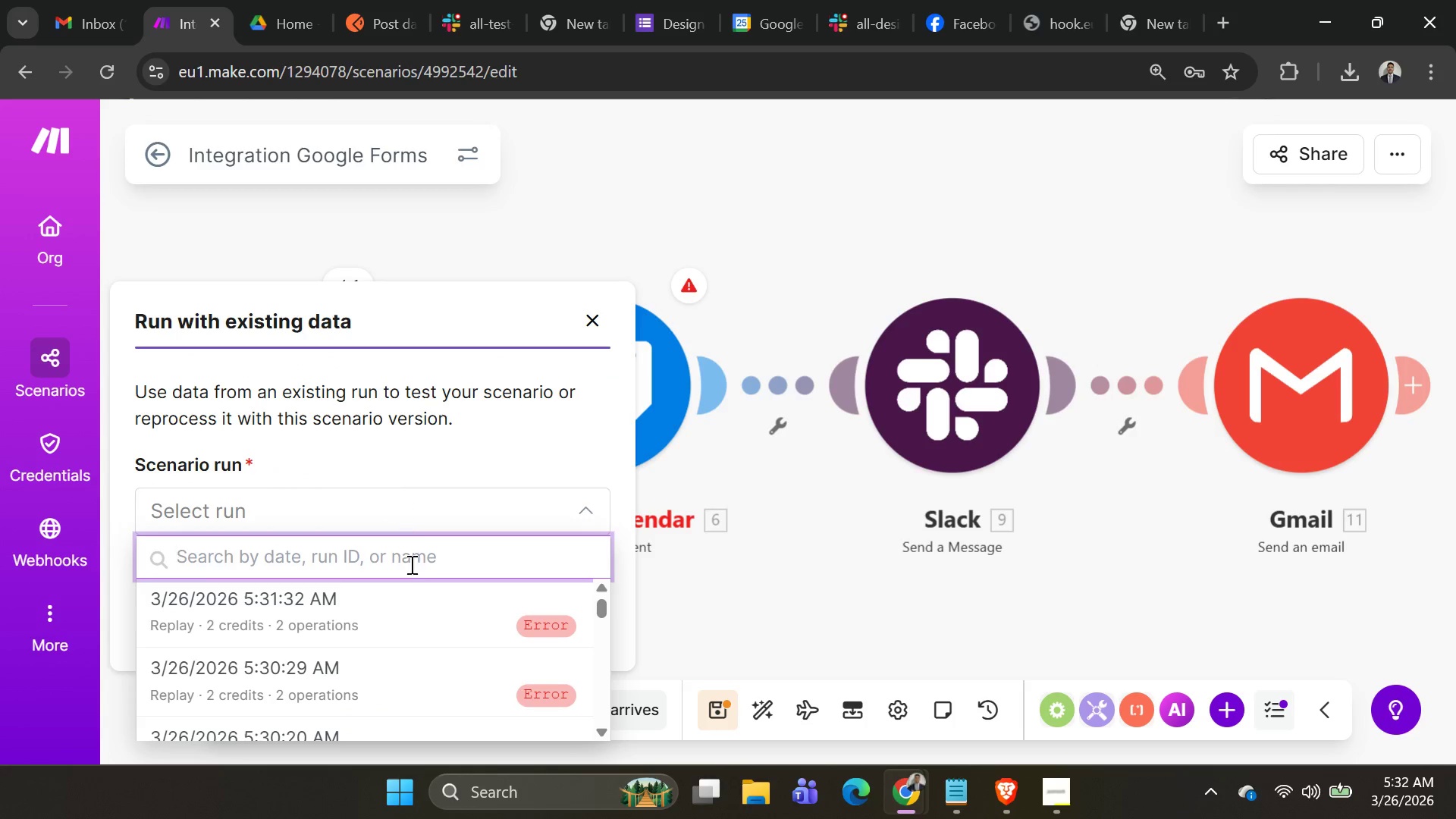 
left_click([404, 610])
 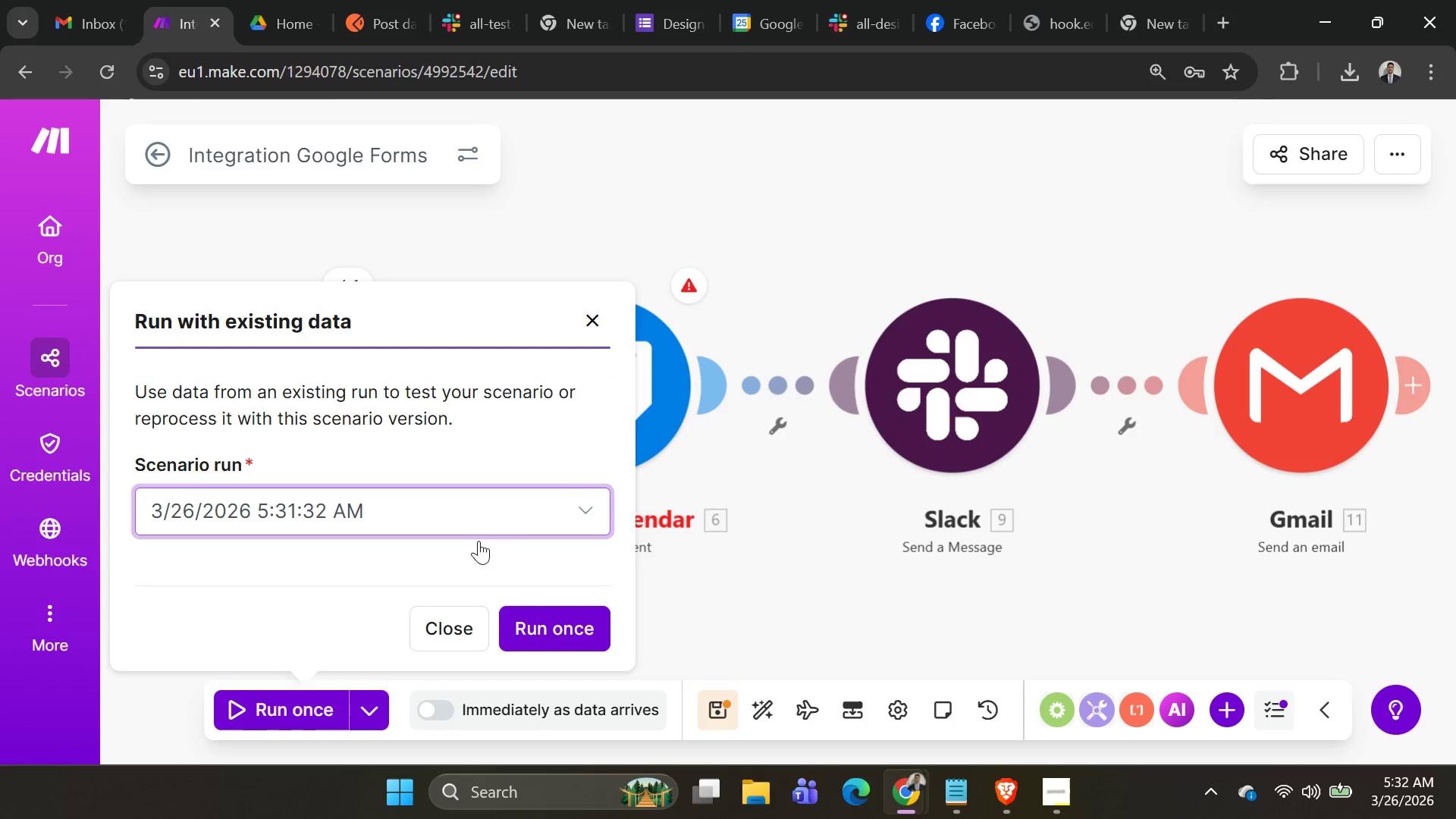 
left_click([550, 648])
 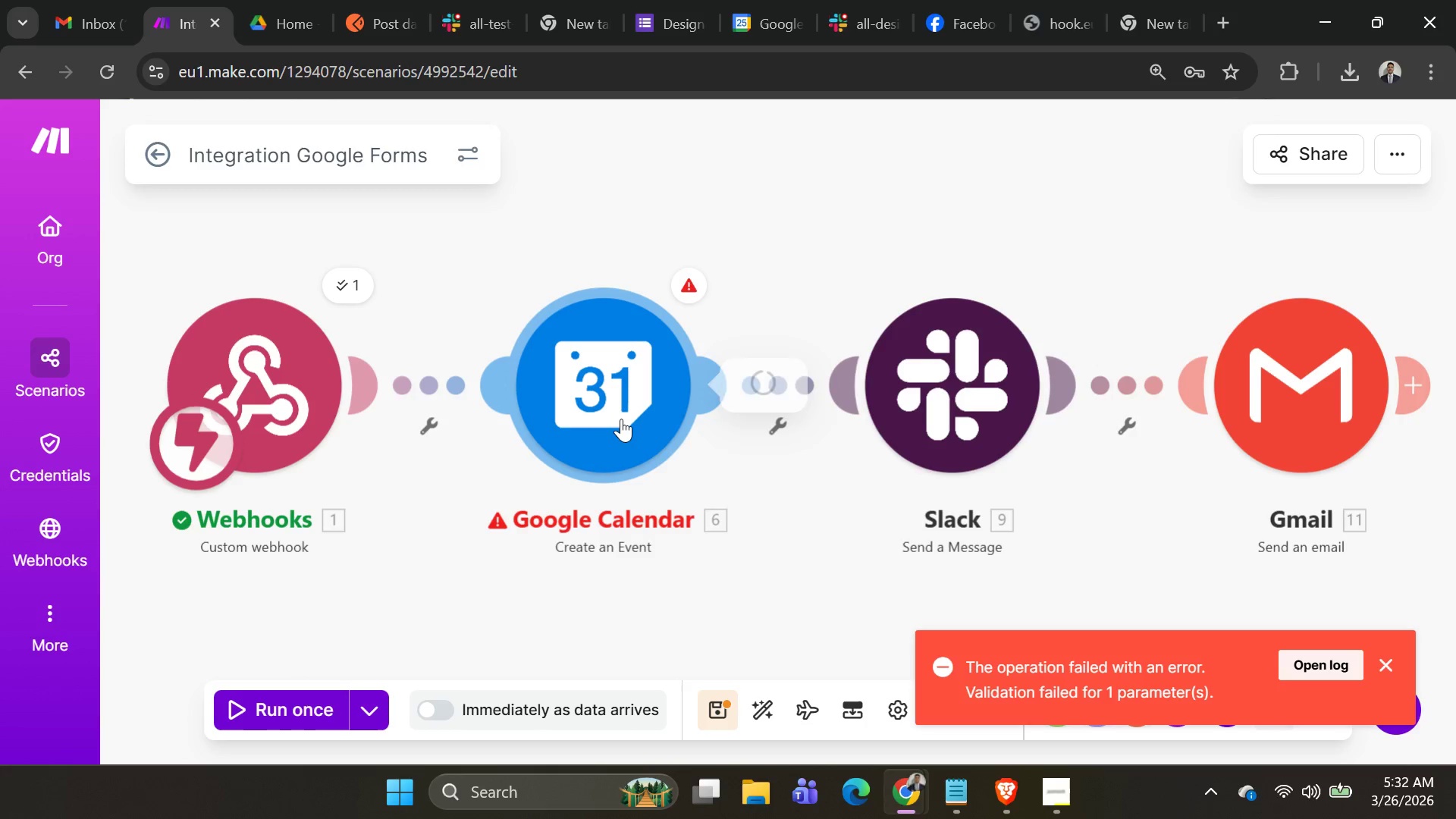 
scroll: coordinate [993, 467], scroll_direction: down, amount: 22.0
 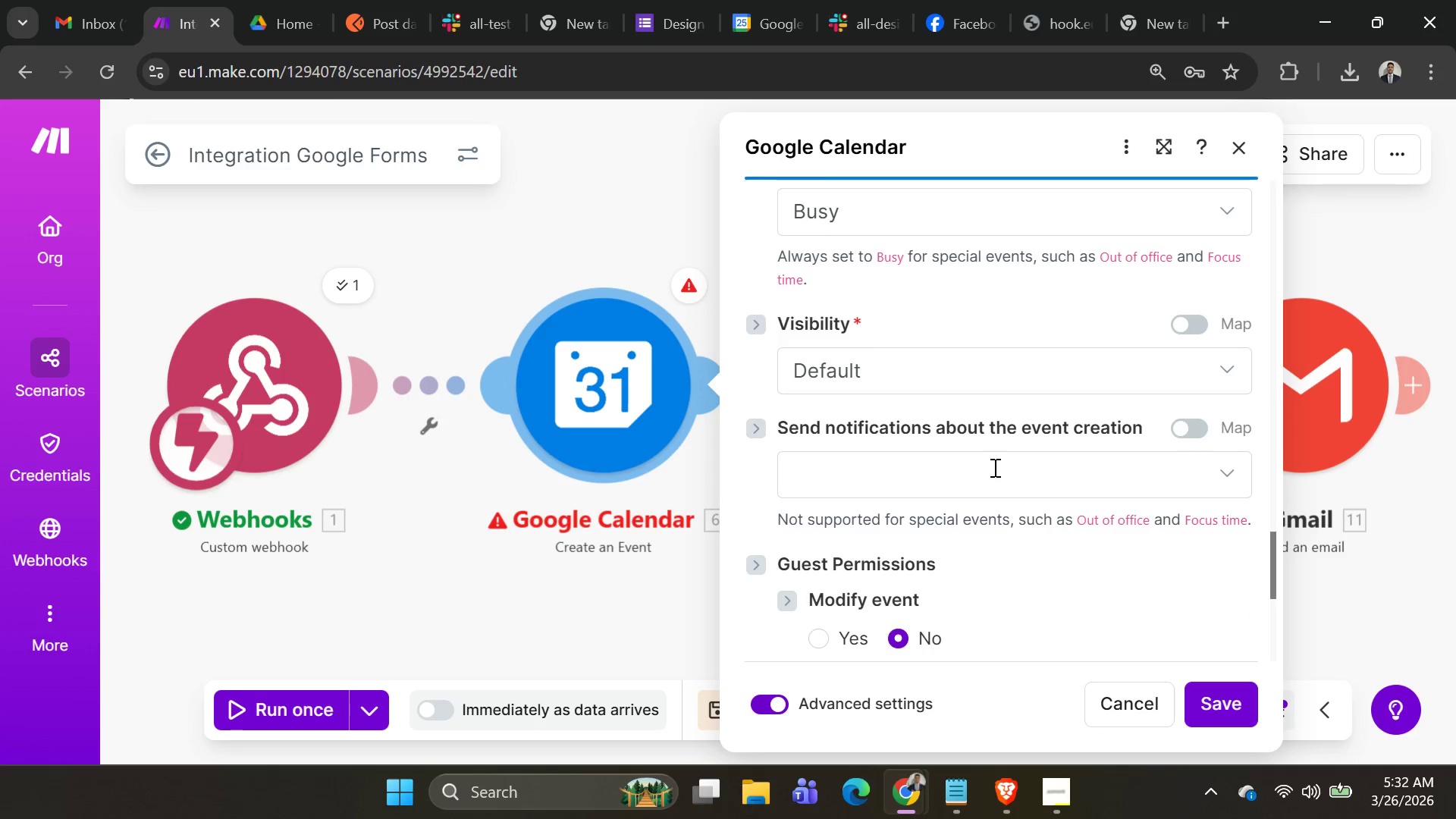 
scroll: coordinate [993, 467], scroll_direction: up, amount: 4.0
 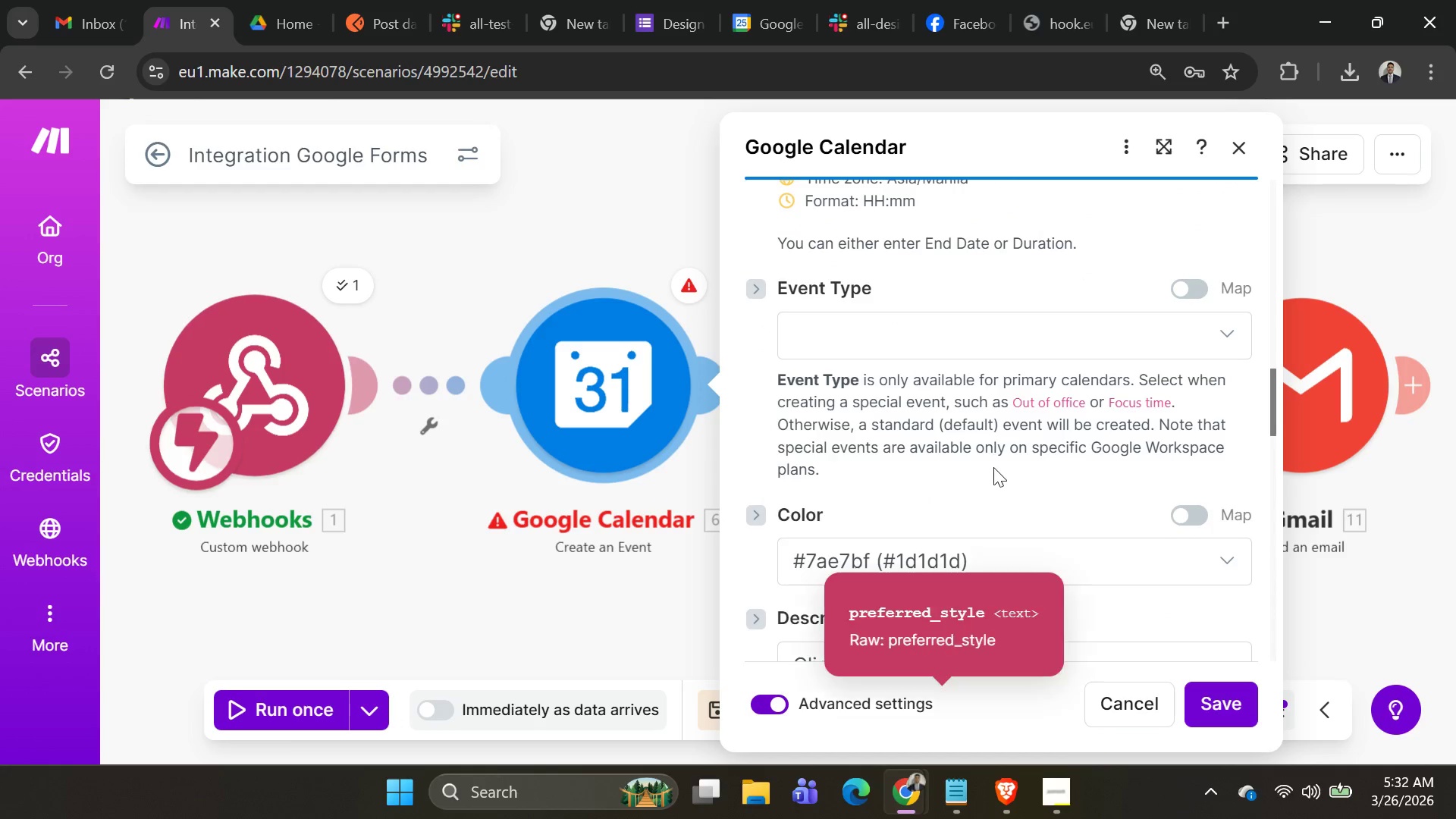 
scroll: coordinate [993, 467], scroll_direction: down, amount: 1.0
 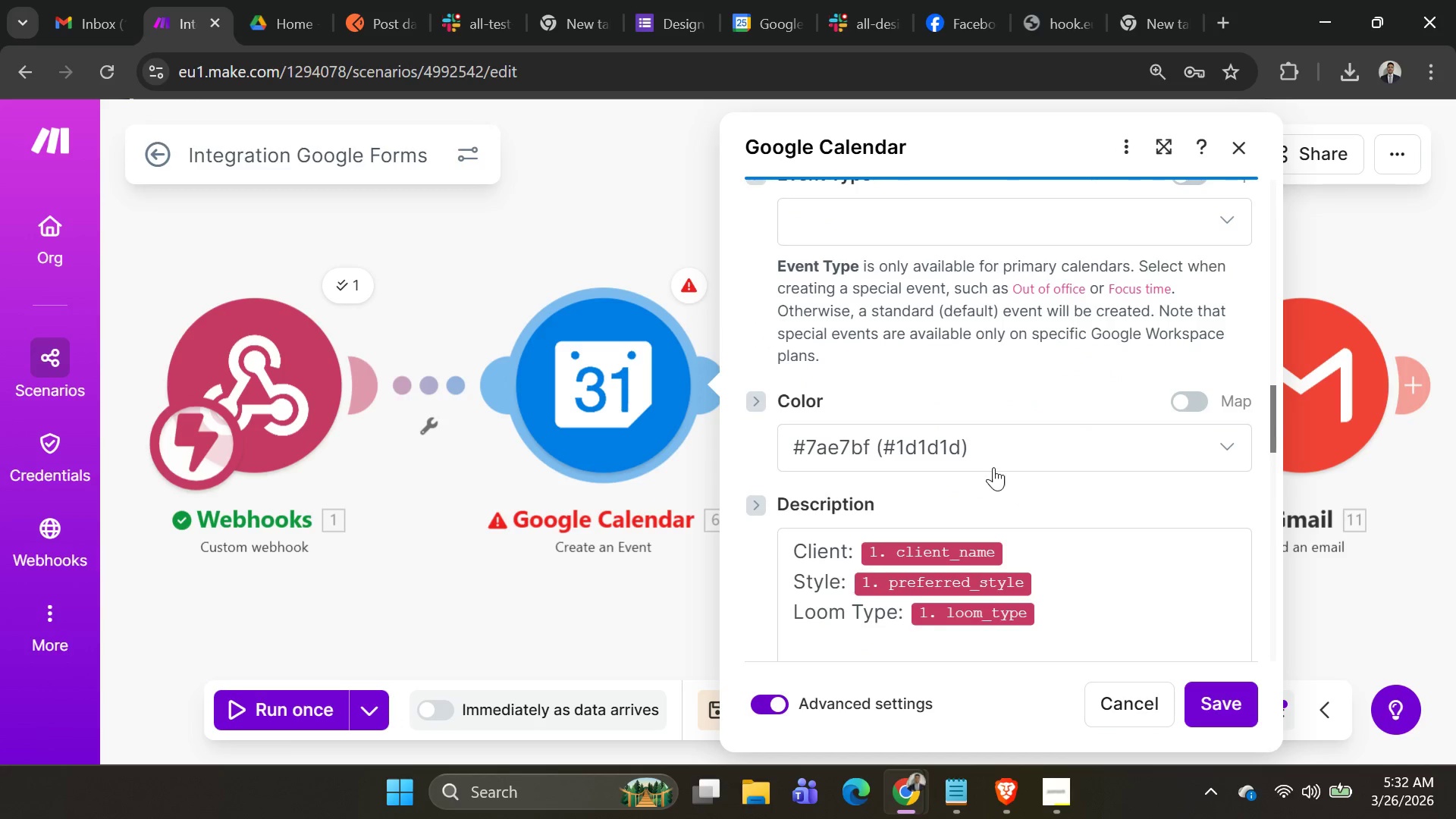 
scroll: coordinate [993, 467], scroll_direction: up, amount: 2.0
 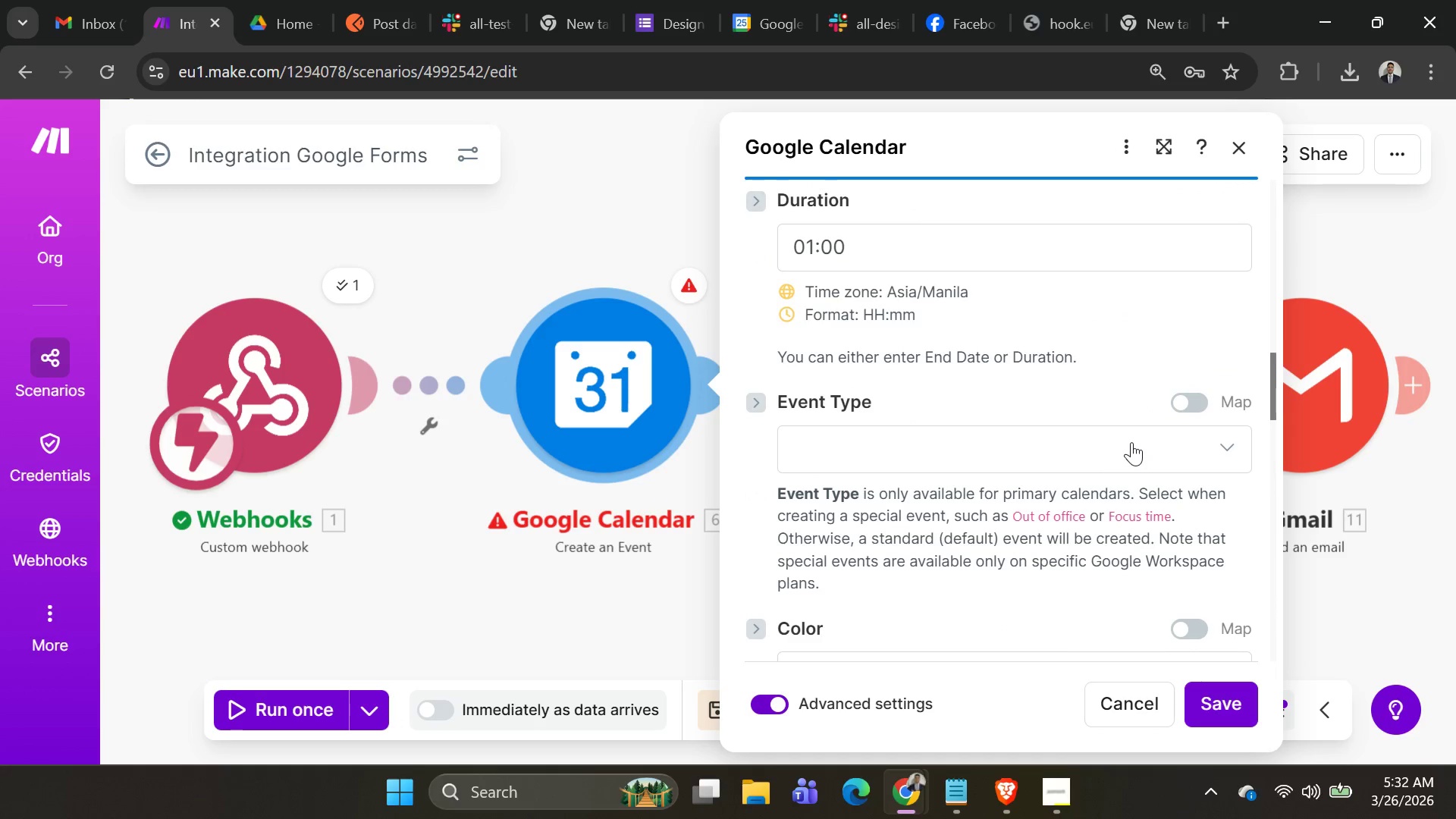 
left_click([1132, 442])
 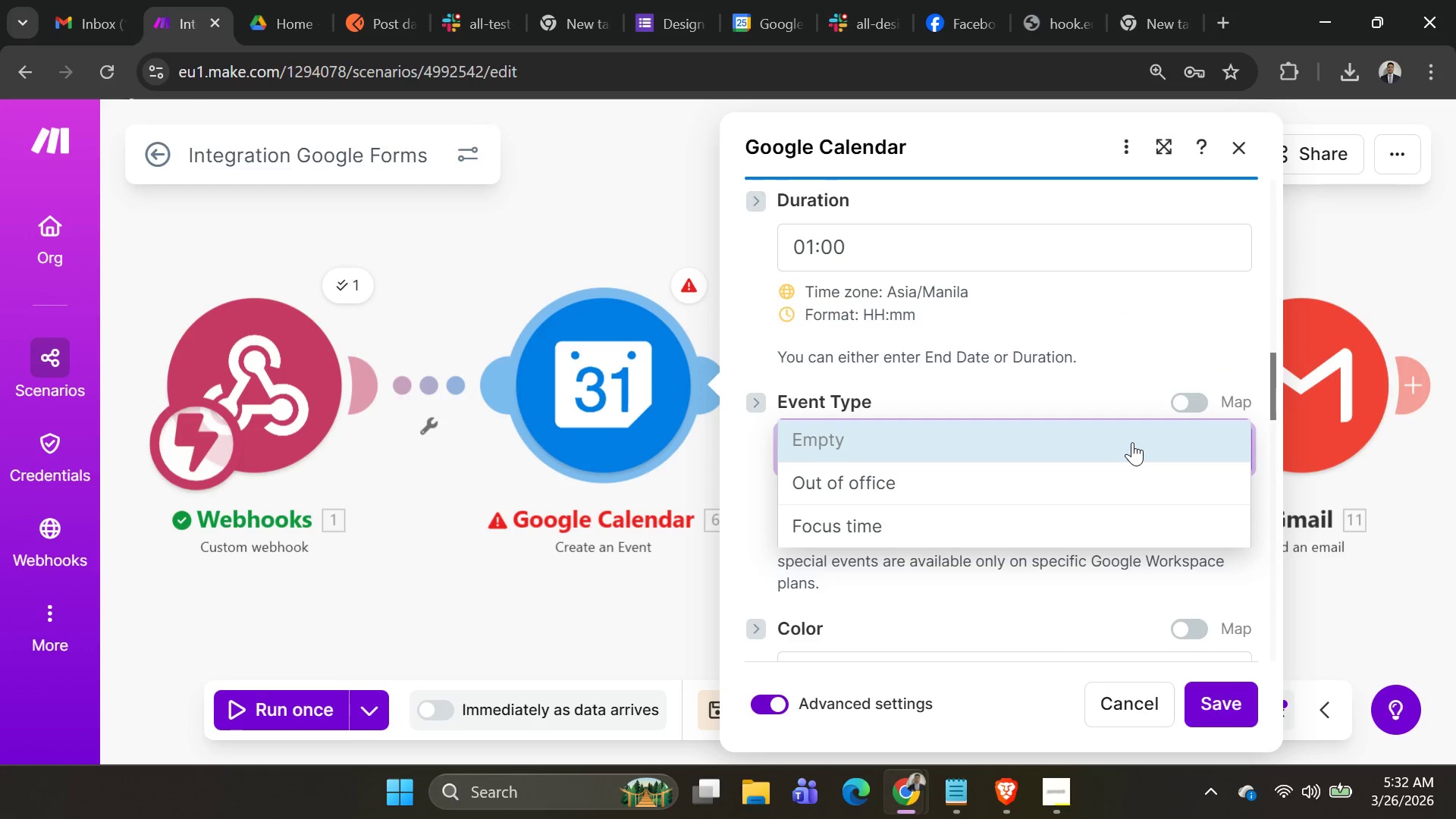 
left_click([1132, 442])
 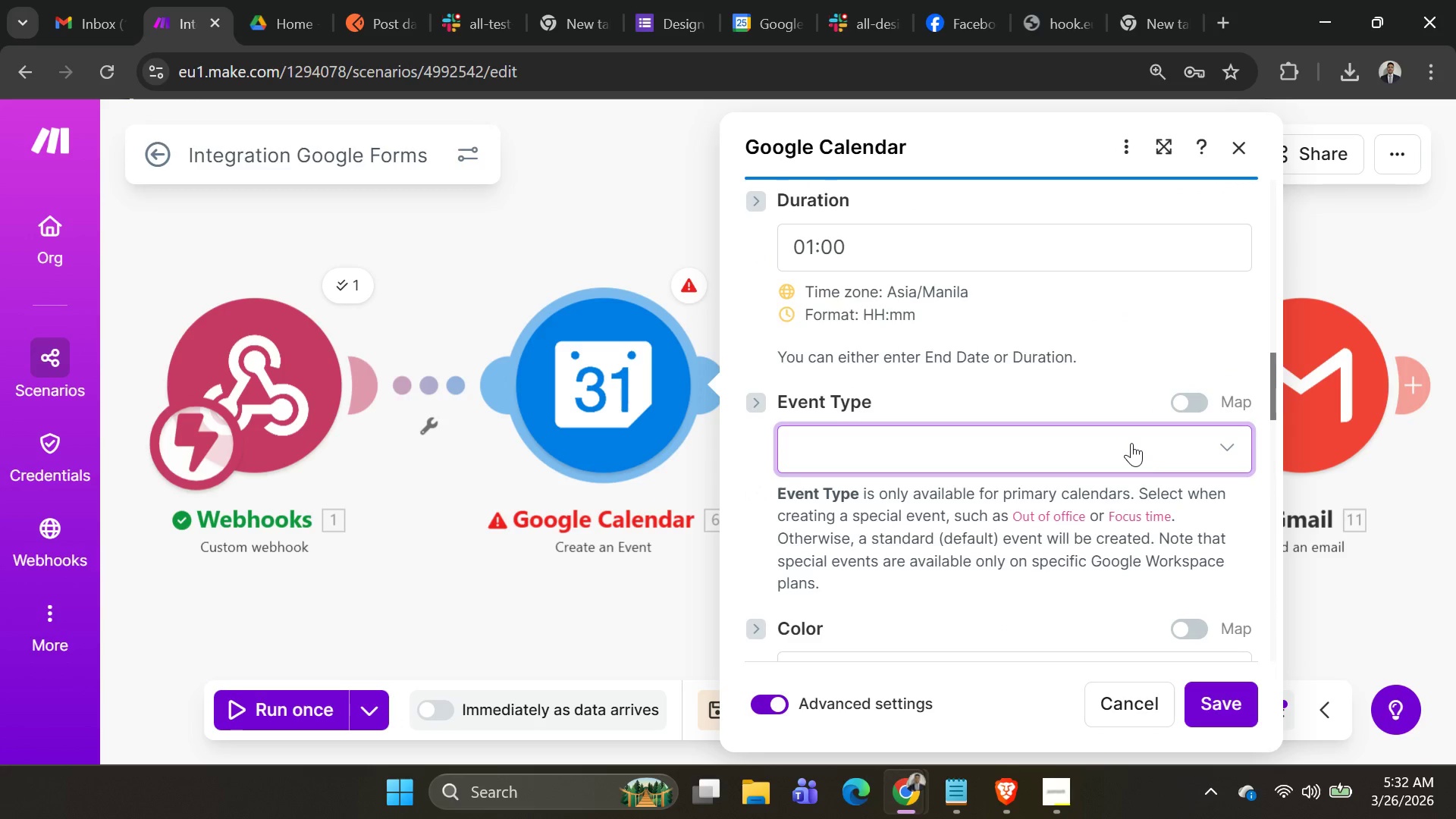 
scroll: coordinate [1124, 443], scroll_direction: up, amount: 3.0
 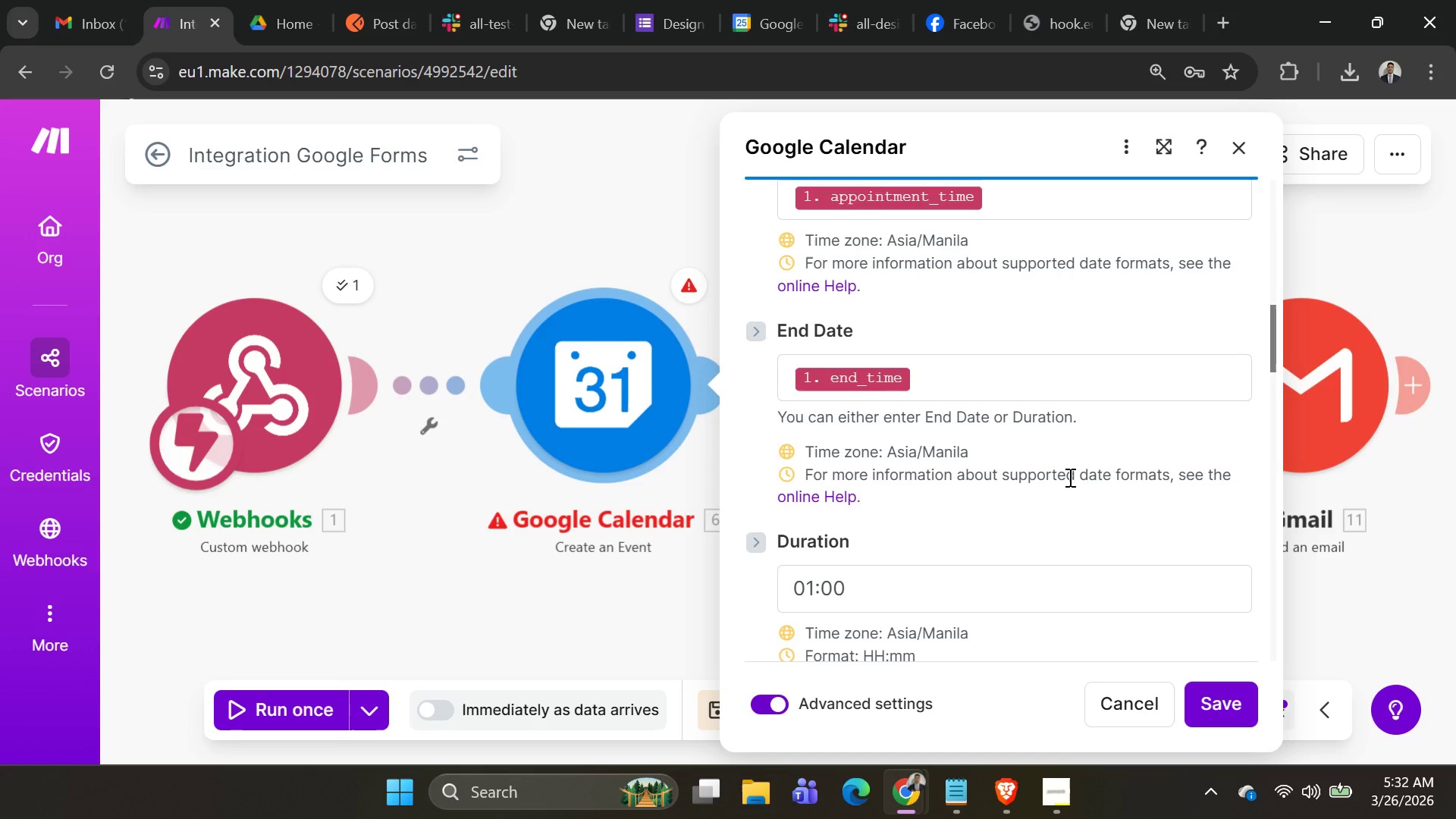 
scroll: coordinate [1068, 477], scroll_direction: none, amount: 0.0
 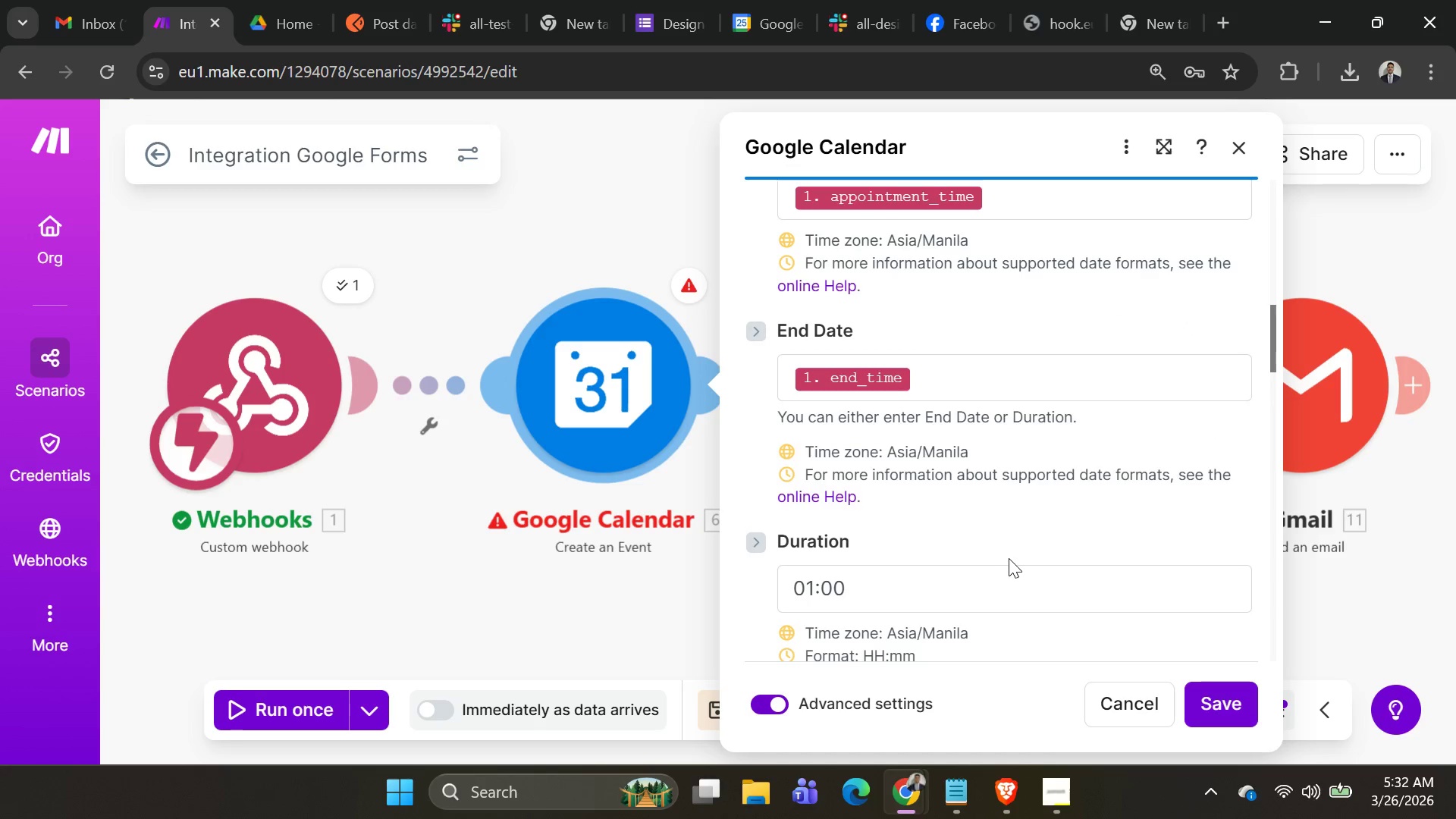 
scroll: coordinate [799, 466], scroll_direction: down, amount: 6.0
 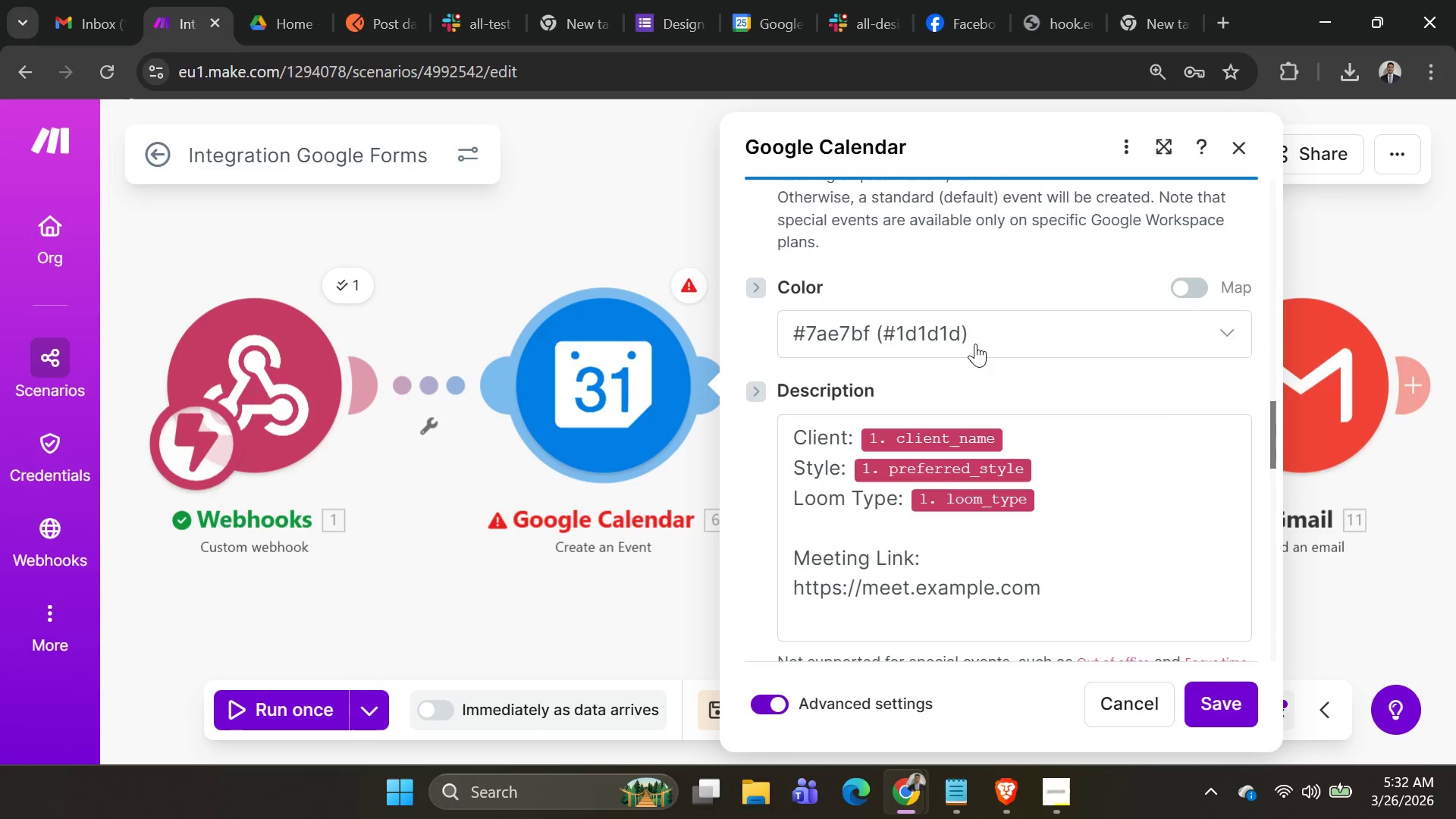 
left_click([999, 332])
 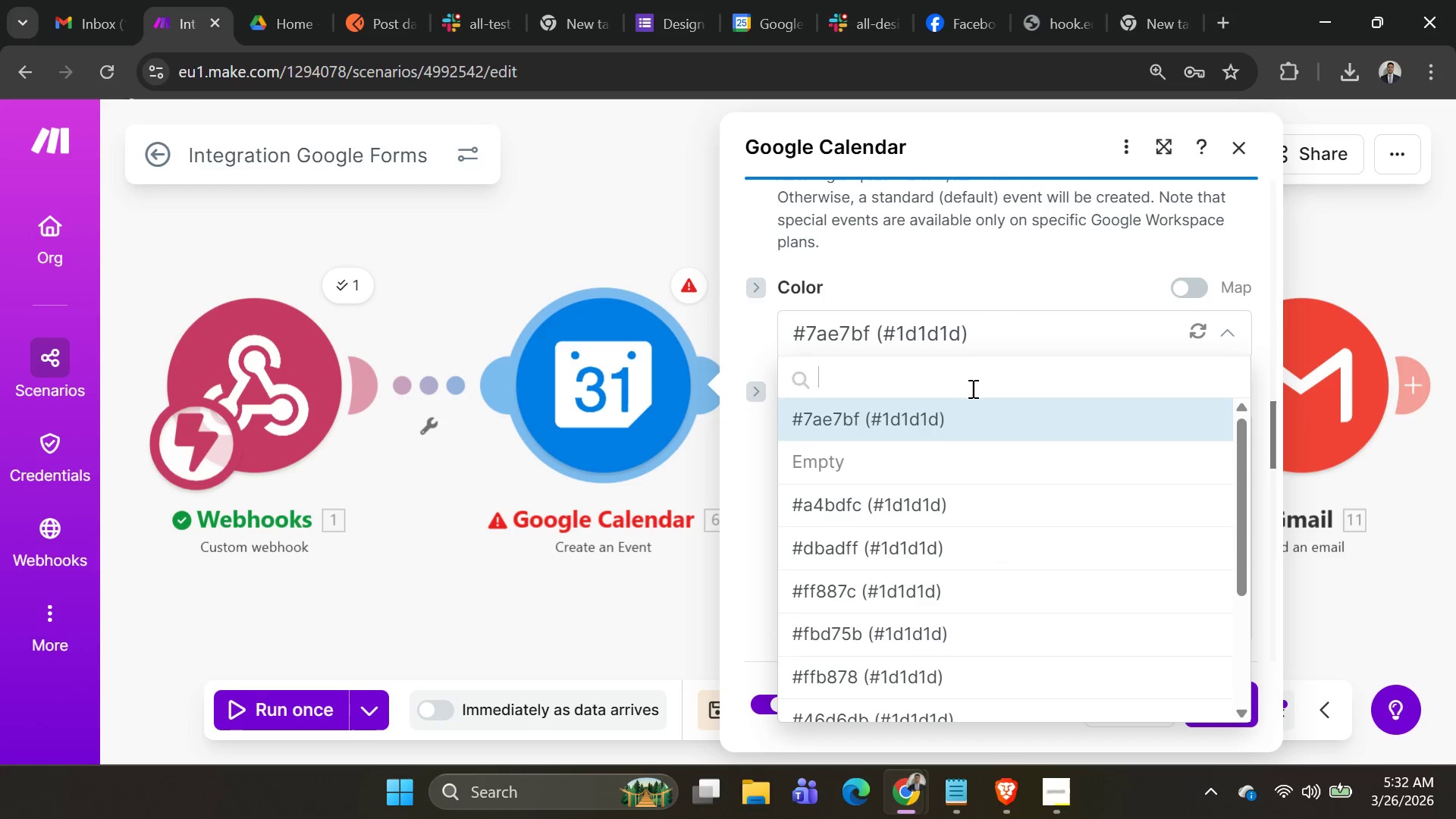 
left_click([946, 431])
 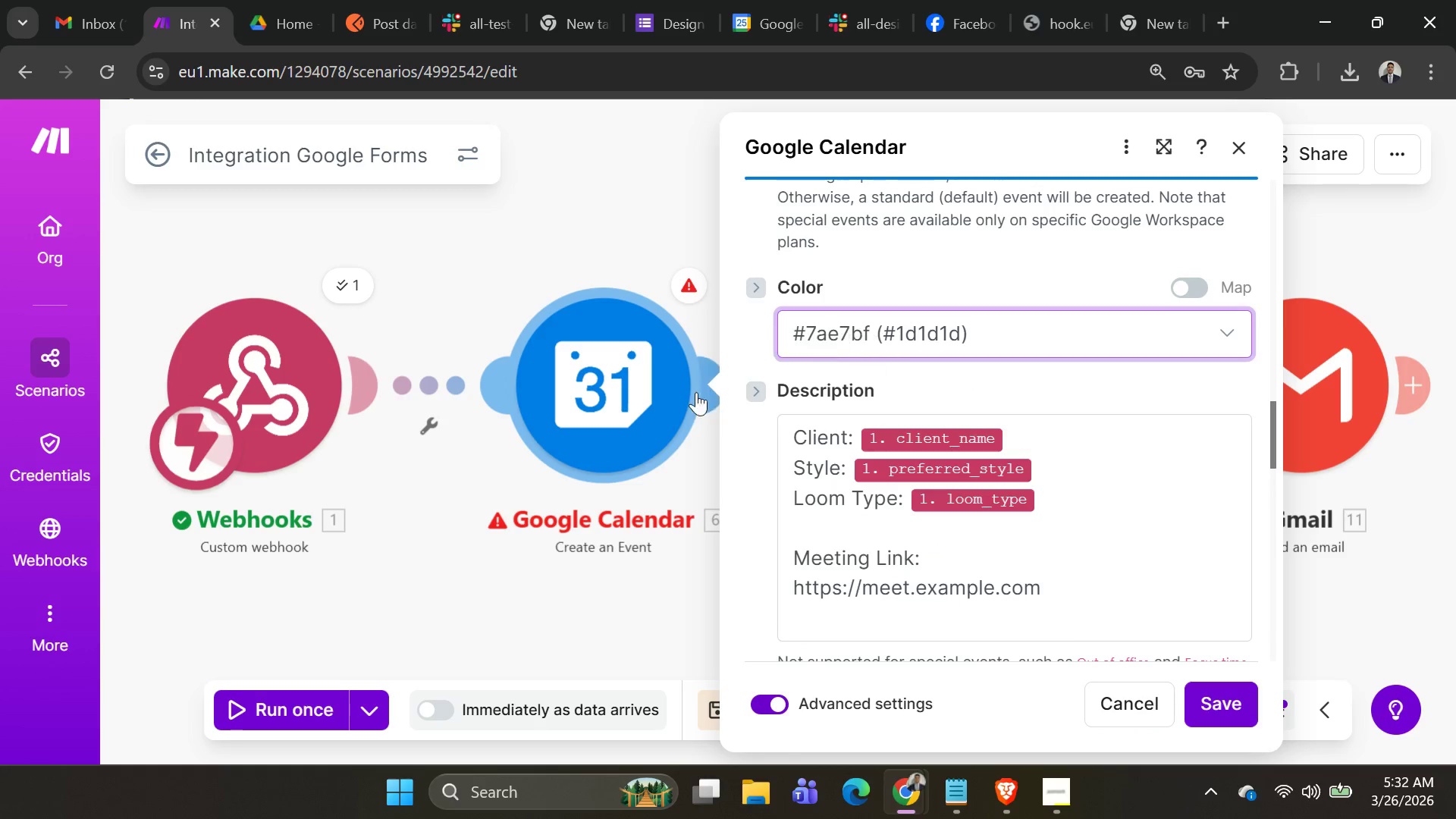 
left_click([621, 366])
 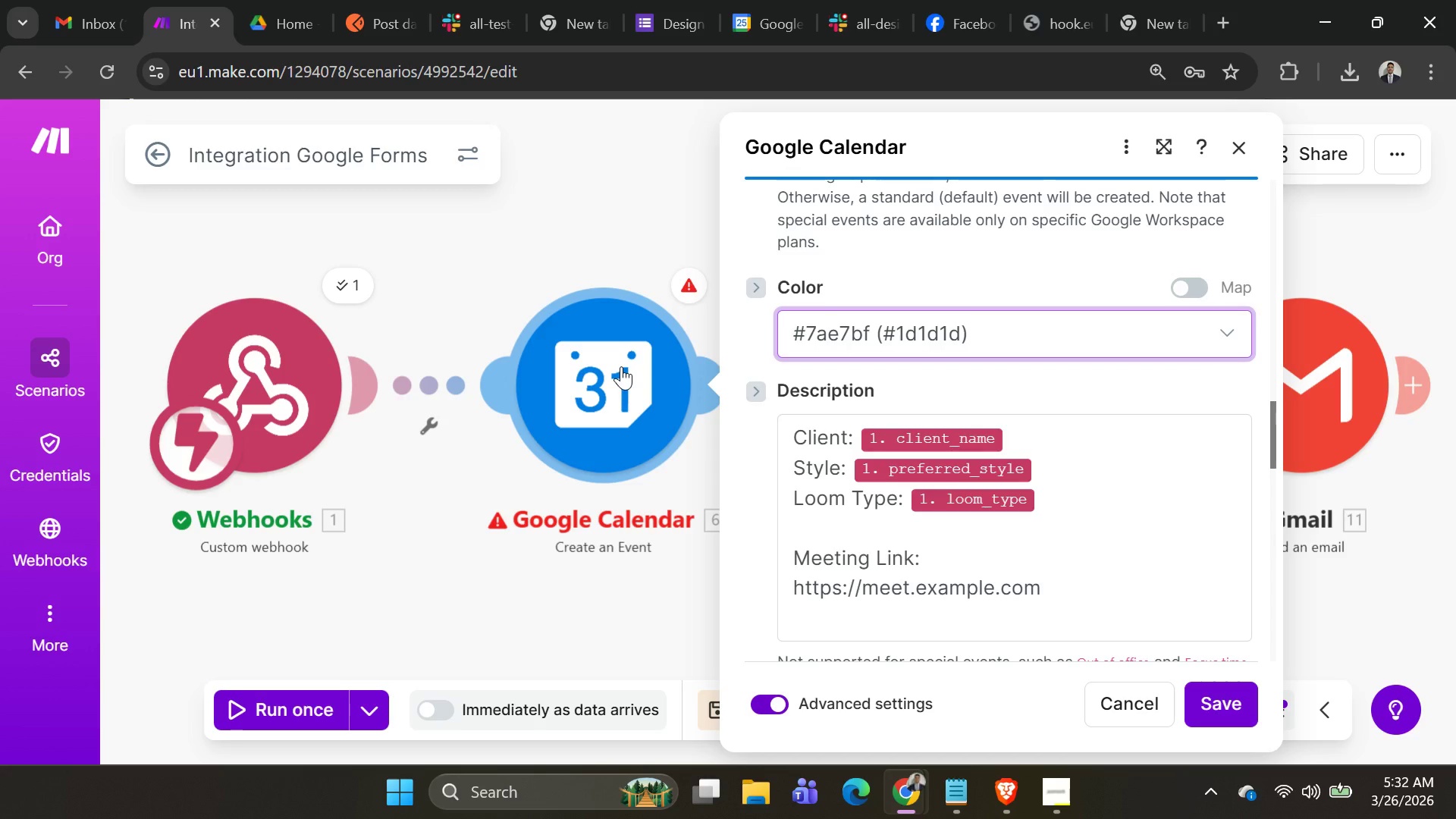 
right_click([621, 366])
 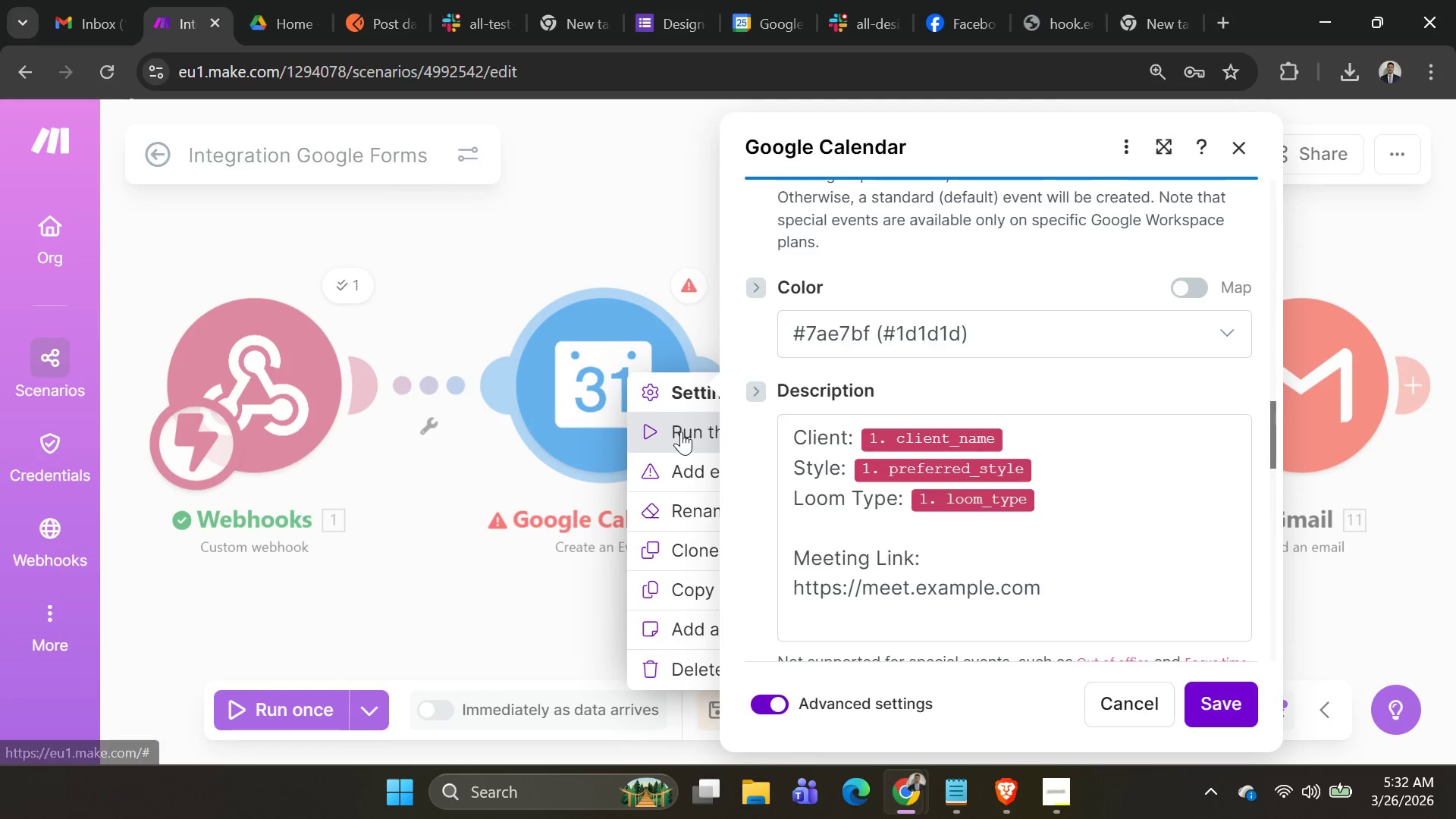 
left_click([681, 431])
 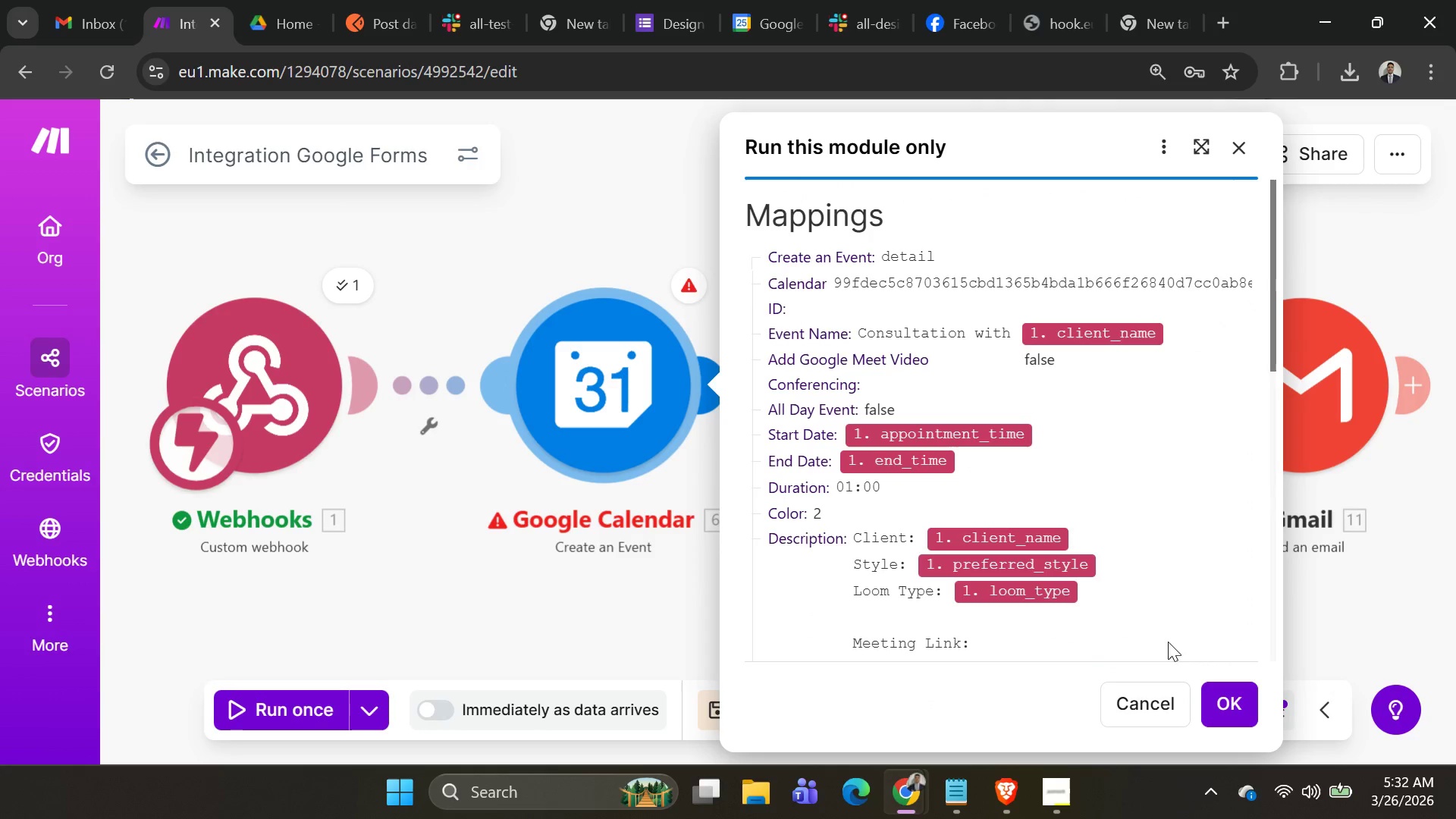 
left_click([1214, 702])
 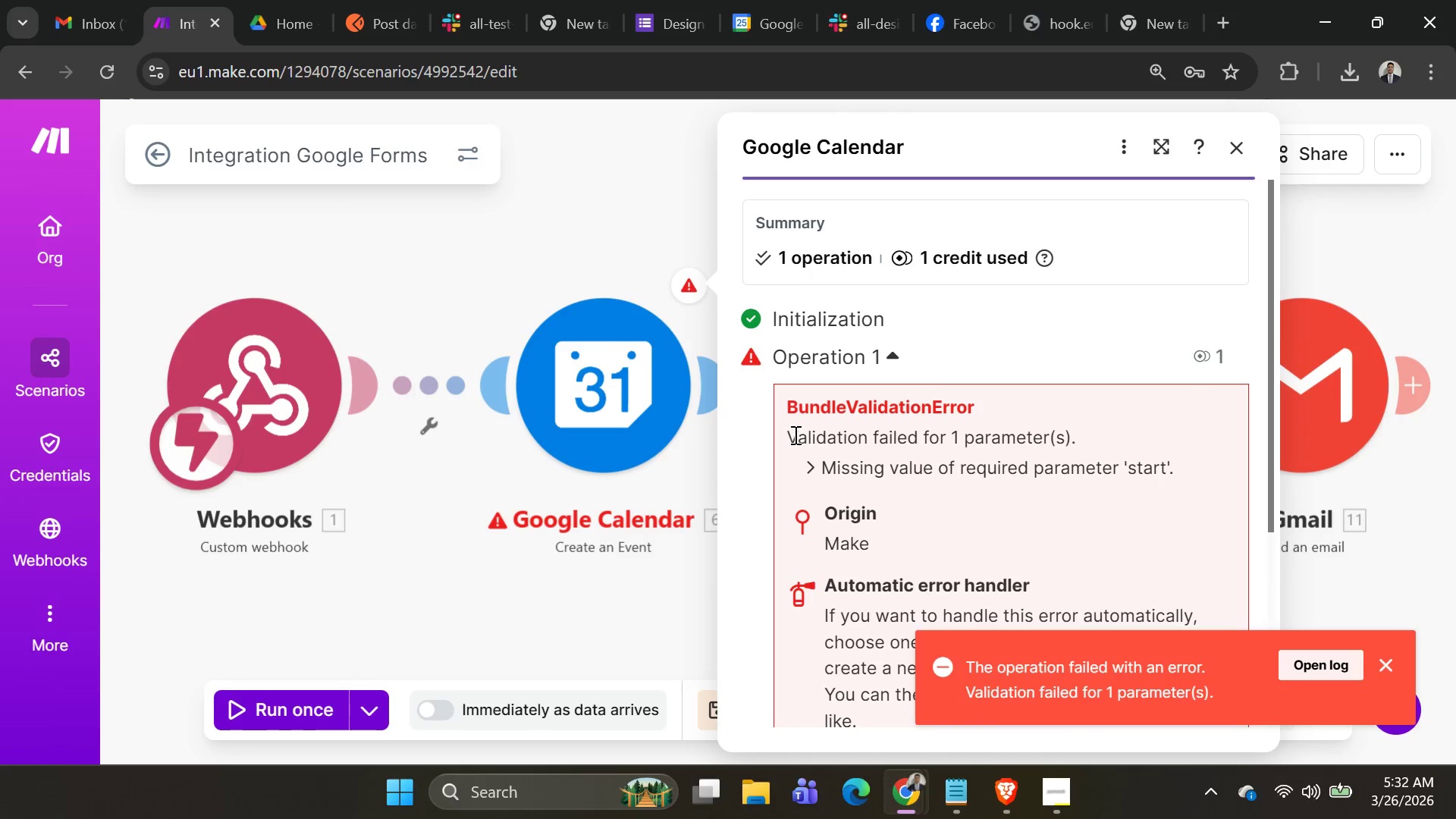 
scroll: coordinate [991, 413], scroll_direction: down, amount: 2.0
 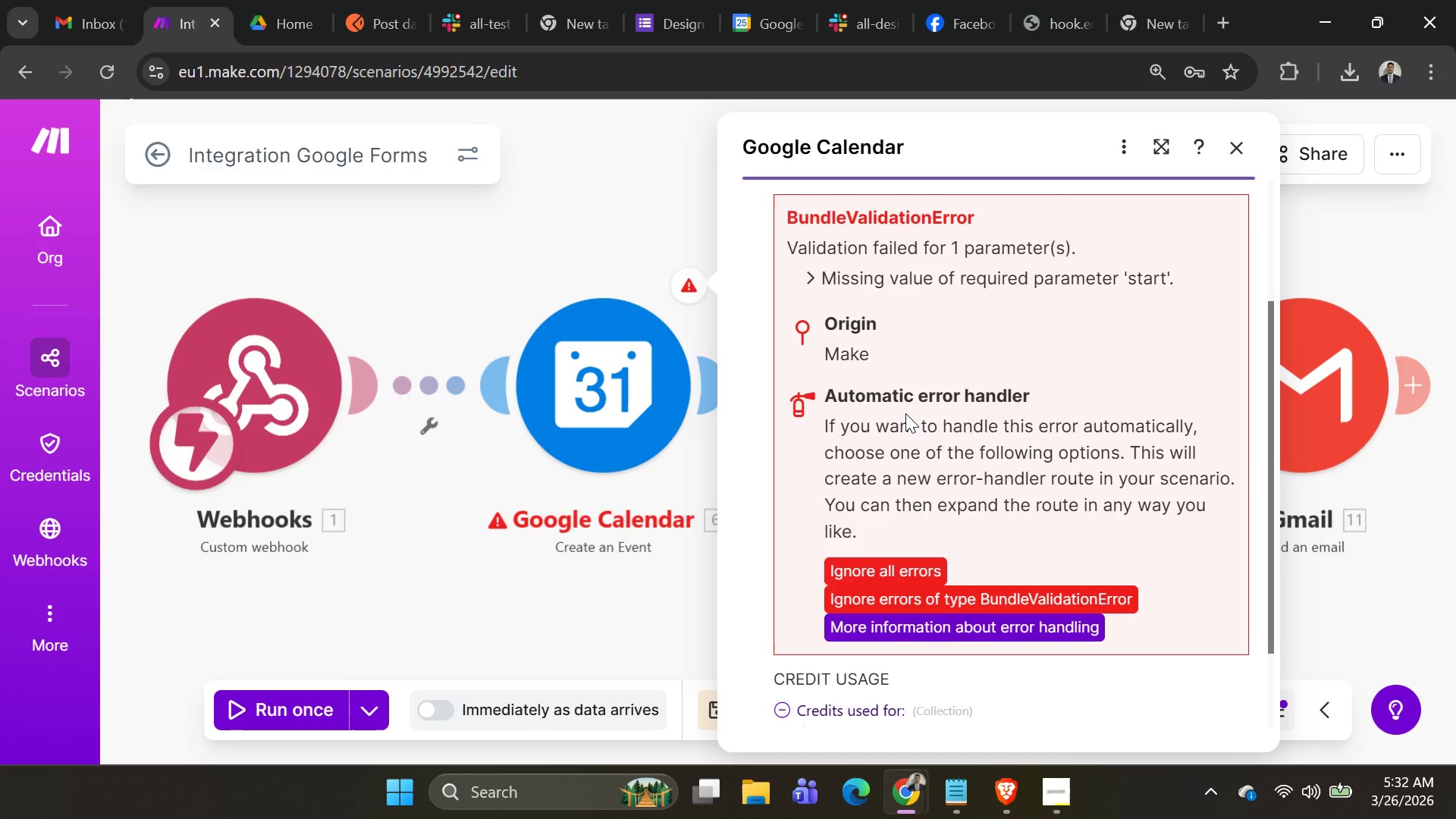 
left_click([612, 413])
 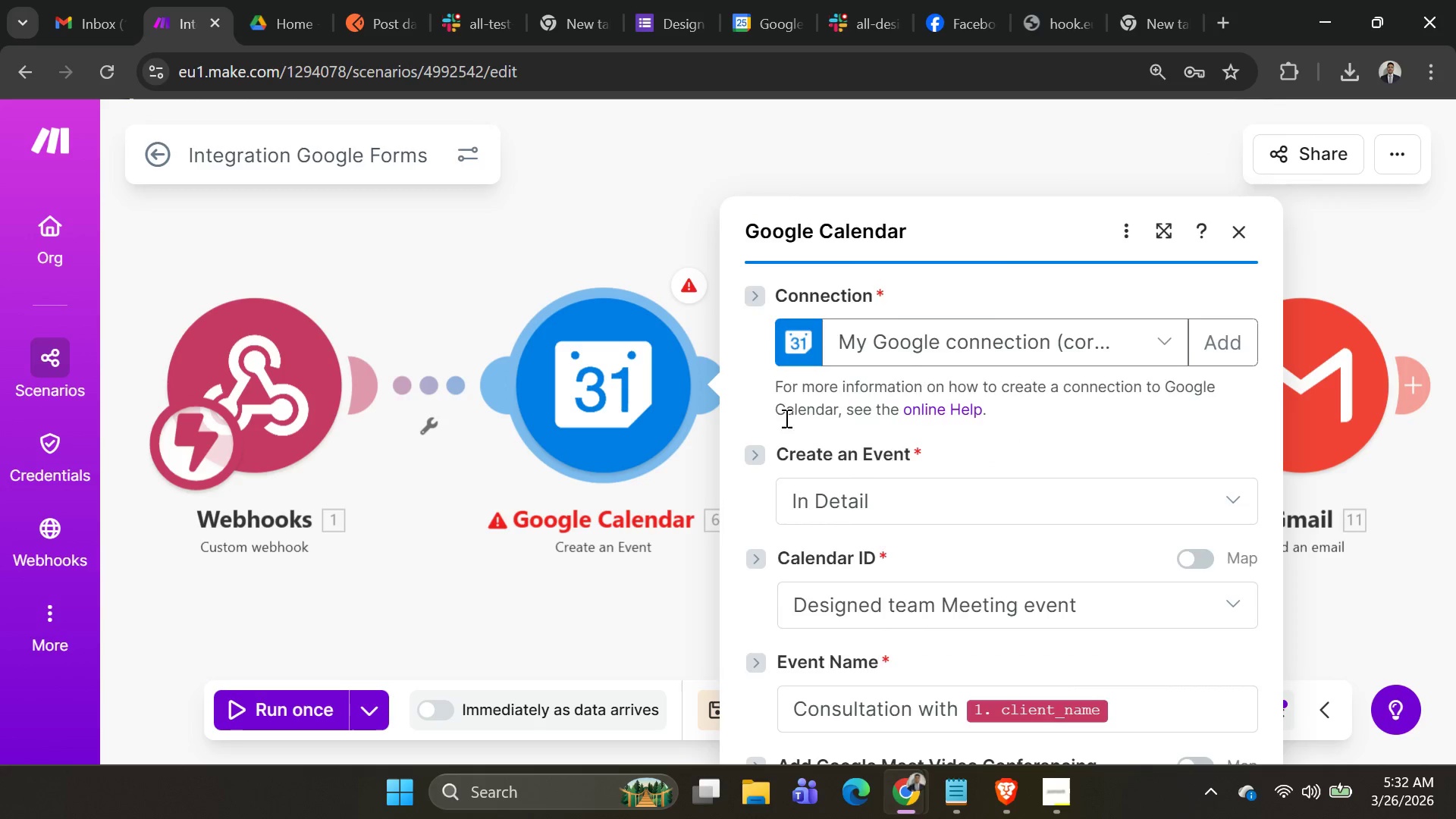 
scroll: coordinate [852, 449], scroll_direction: down, amount: 7.0
 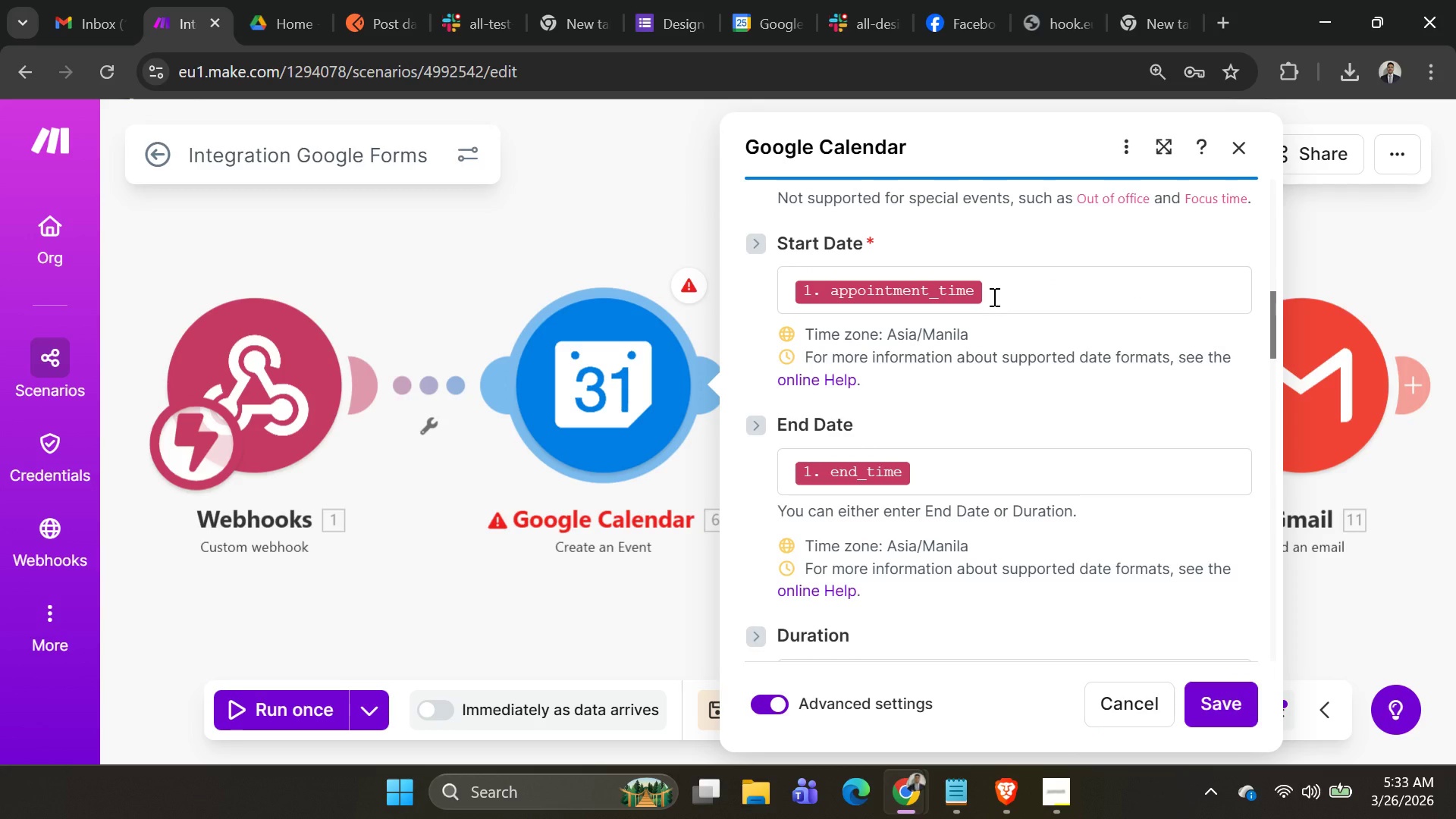 
left_click([981, 302])
 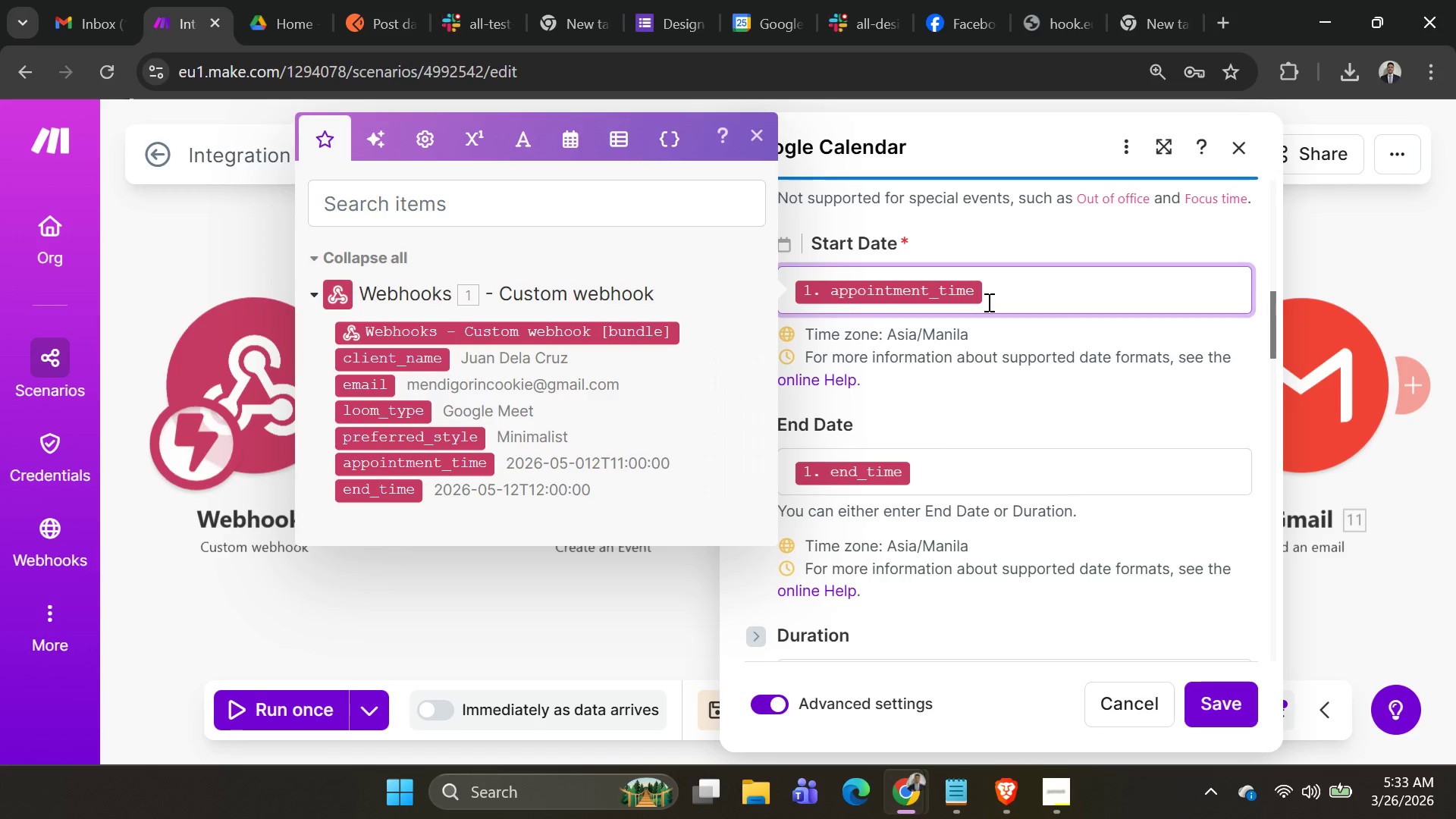 
left_click([987, 302])
 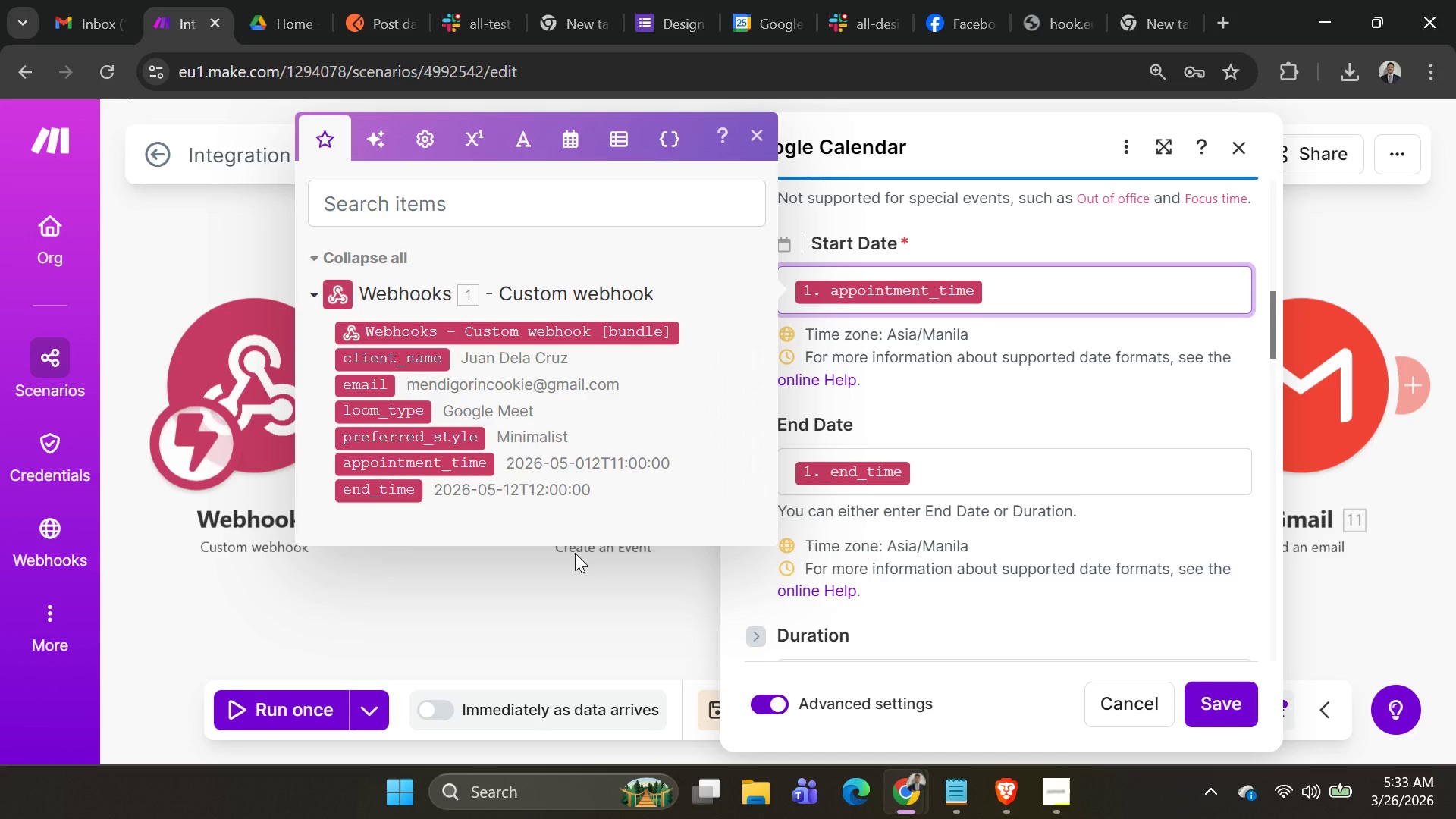 
wait(8.98)
 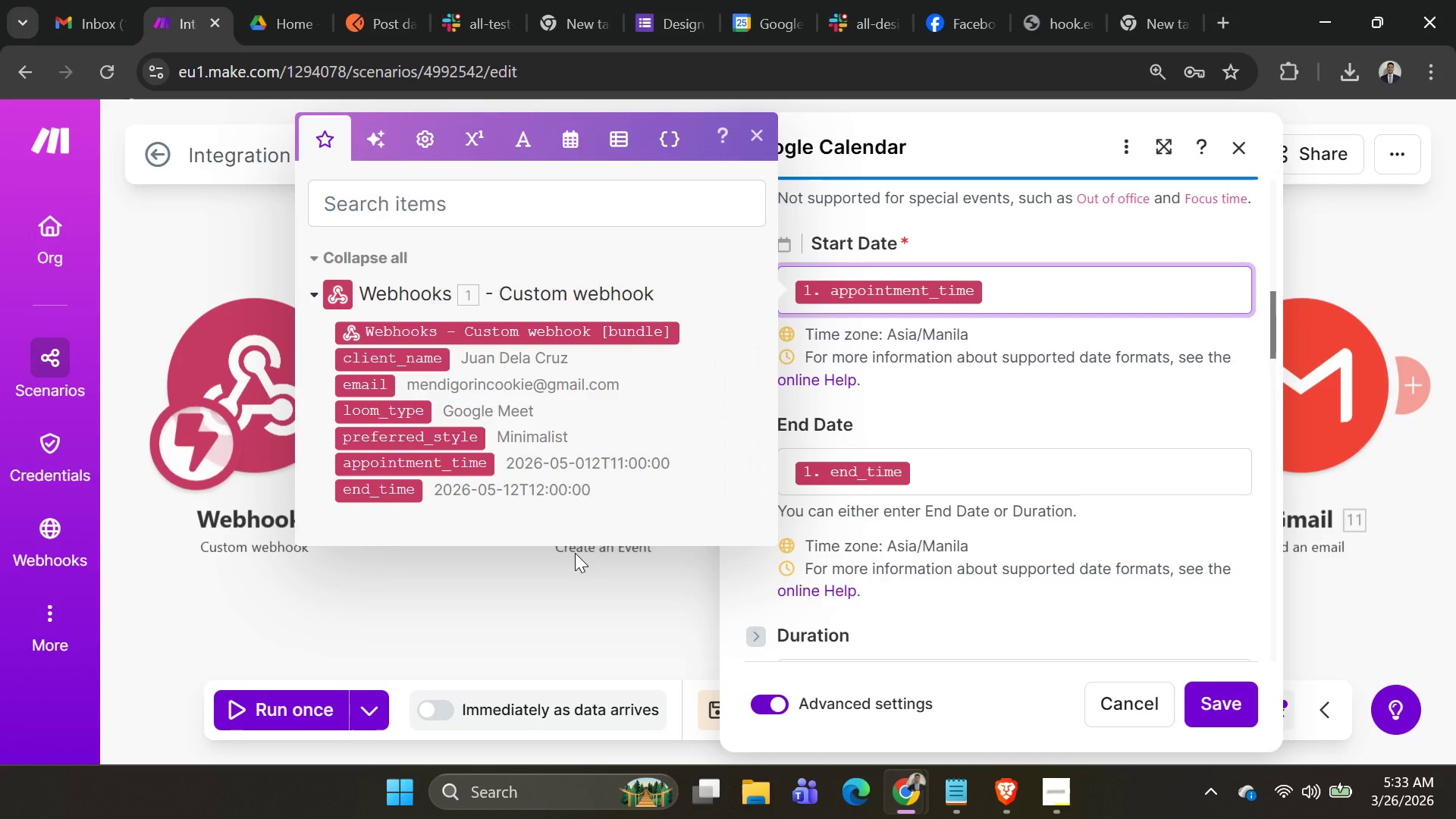 
key(Backspace)
 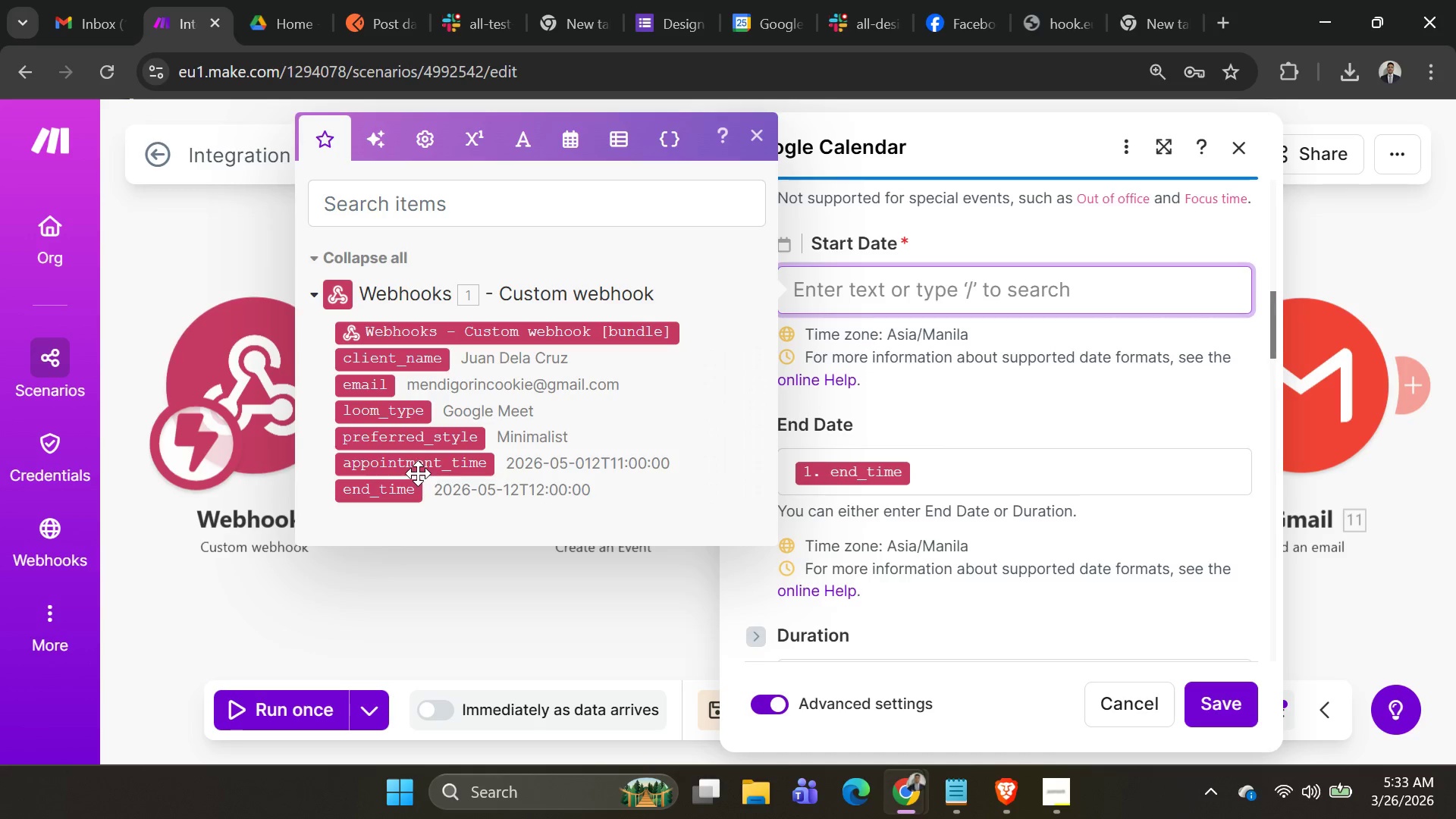 
left_click([419, 469])
 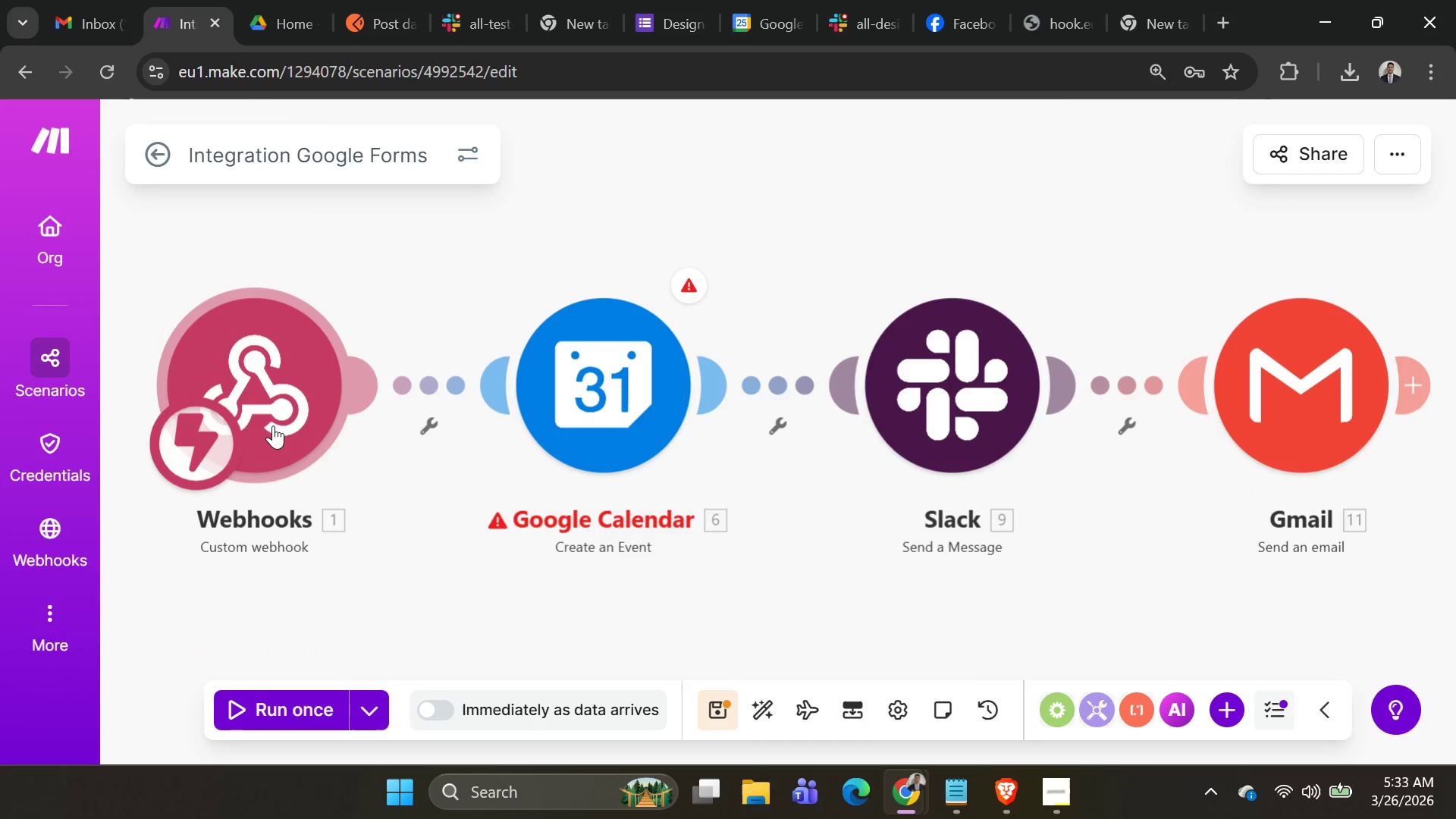 
wait(5.73)
 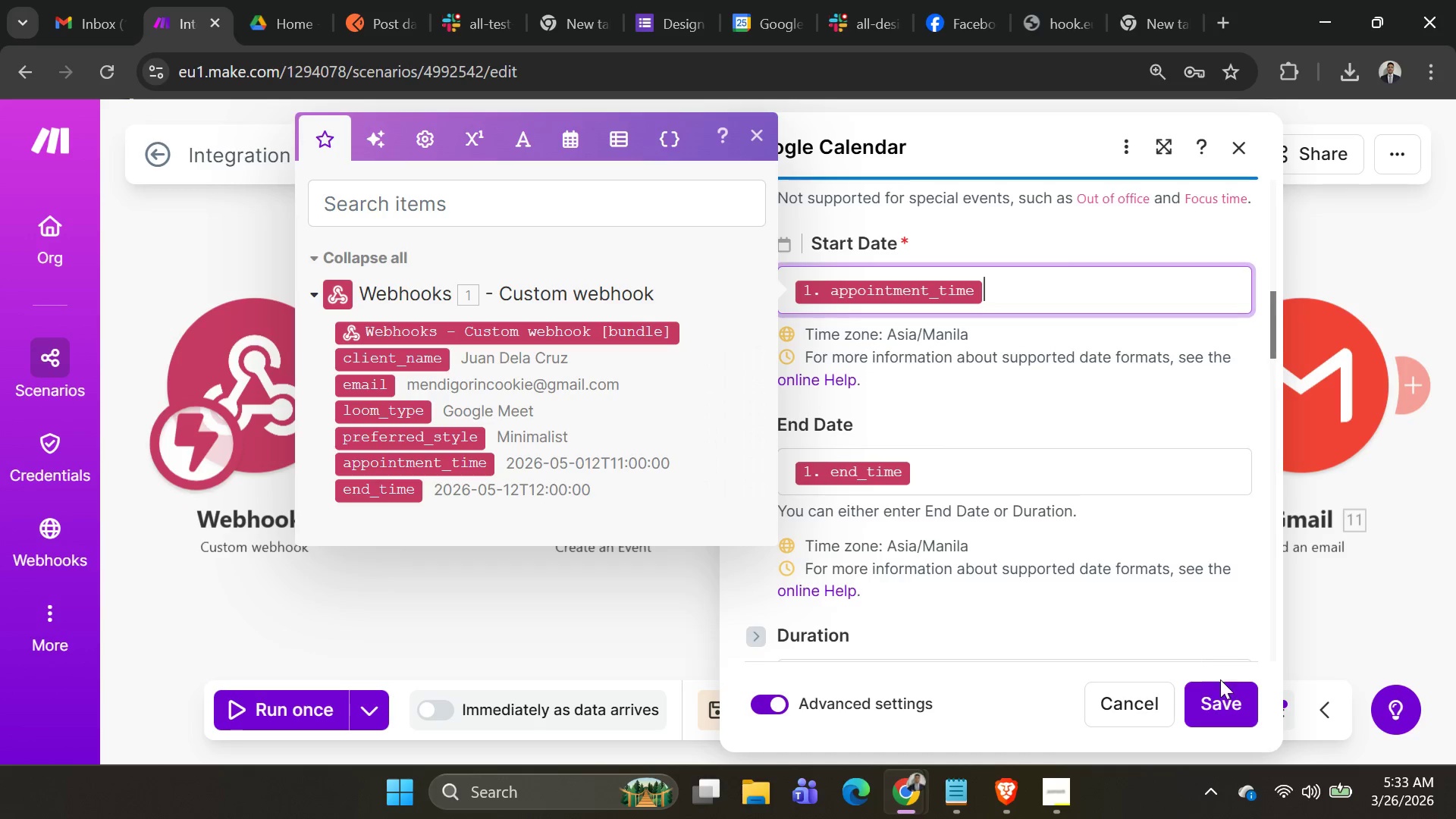 
left_click([328, 475])
 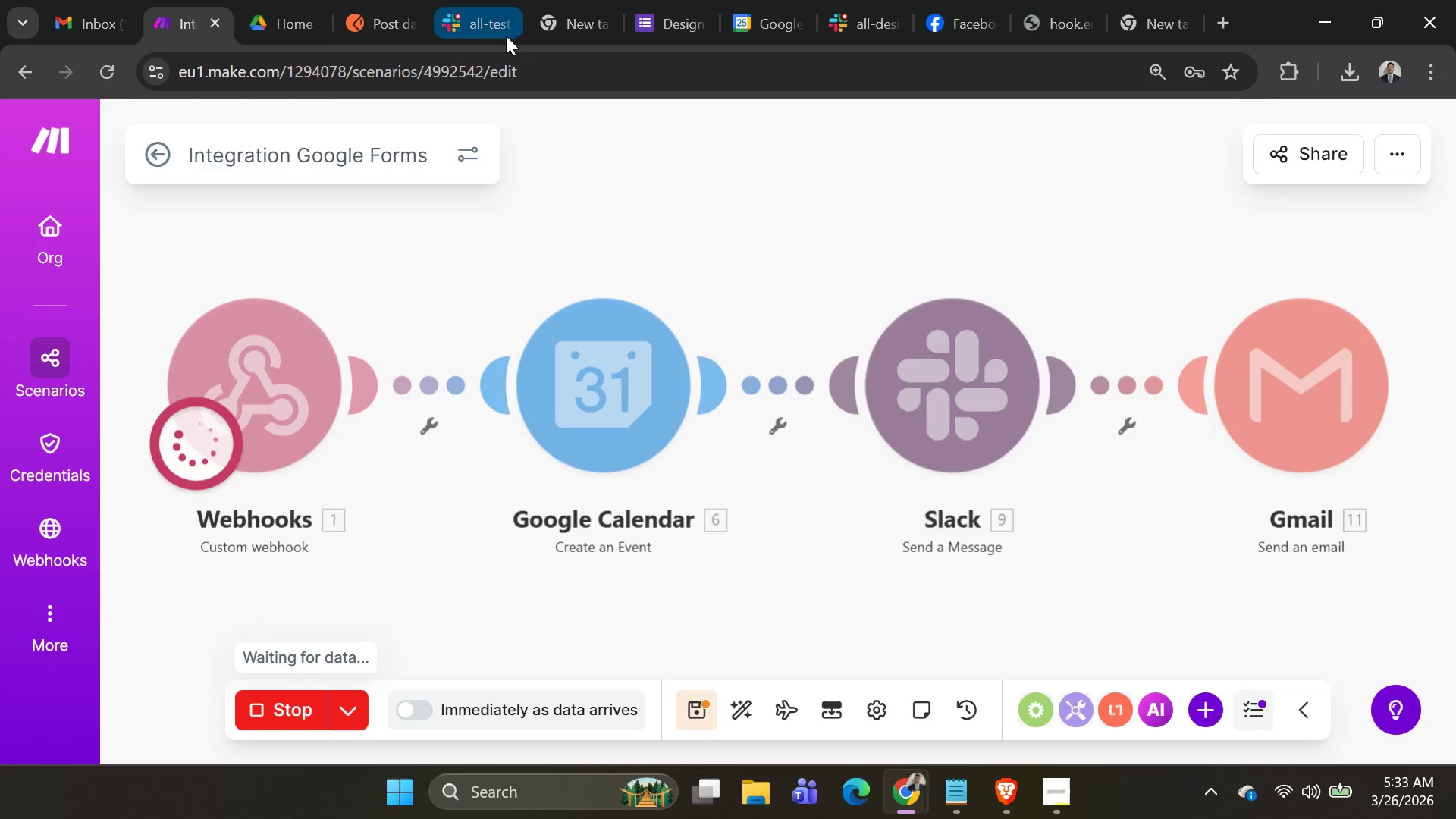 
wait(5.31)
 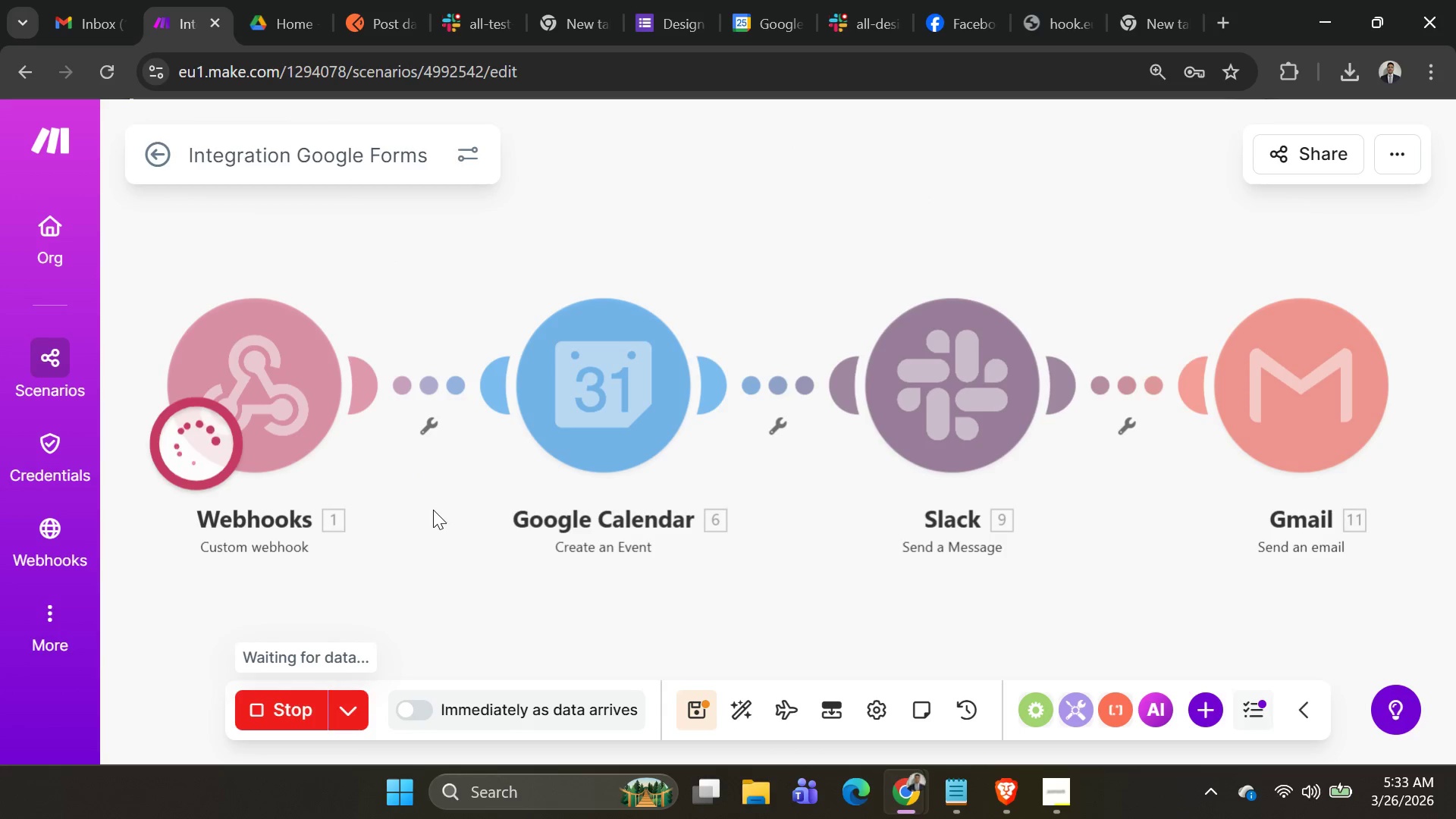 
left_click([356, 22])
 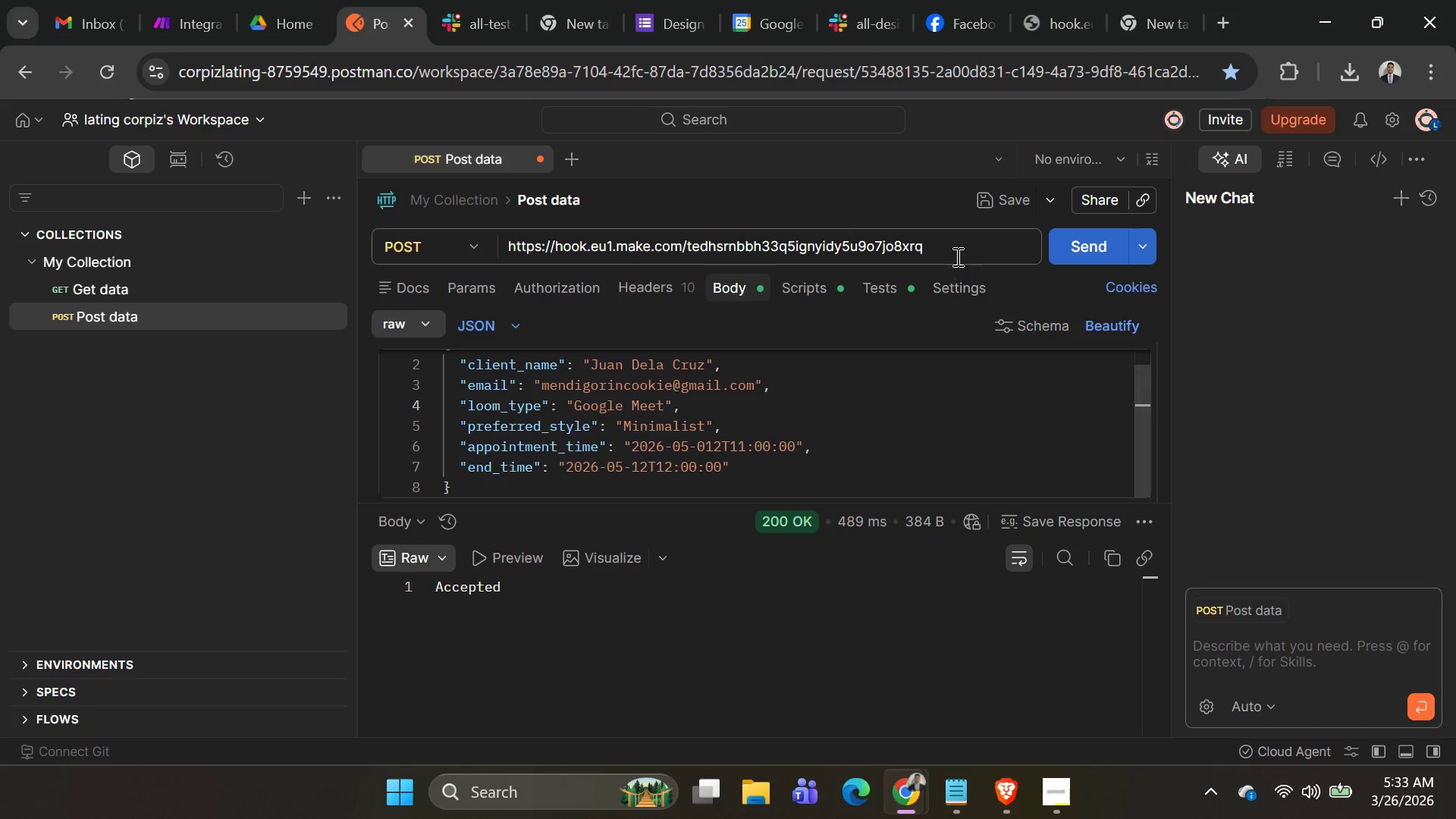 
left_click([1053, 245])
 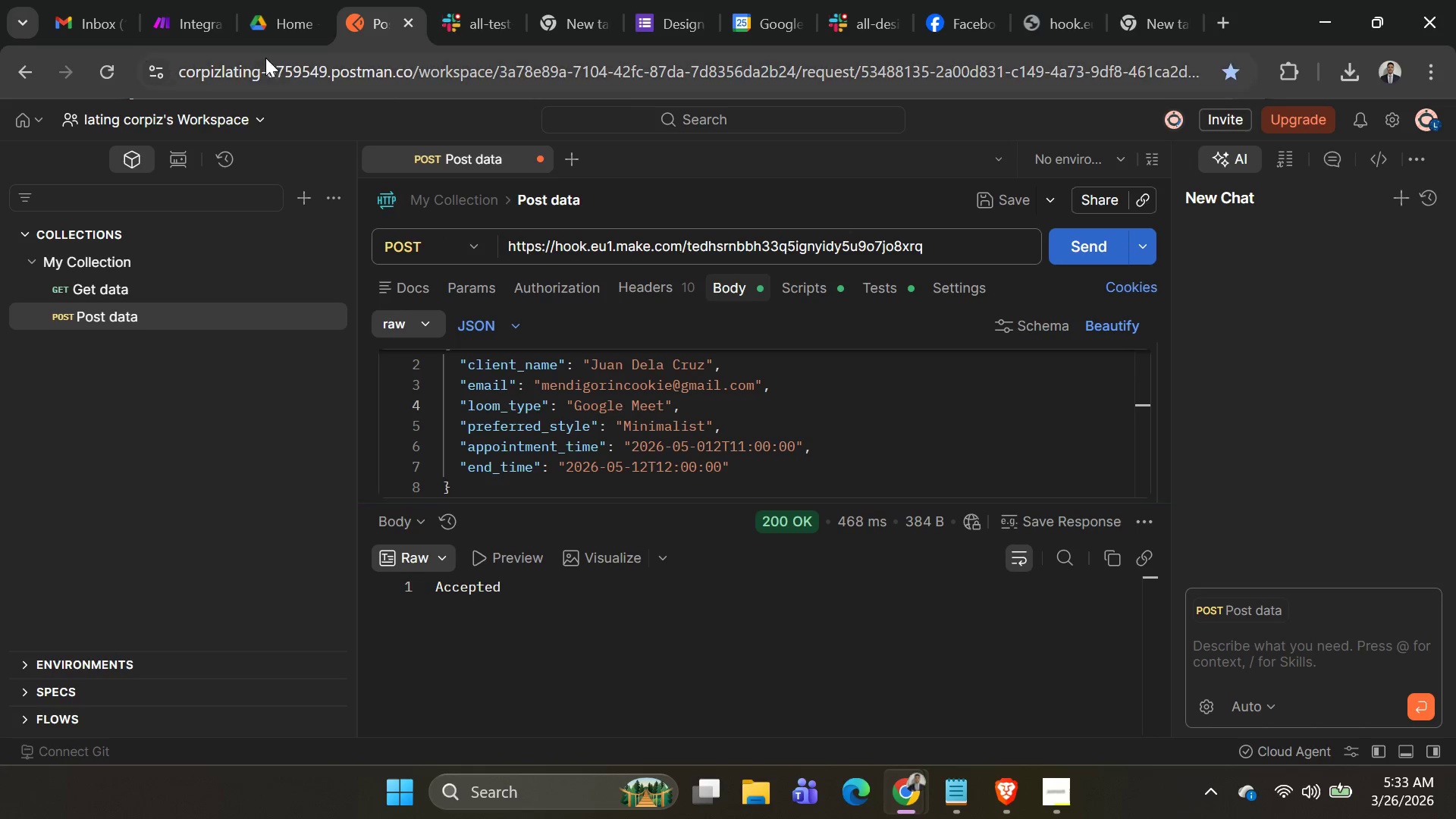 
left_click([202, 28])
 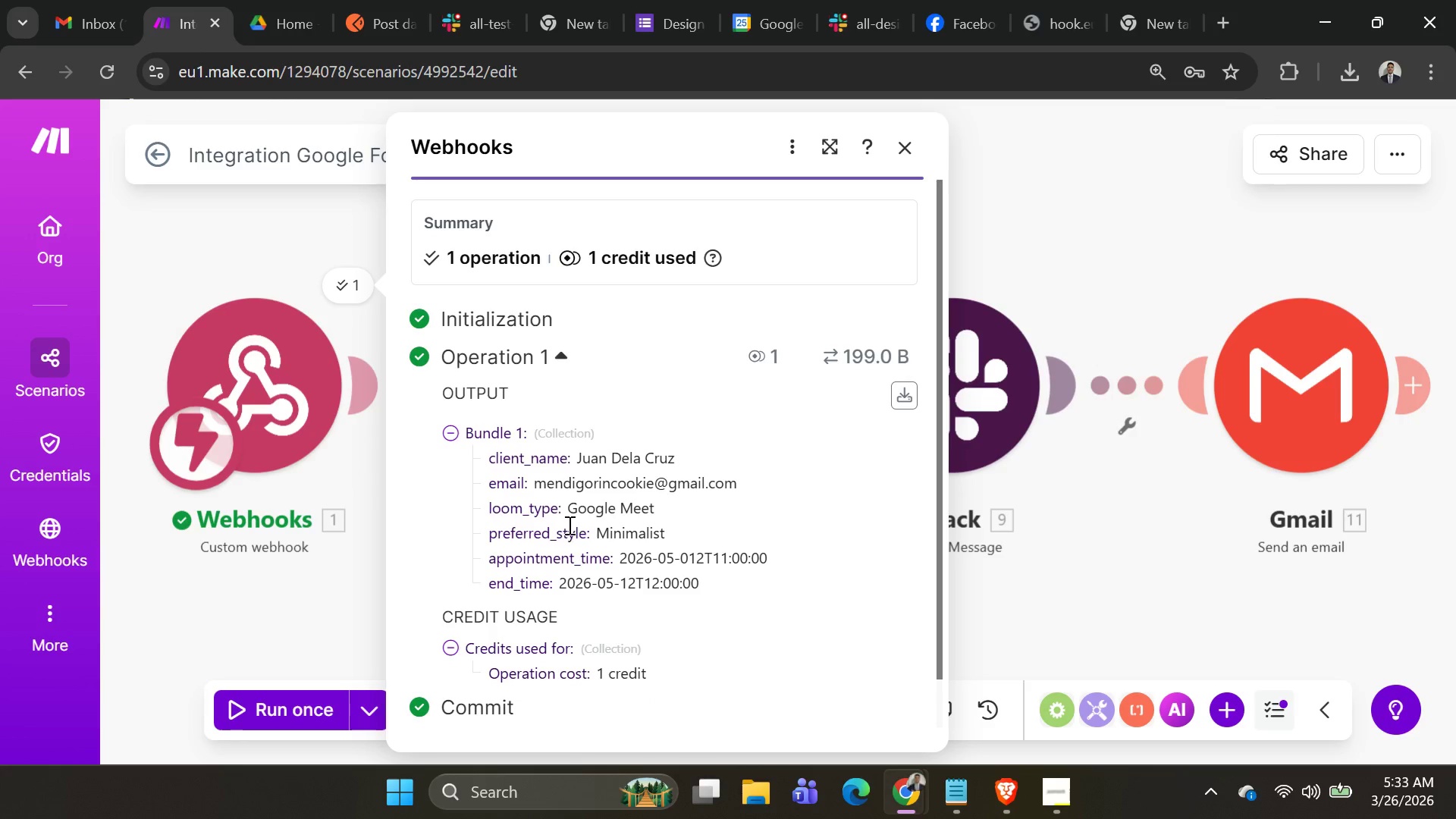 
scroll: coordinate [667, 484], scroll_direction: down, amount: 4.0
 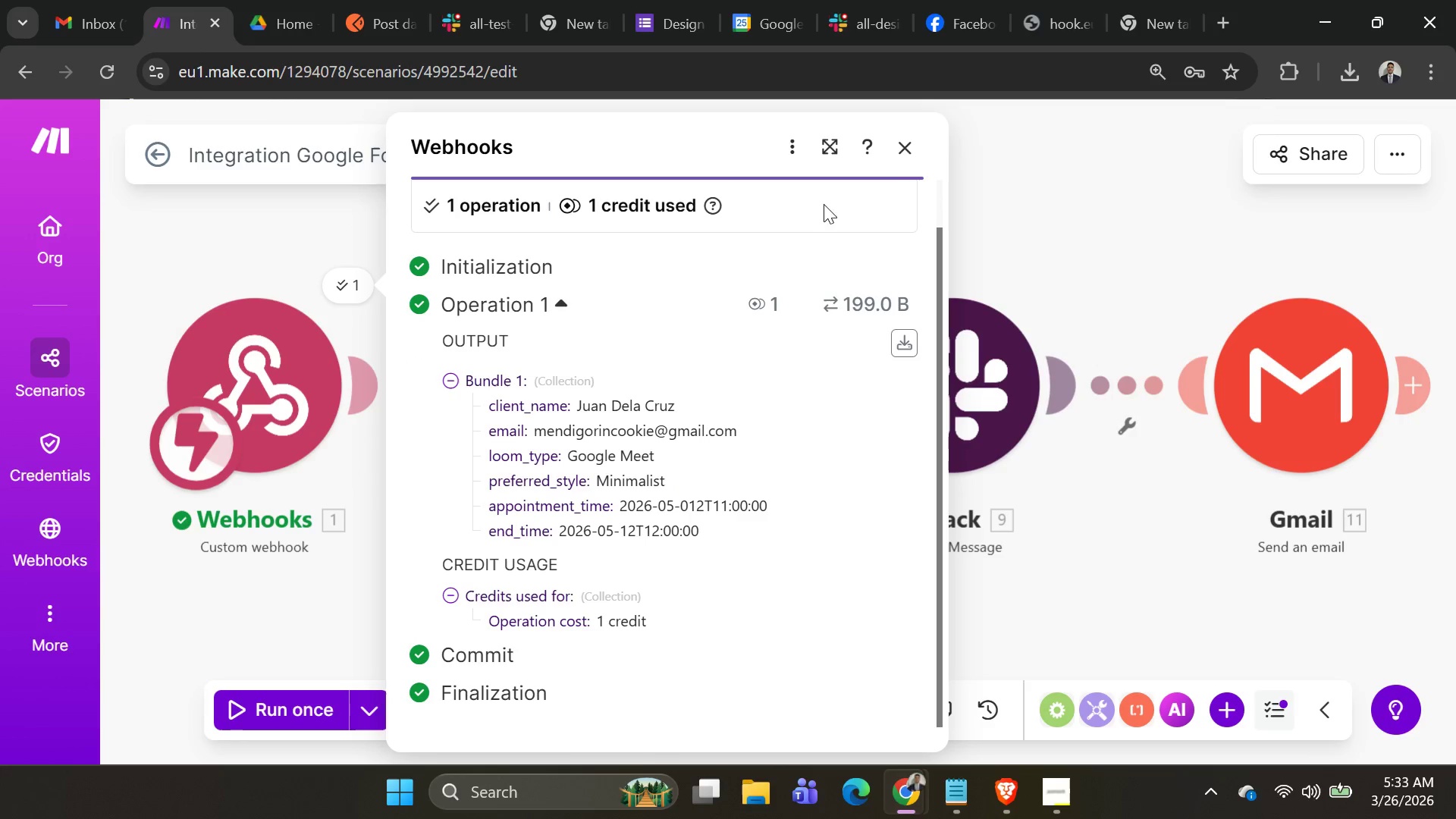 
left_click([905, 146])
 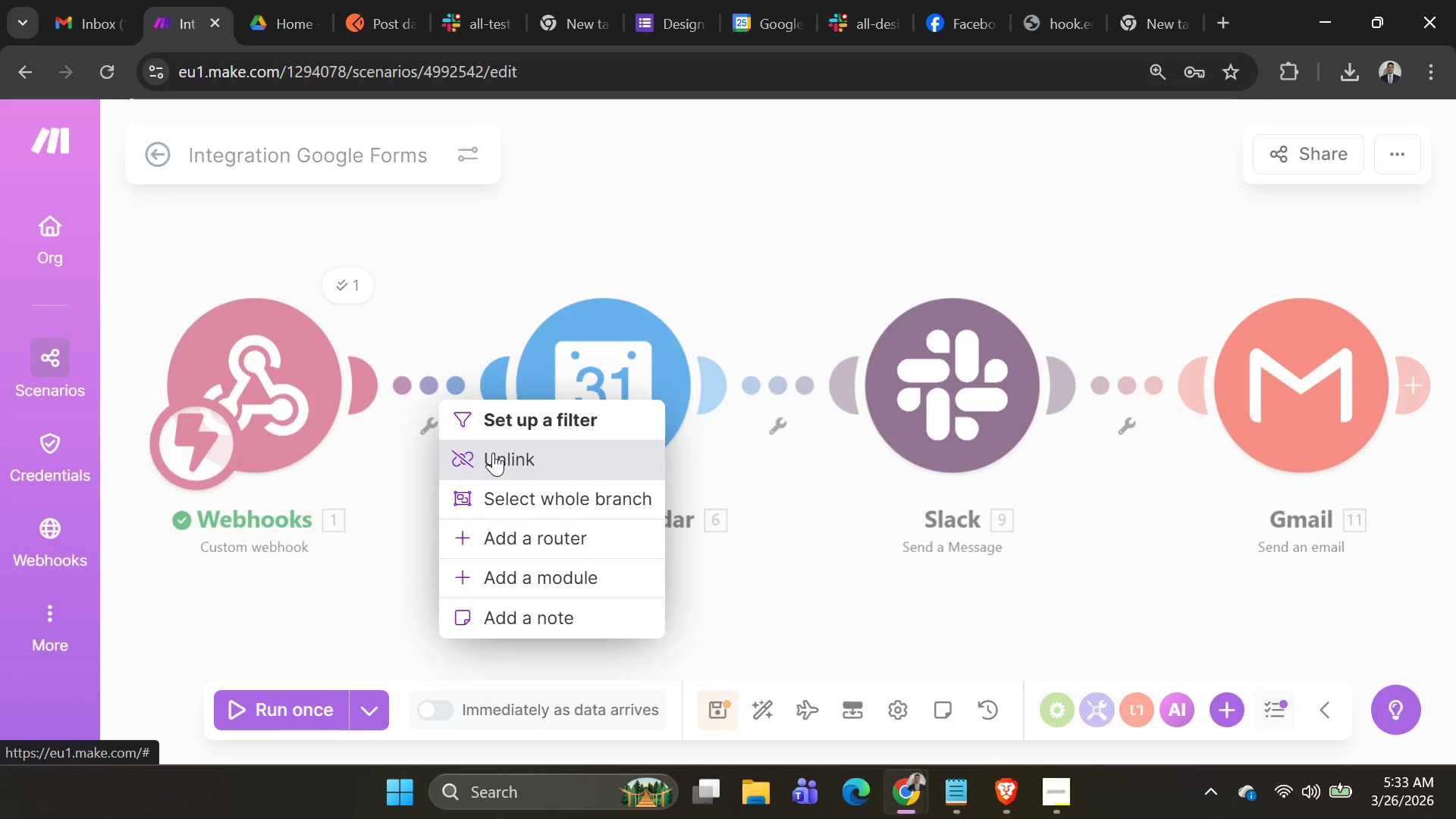 
left_click([544, 226])
 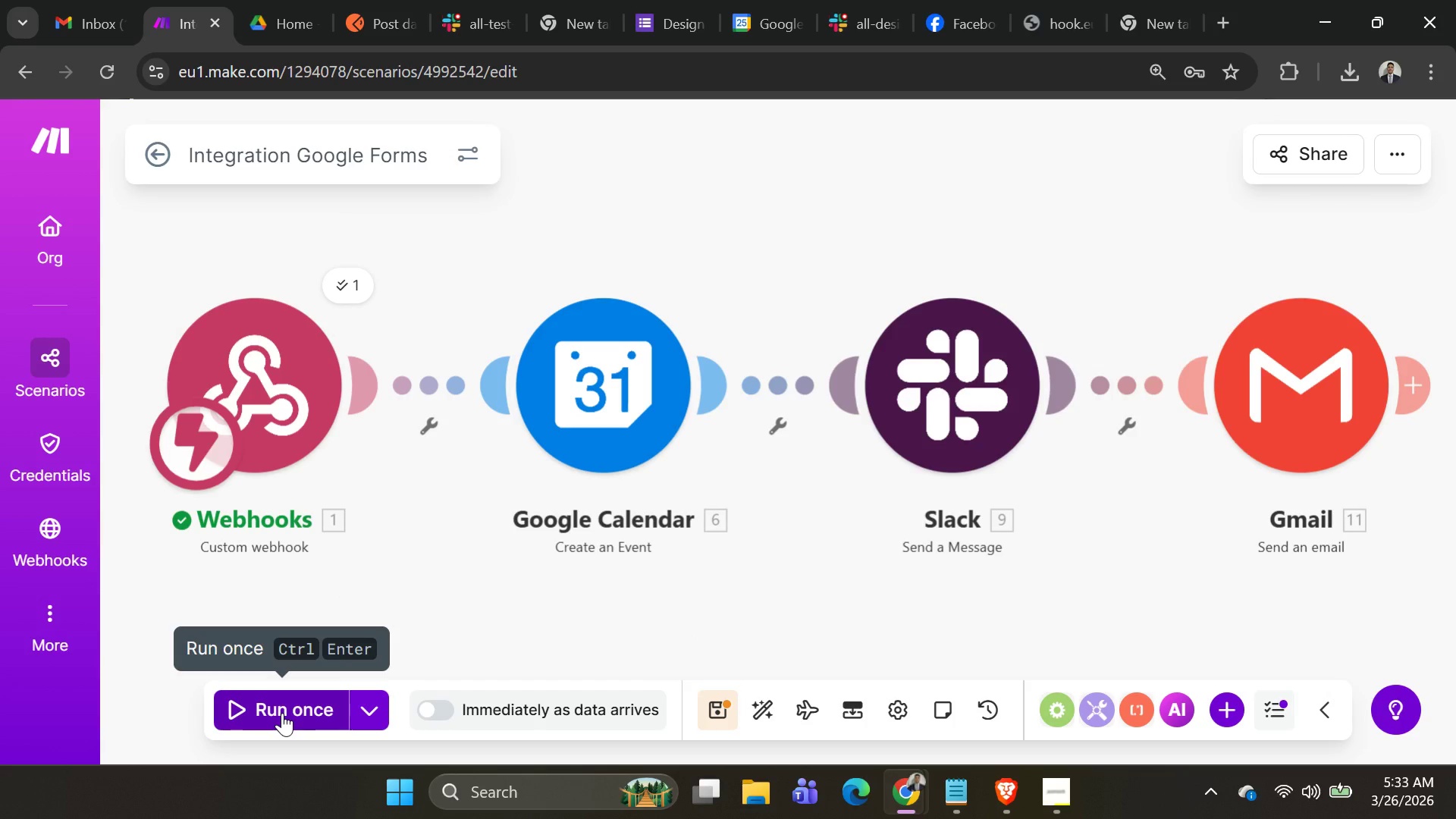 
left_click([282, 713])
 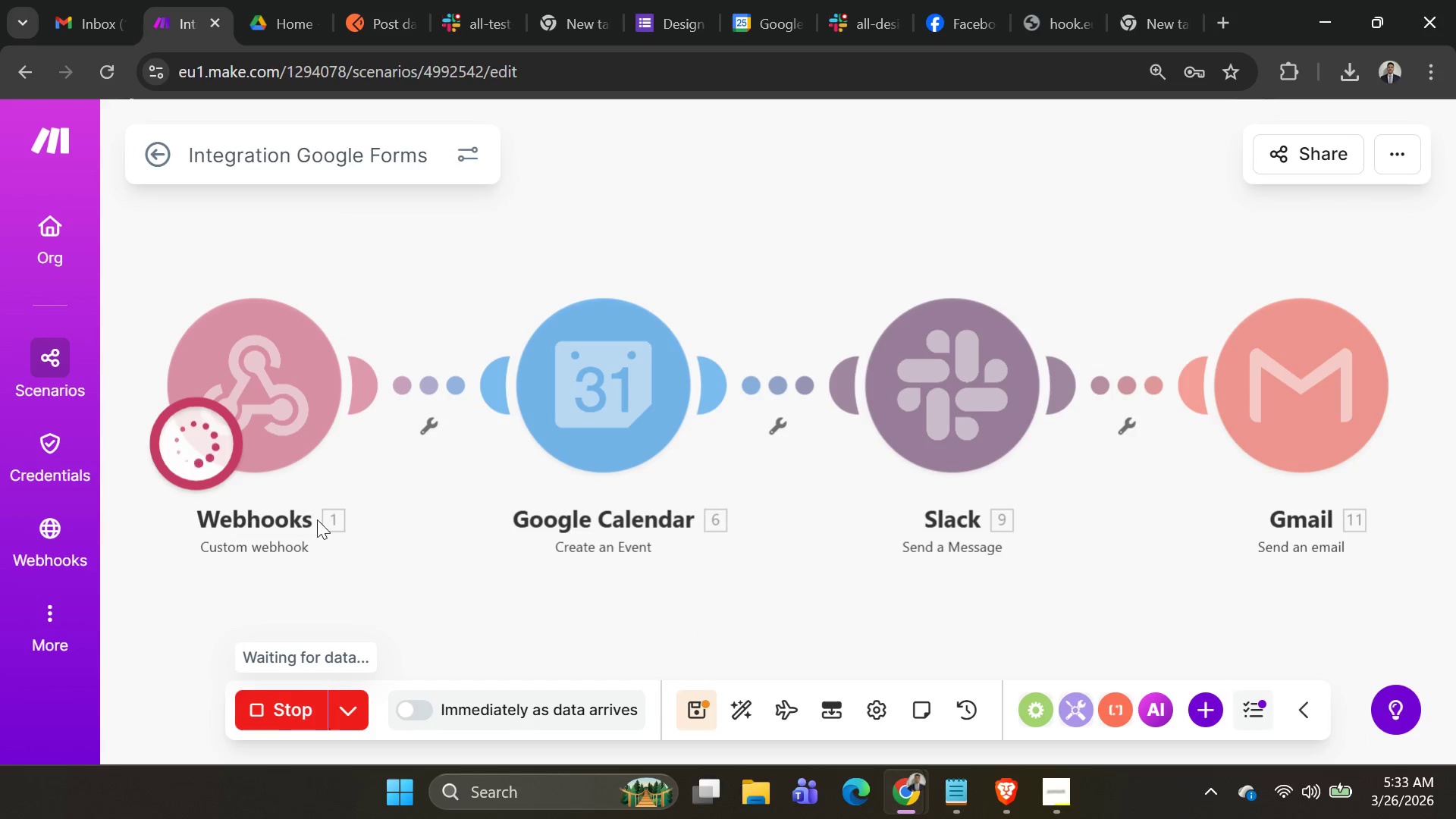 
left_click([303, 707])
 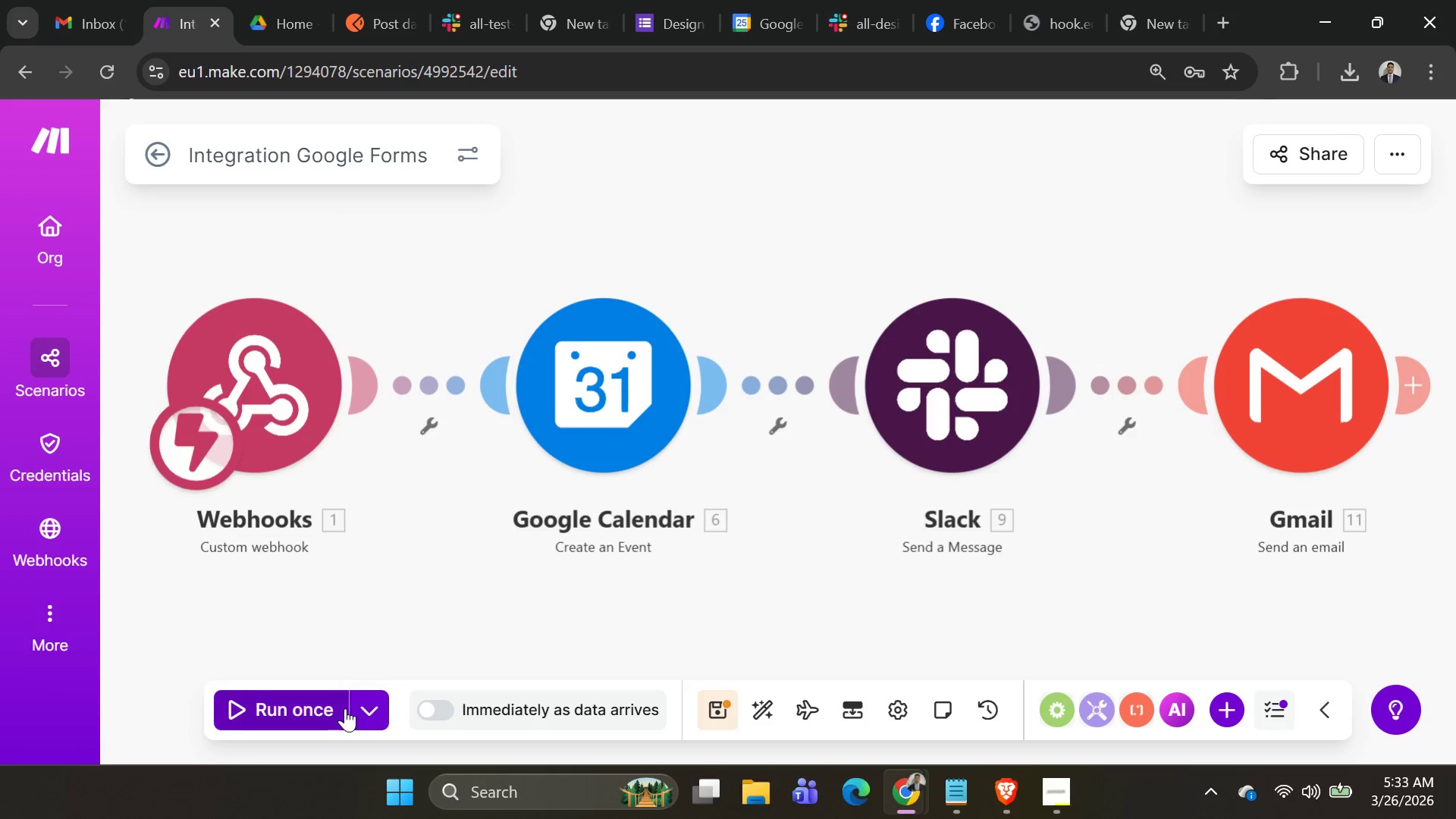 
left_click([355, 711])
 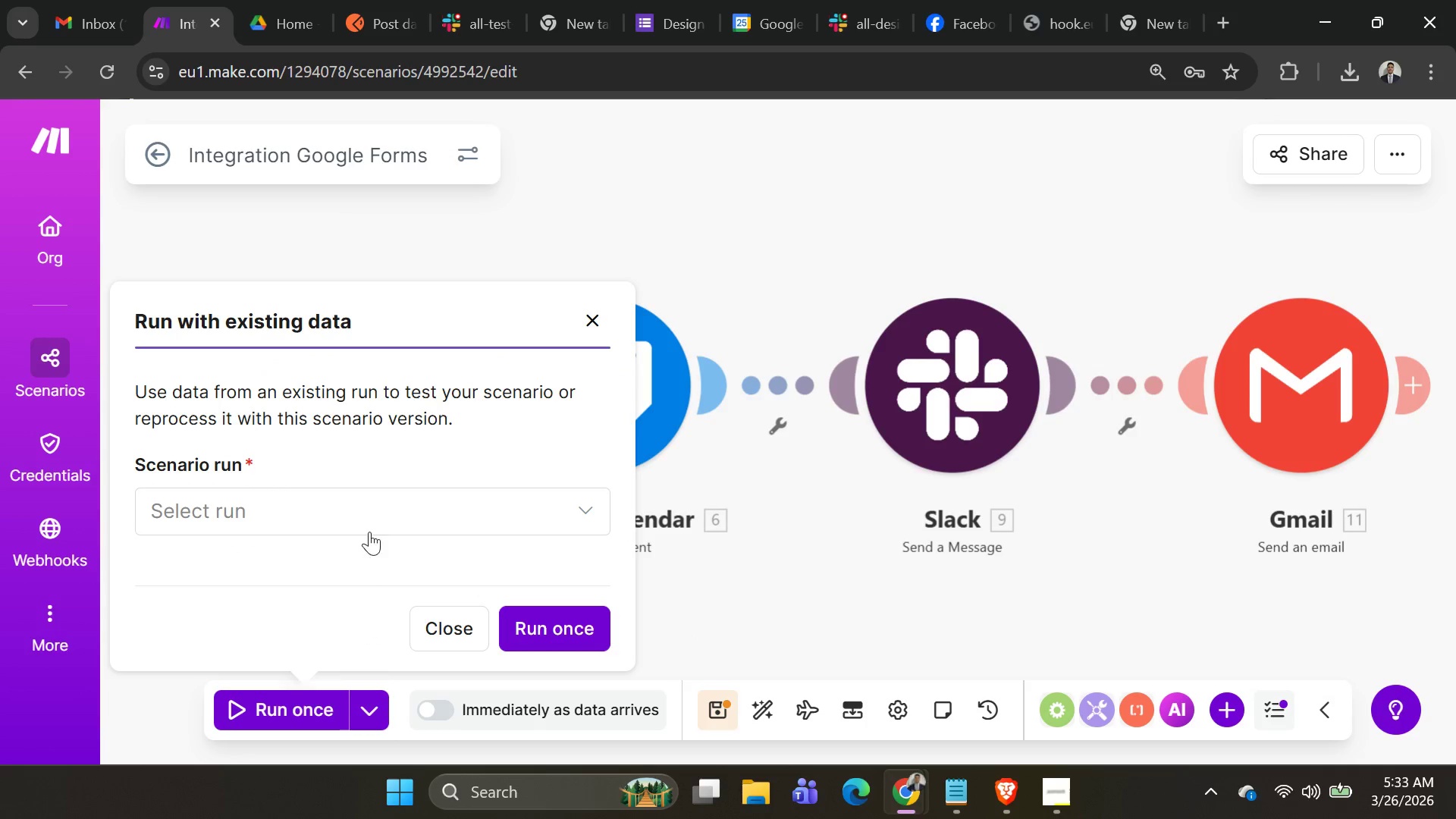 
left_click([368, 527])
 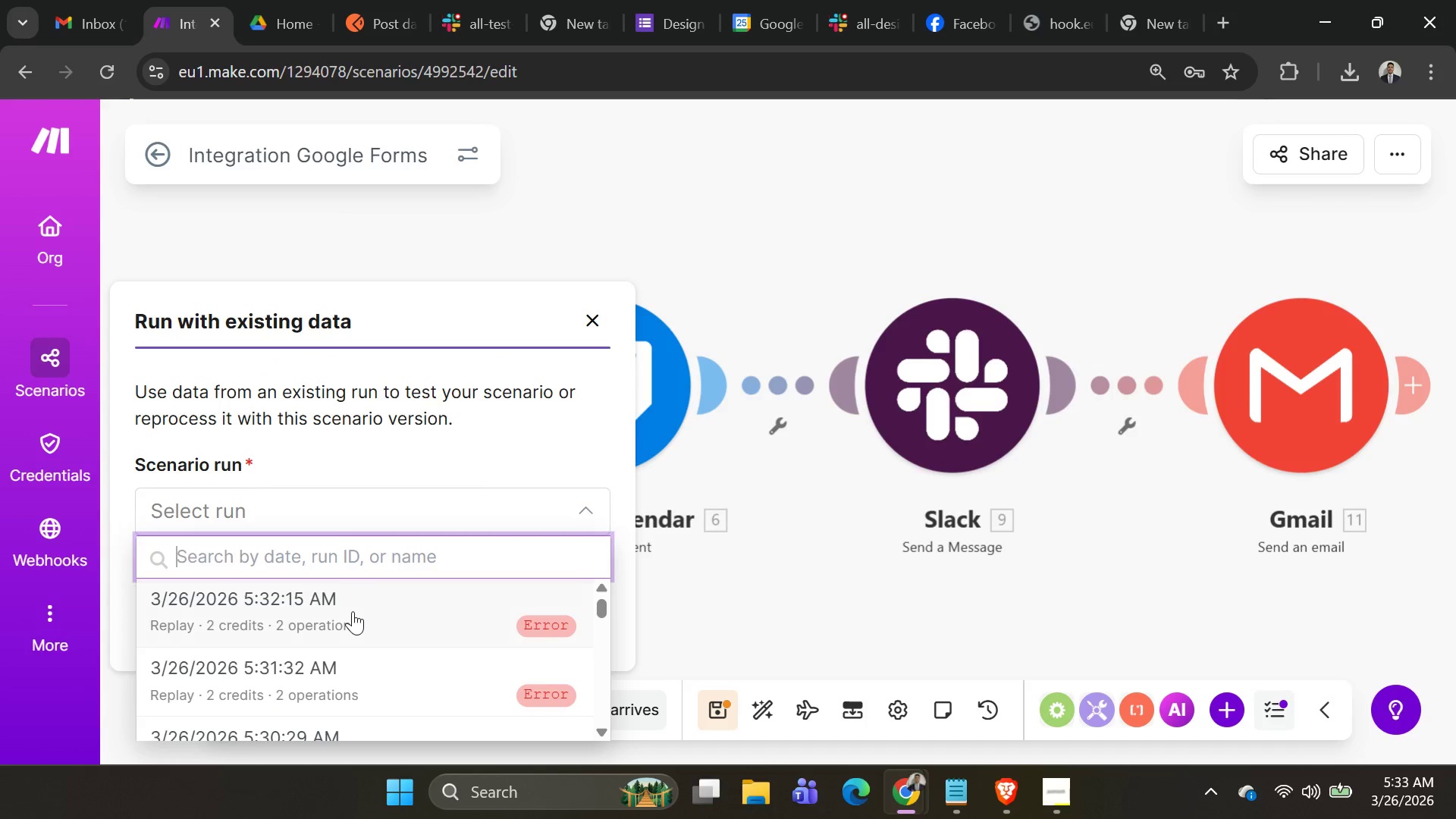 
left_click([352, 613])
 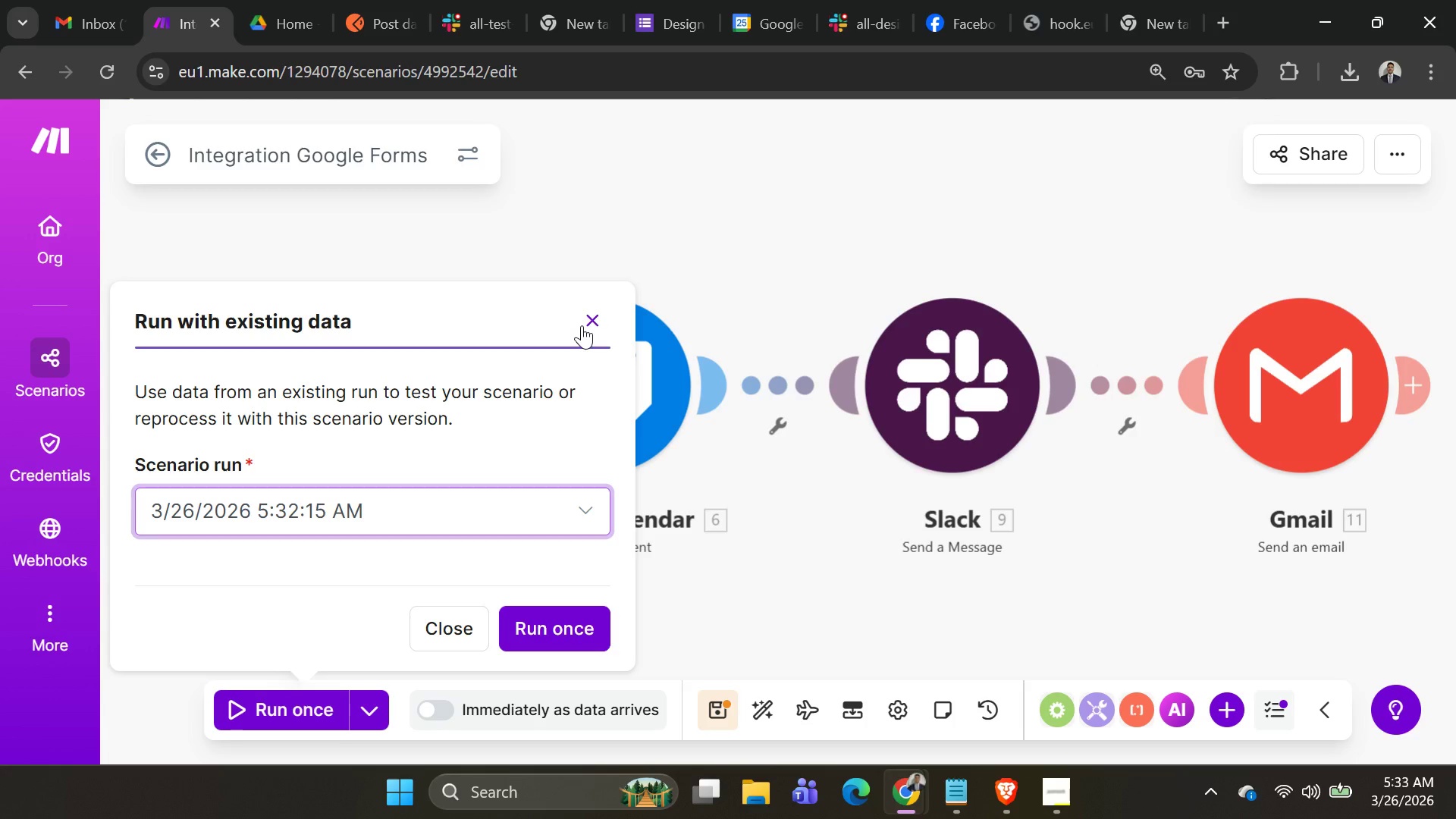 
left_click([593, 315])
 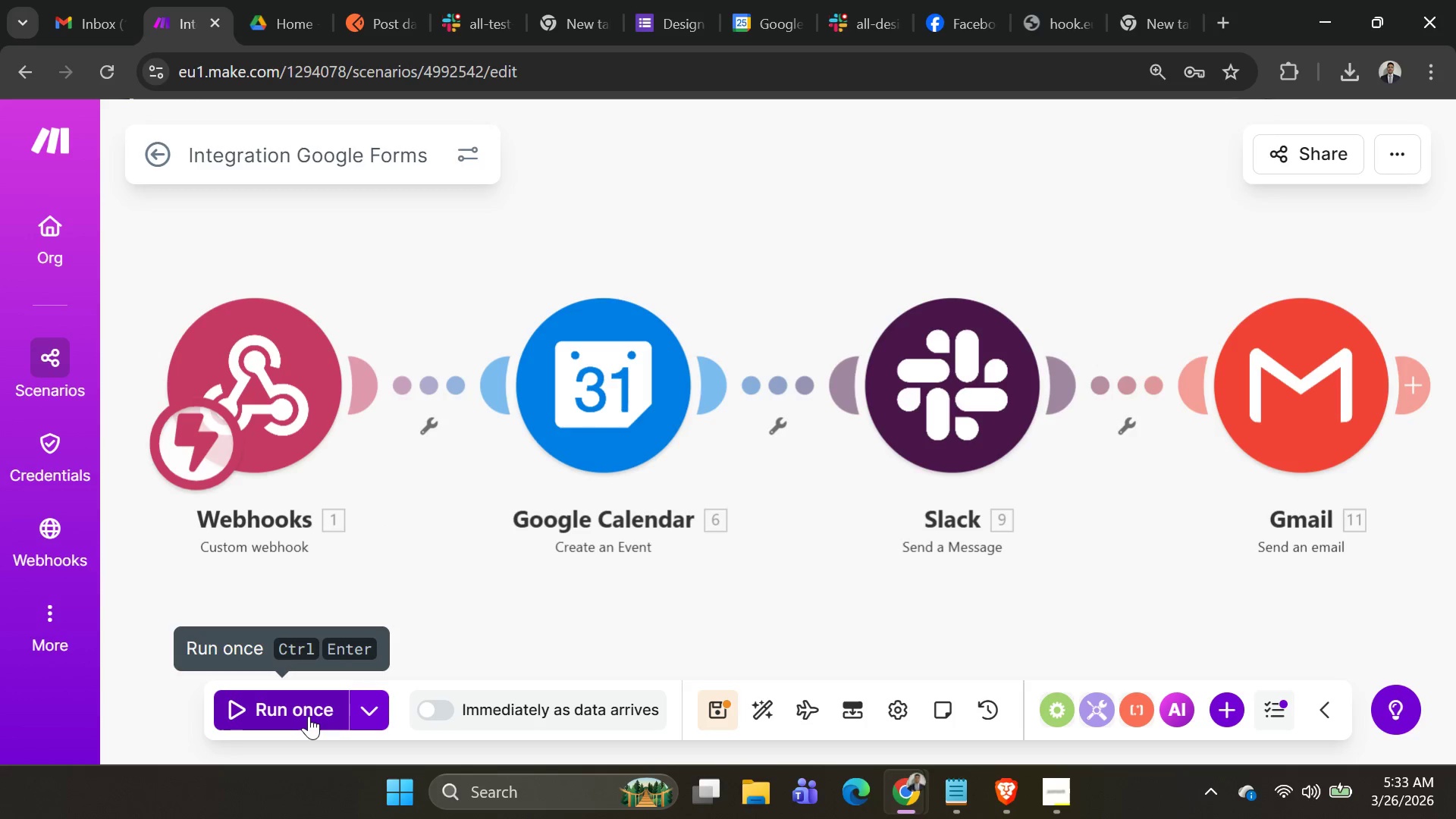 
wait(5.02)
 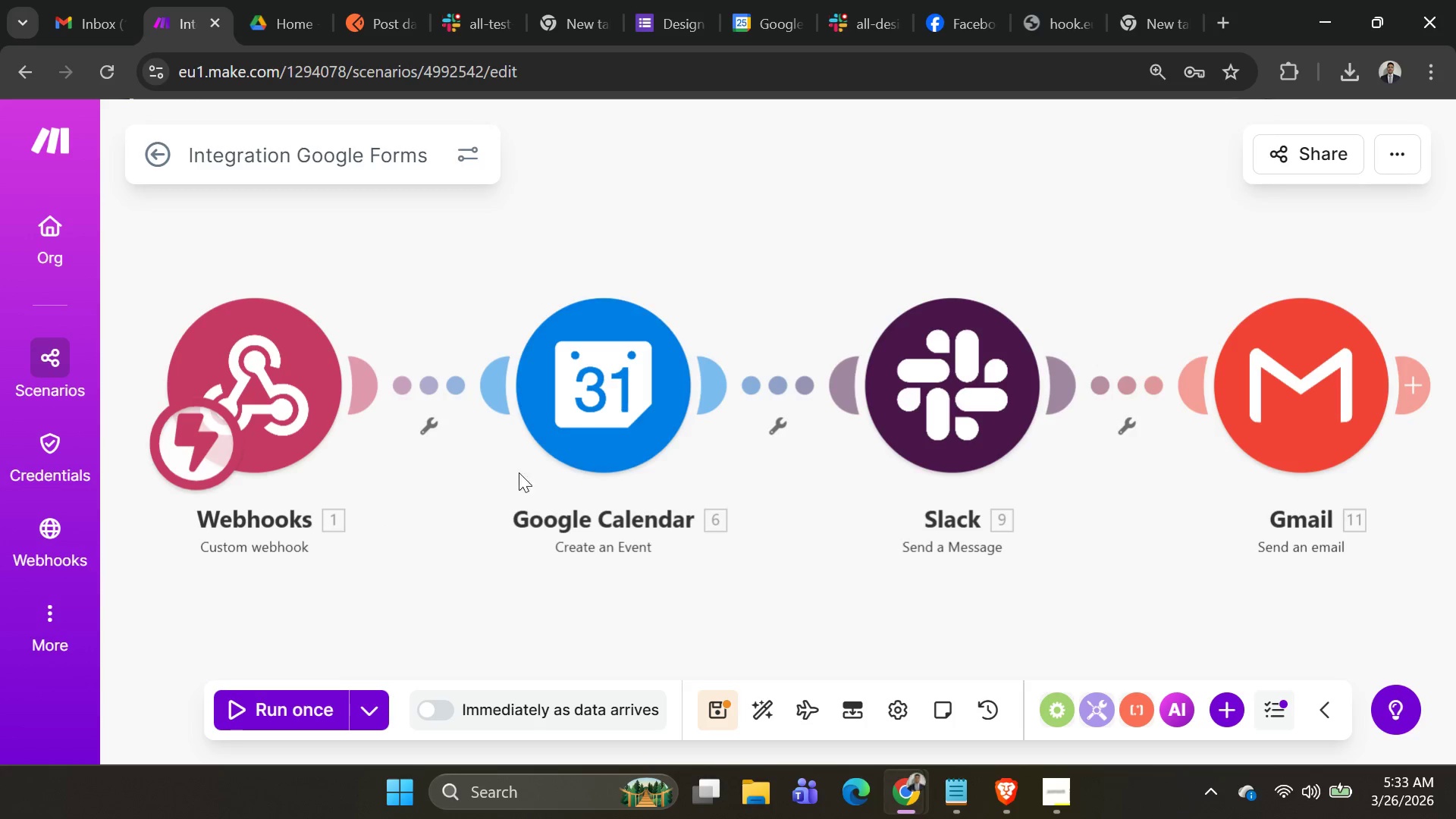 
key(Alt+AltLeft)
 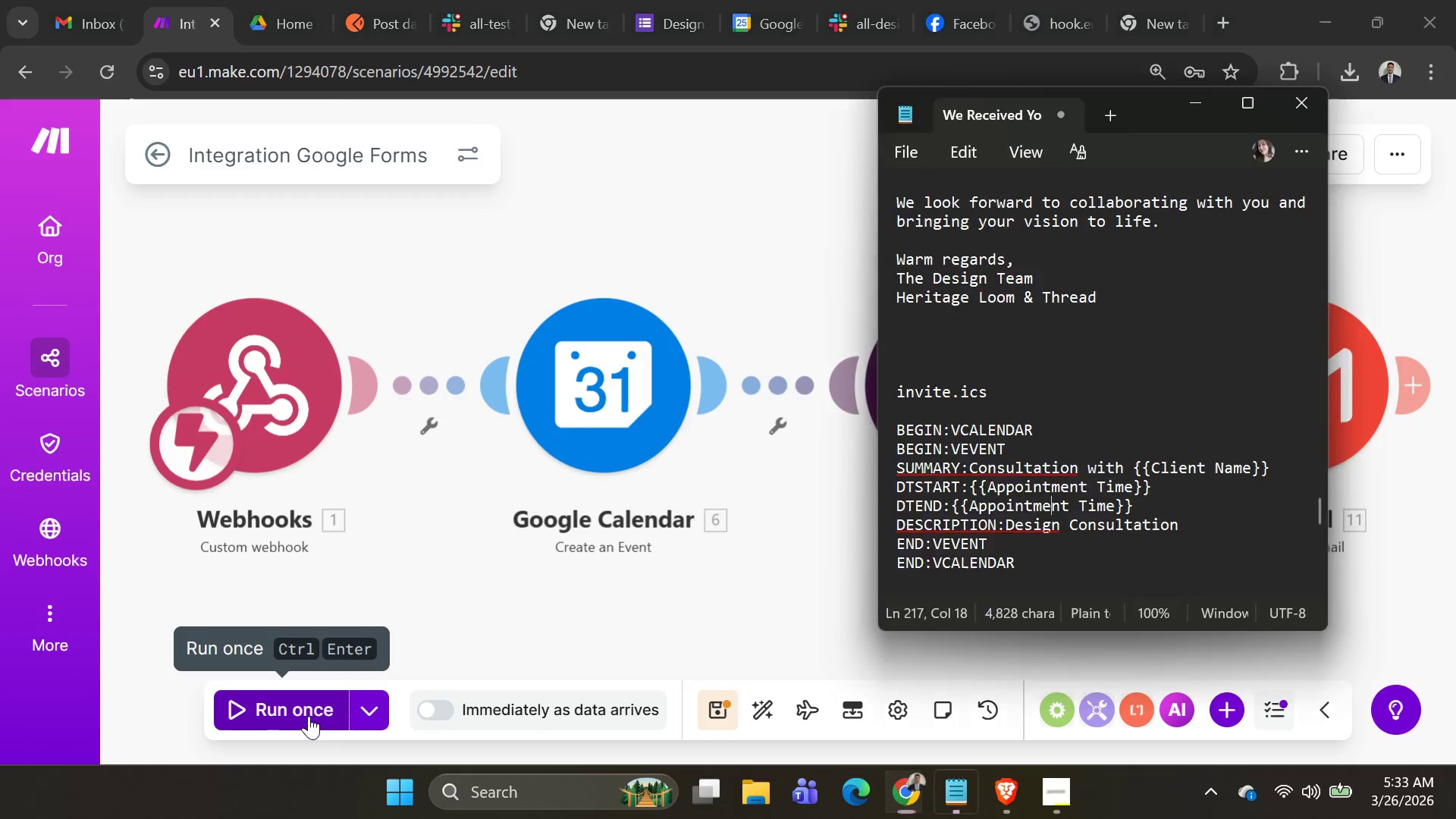 
key(Alt+Tab)
 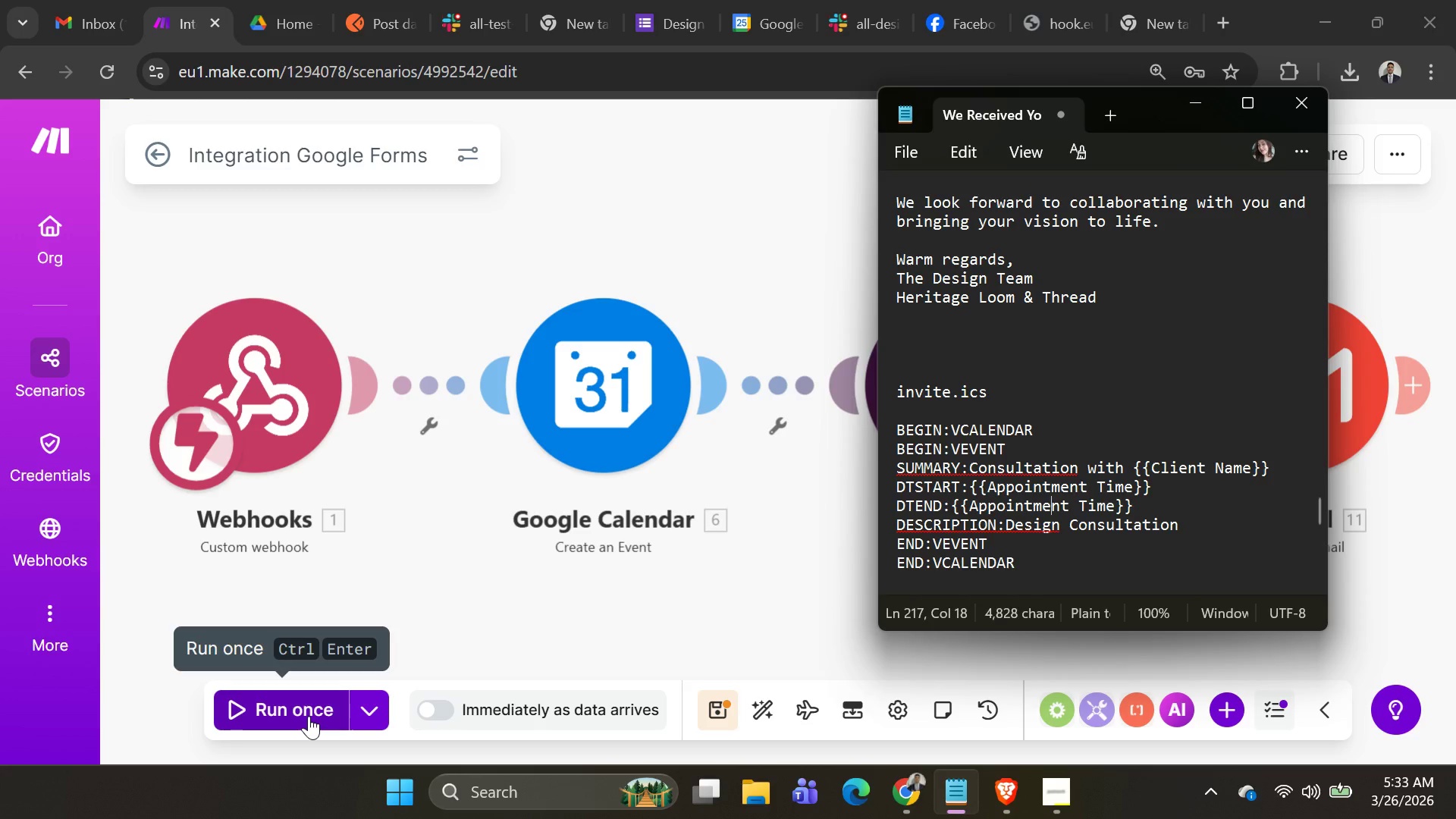 
key(Alt+AltLeft)
 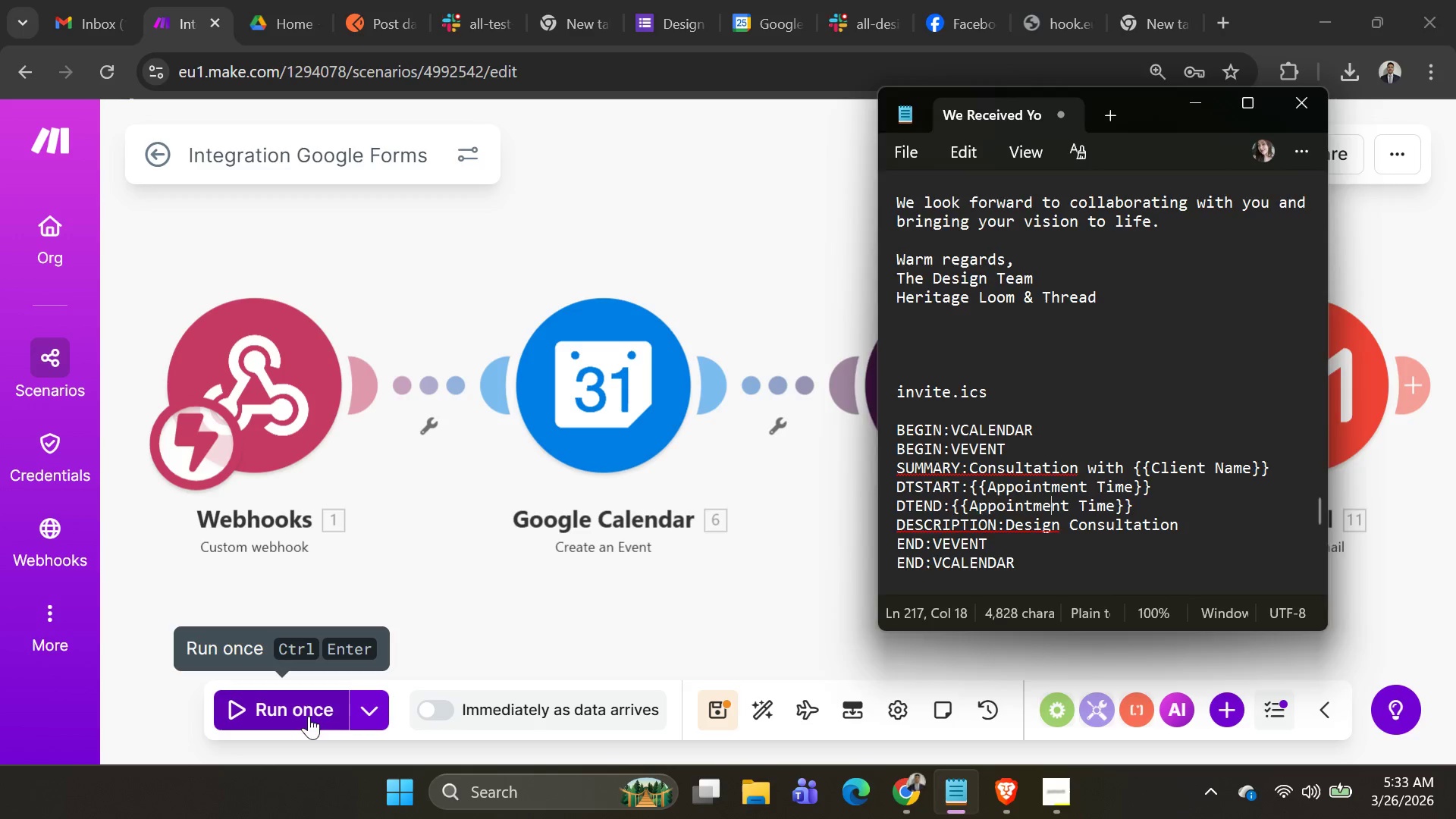 
key(Alt+Tab)
 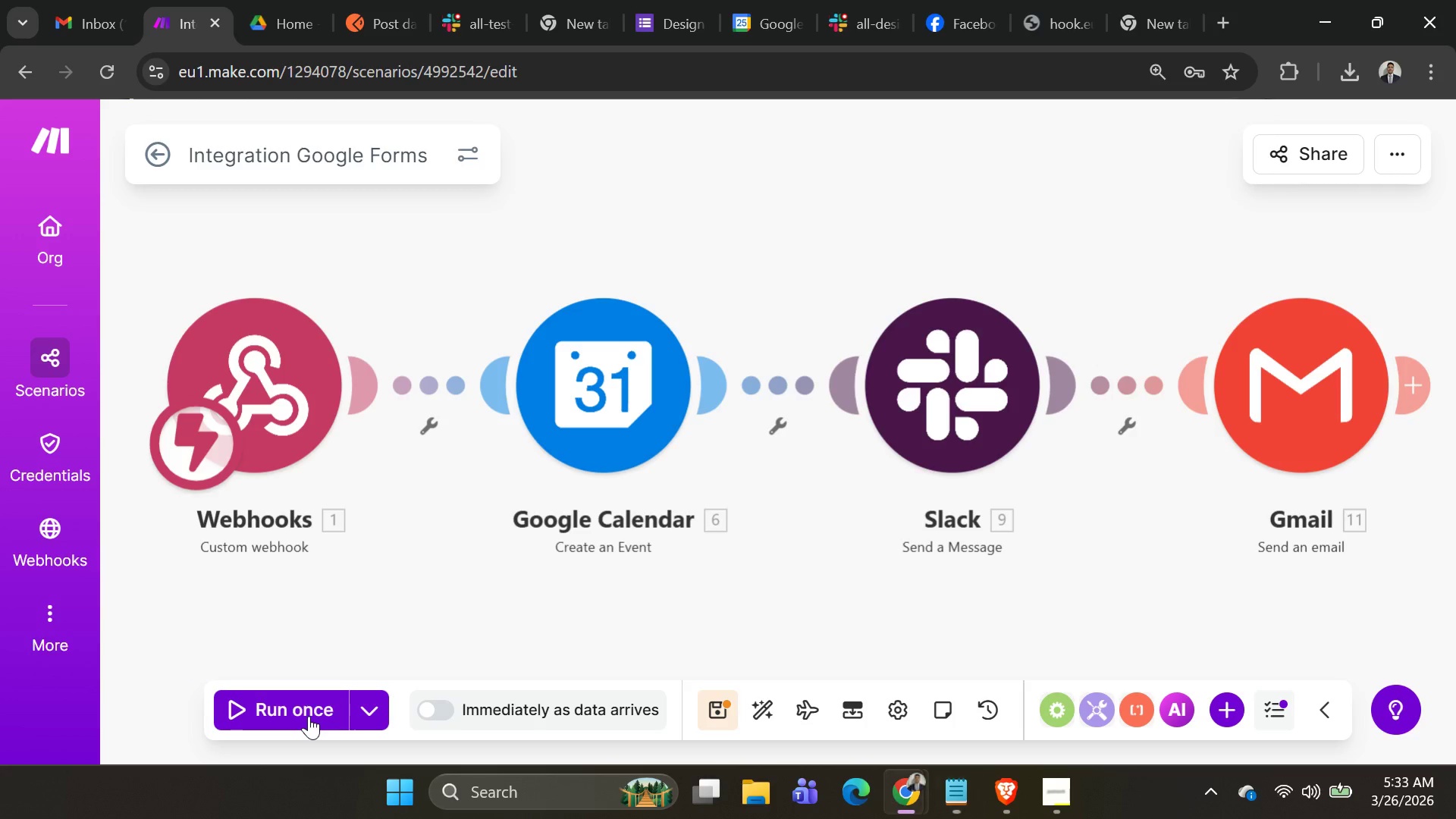 
left_click([309, 716])
 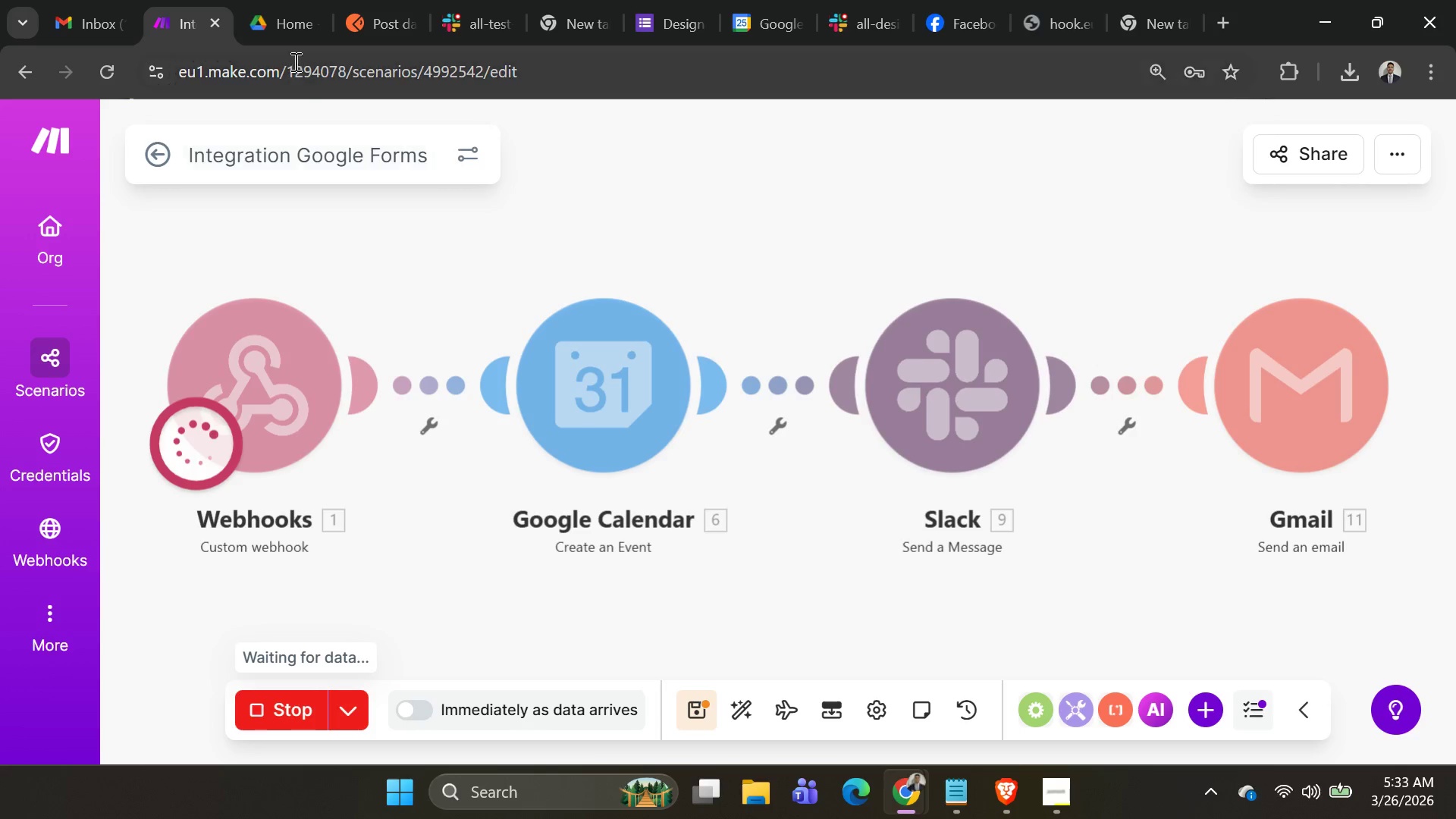 
left_click([357, 35])
 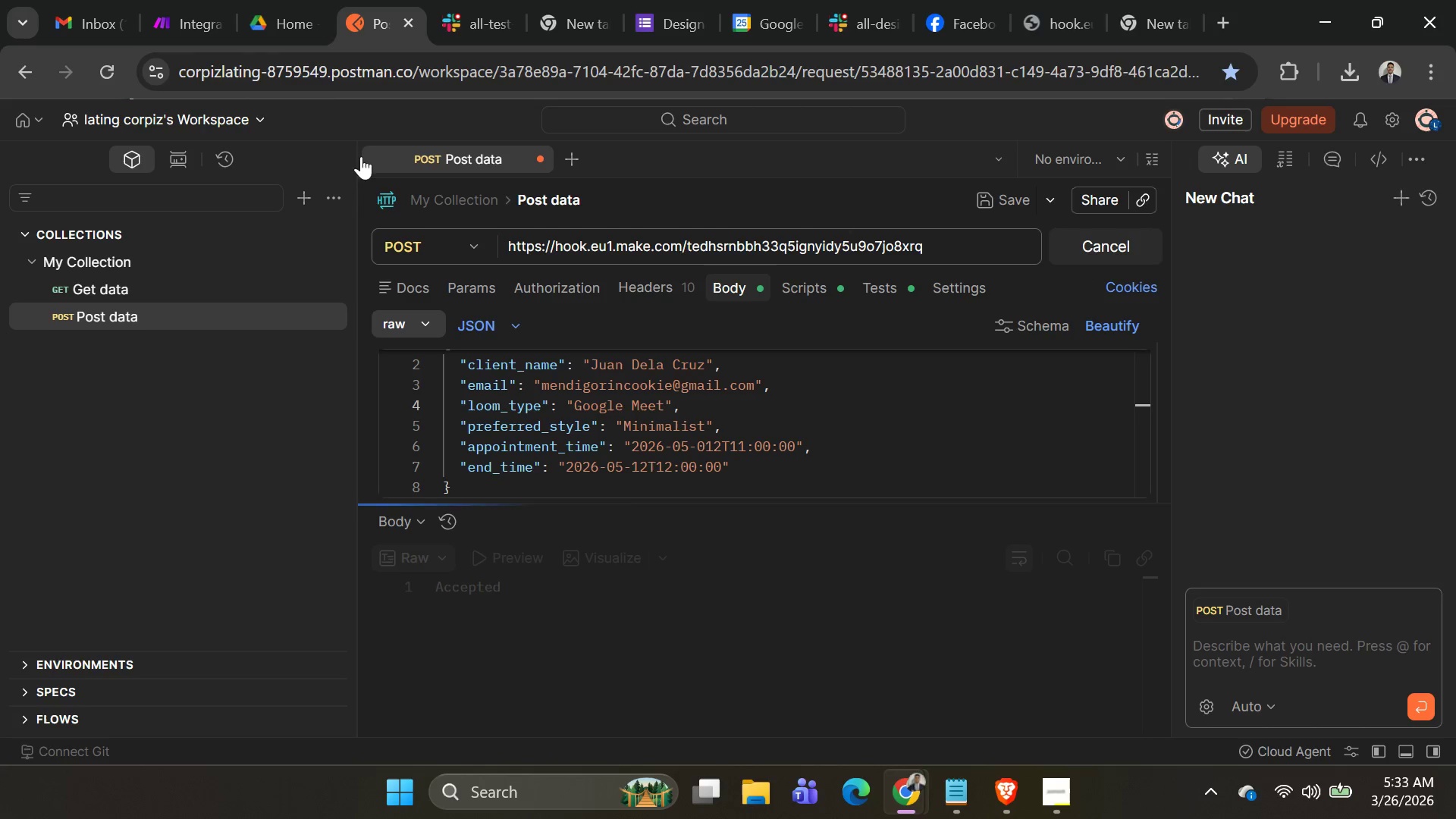 
left_click([185, 28])
 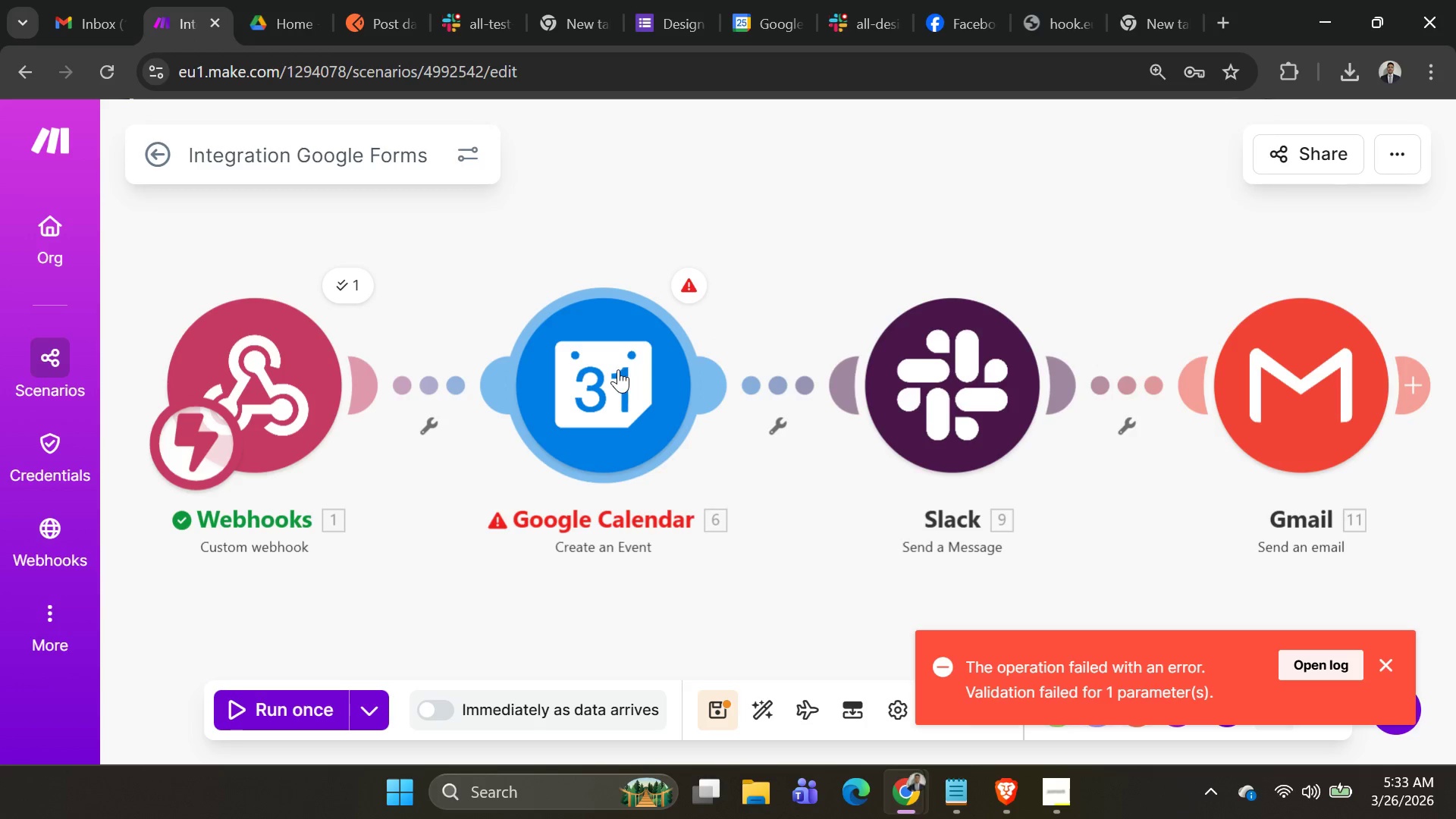 
left_click([616, 368])
 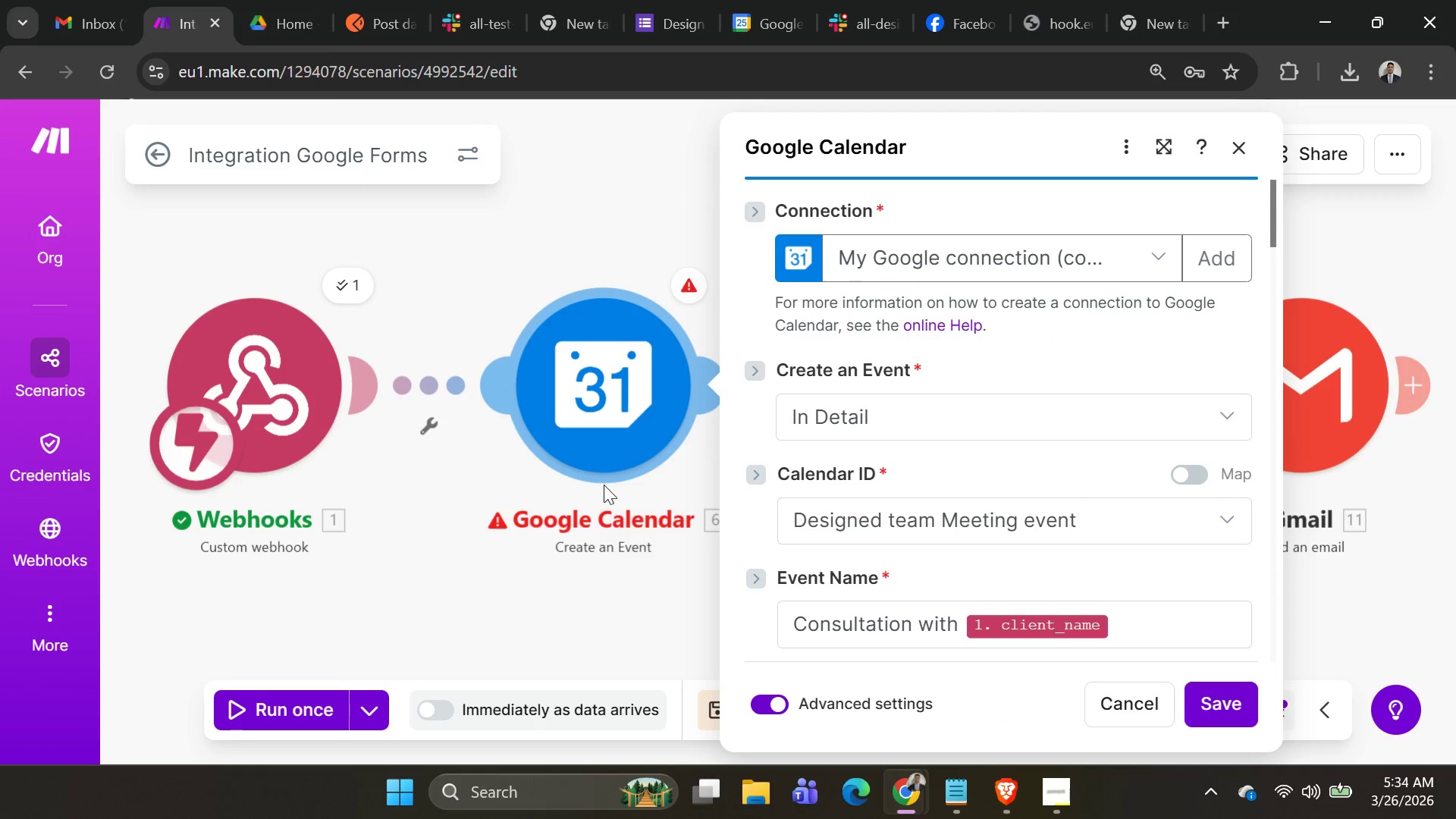 
scroll: coordinate [820, 414], scroll_direction: down, amount: 3.0
 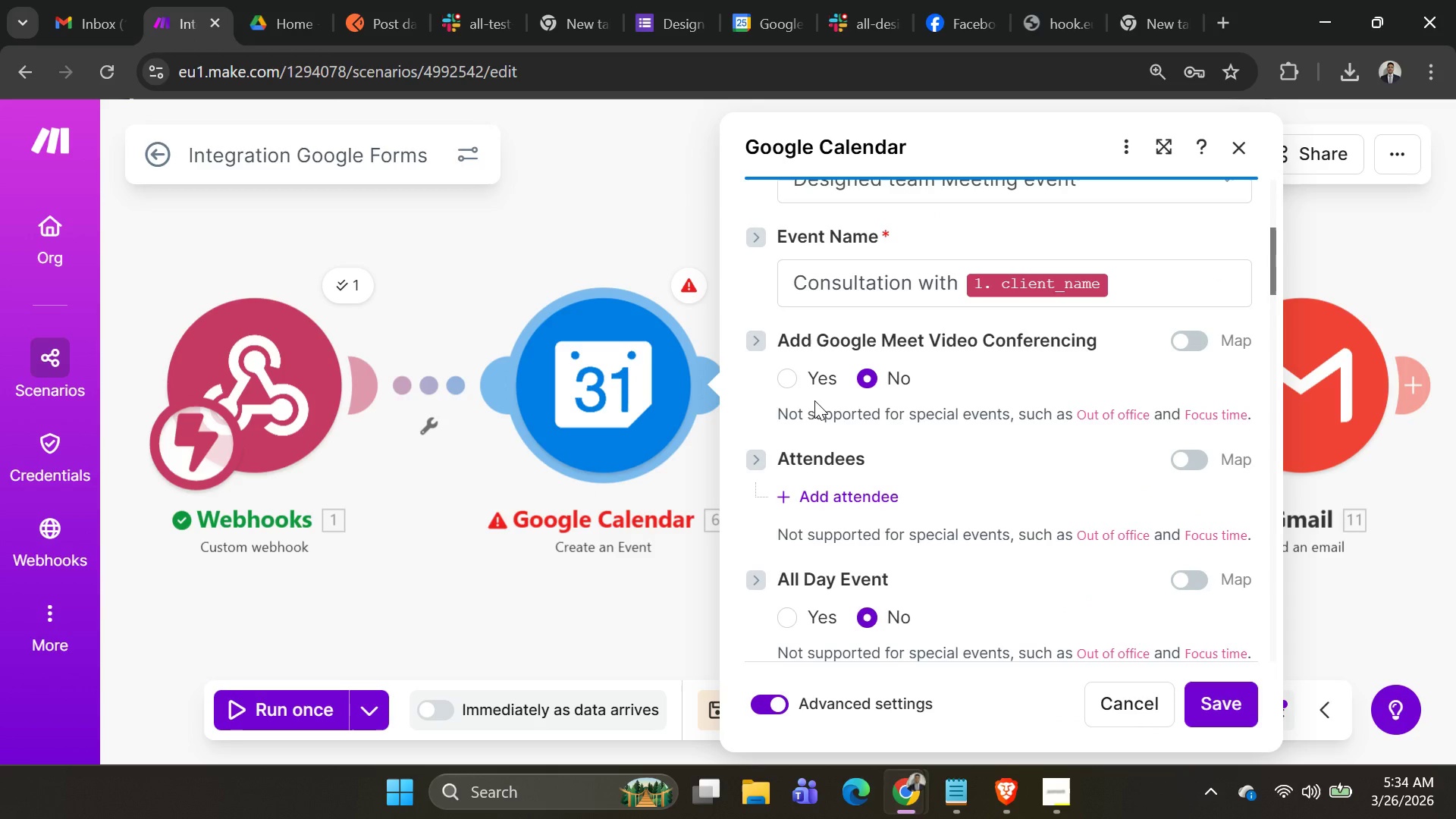 
left_click([789, 384])
 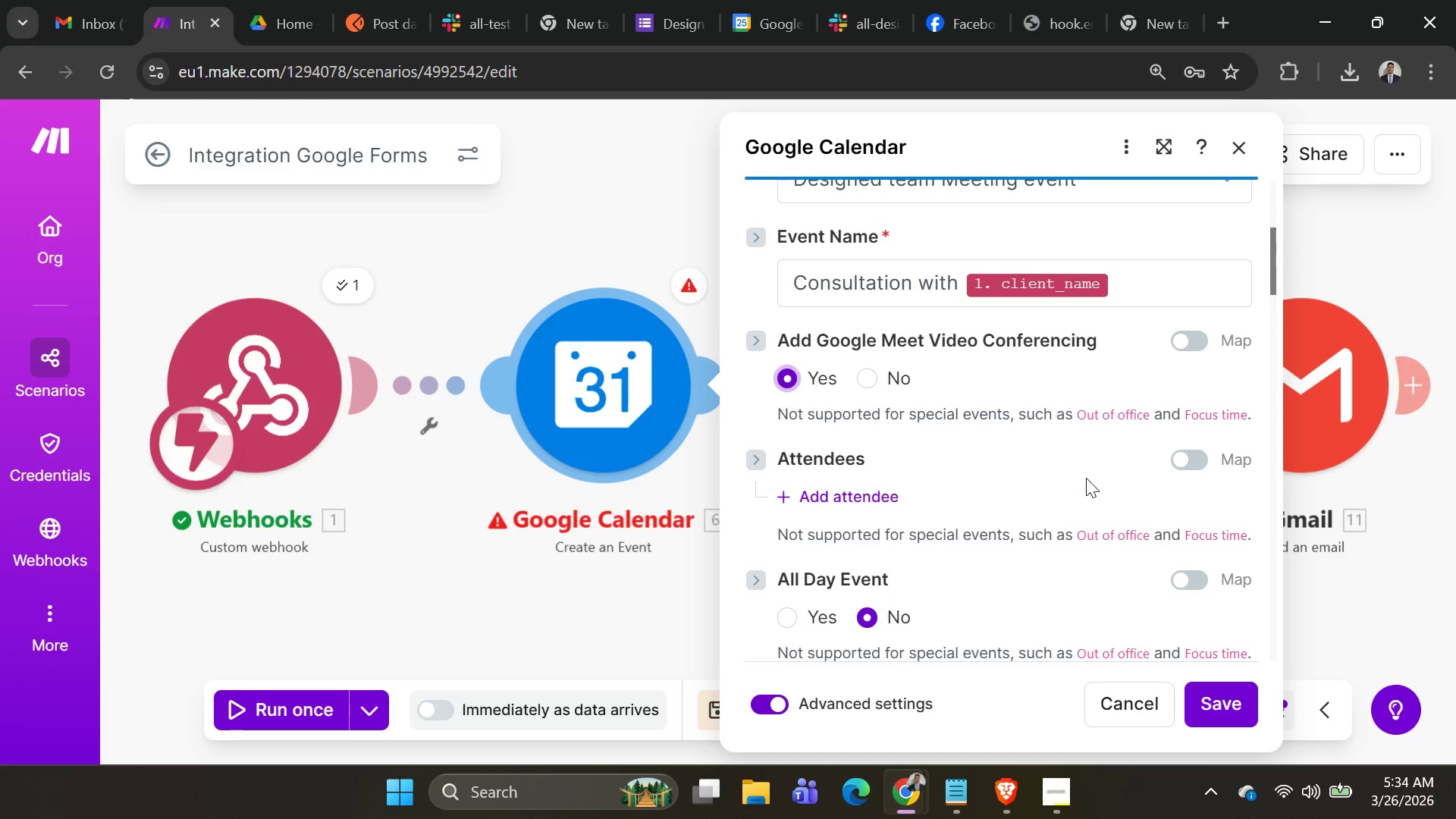 
left_click([1185, 346])
 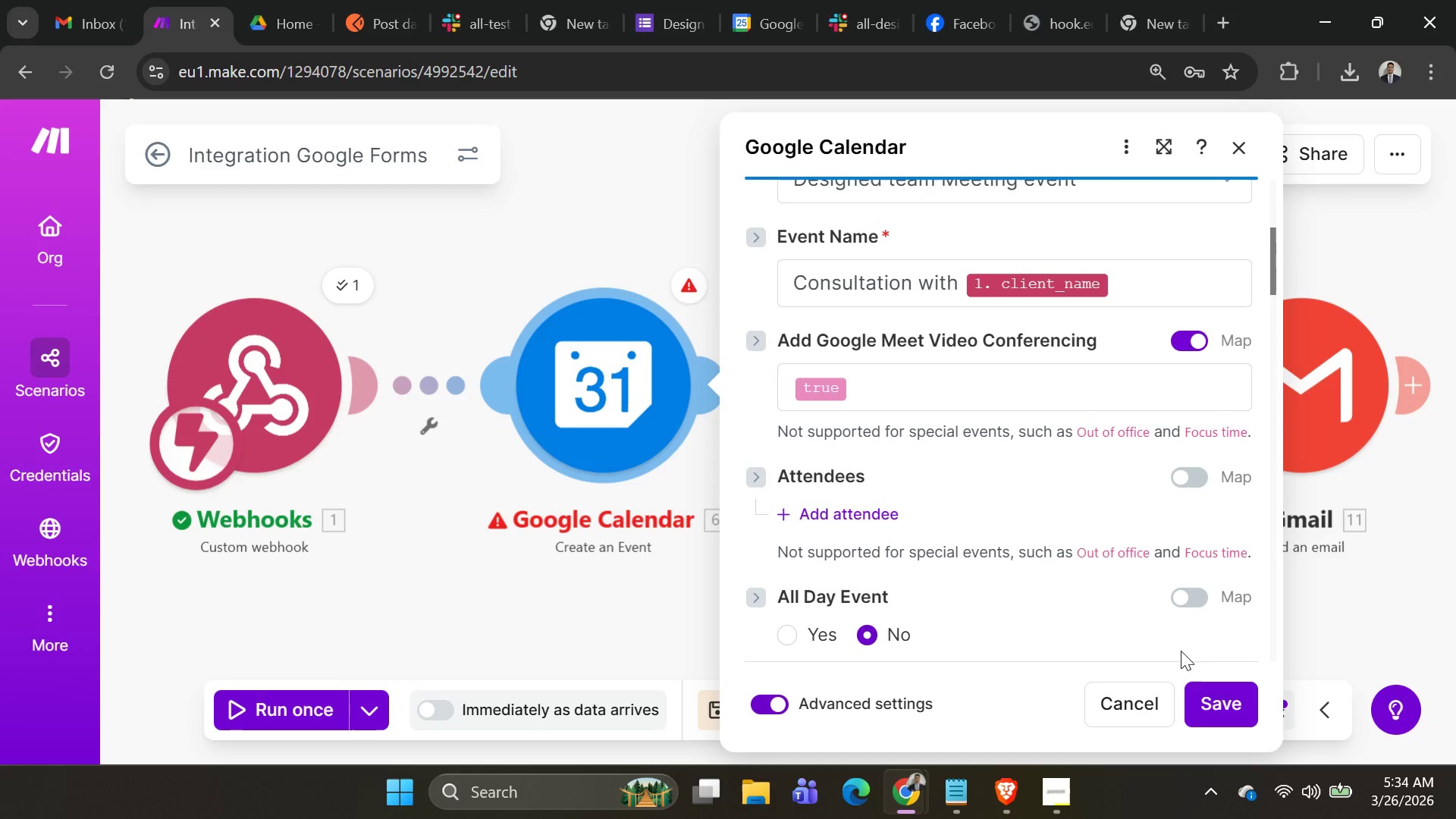 
left_click([1218, 708])
 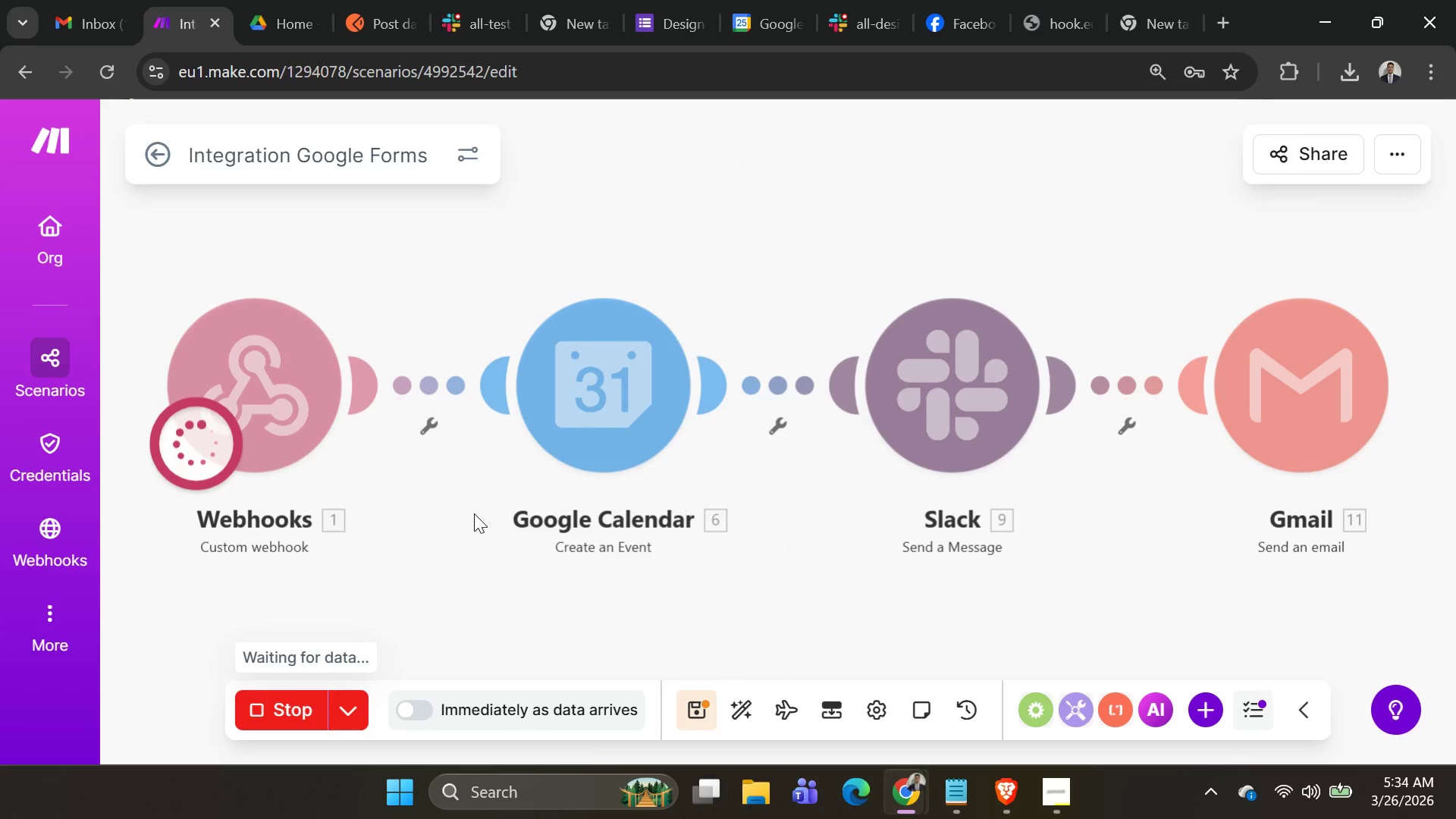 
left_click([356, 712])
 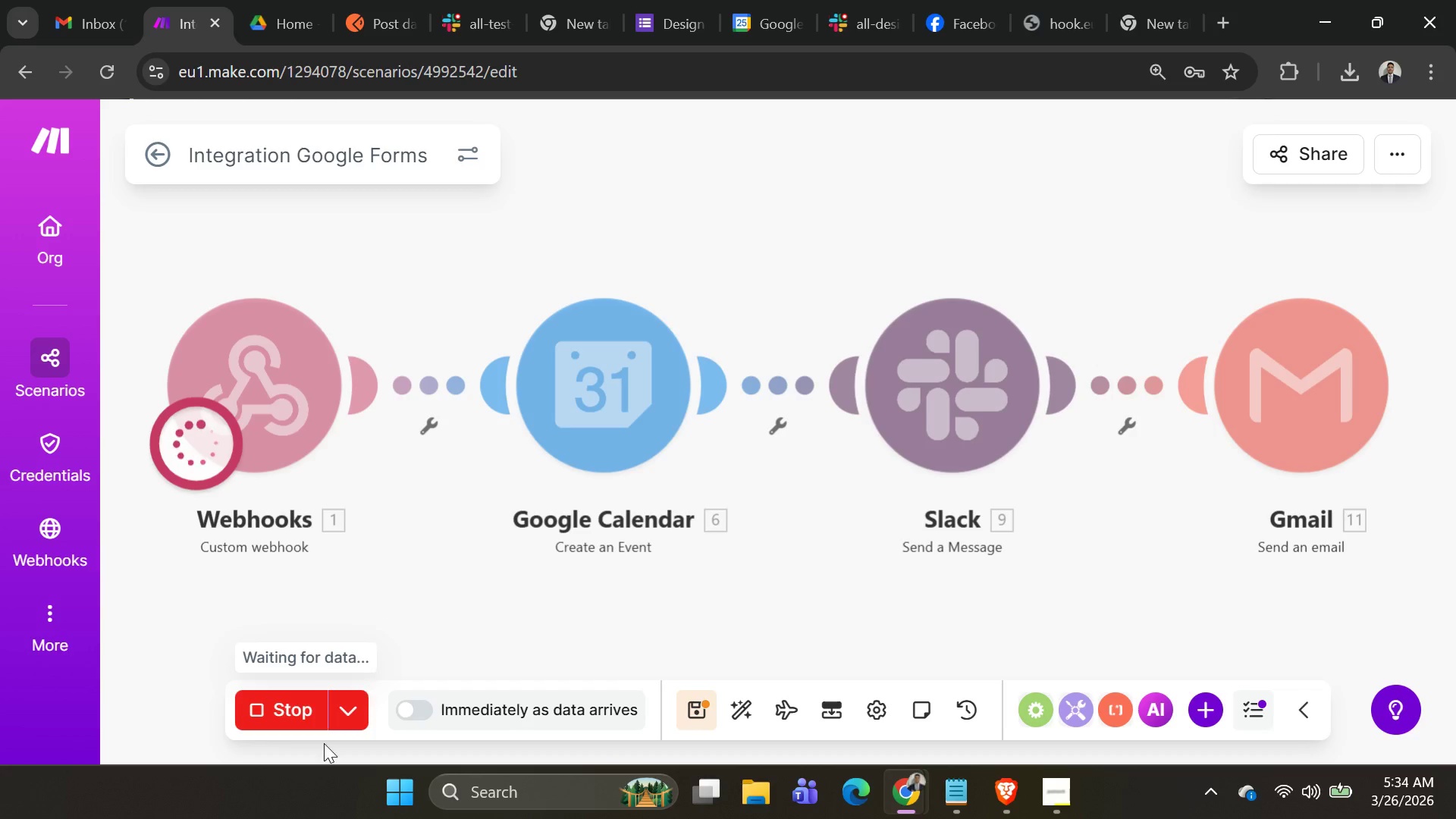 
left_click([284, 725])
 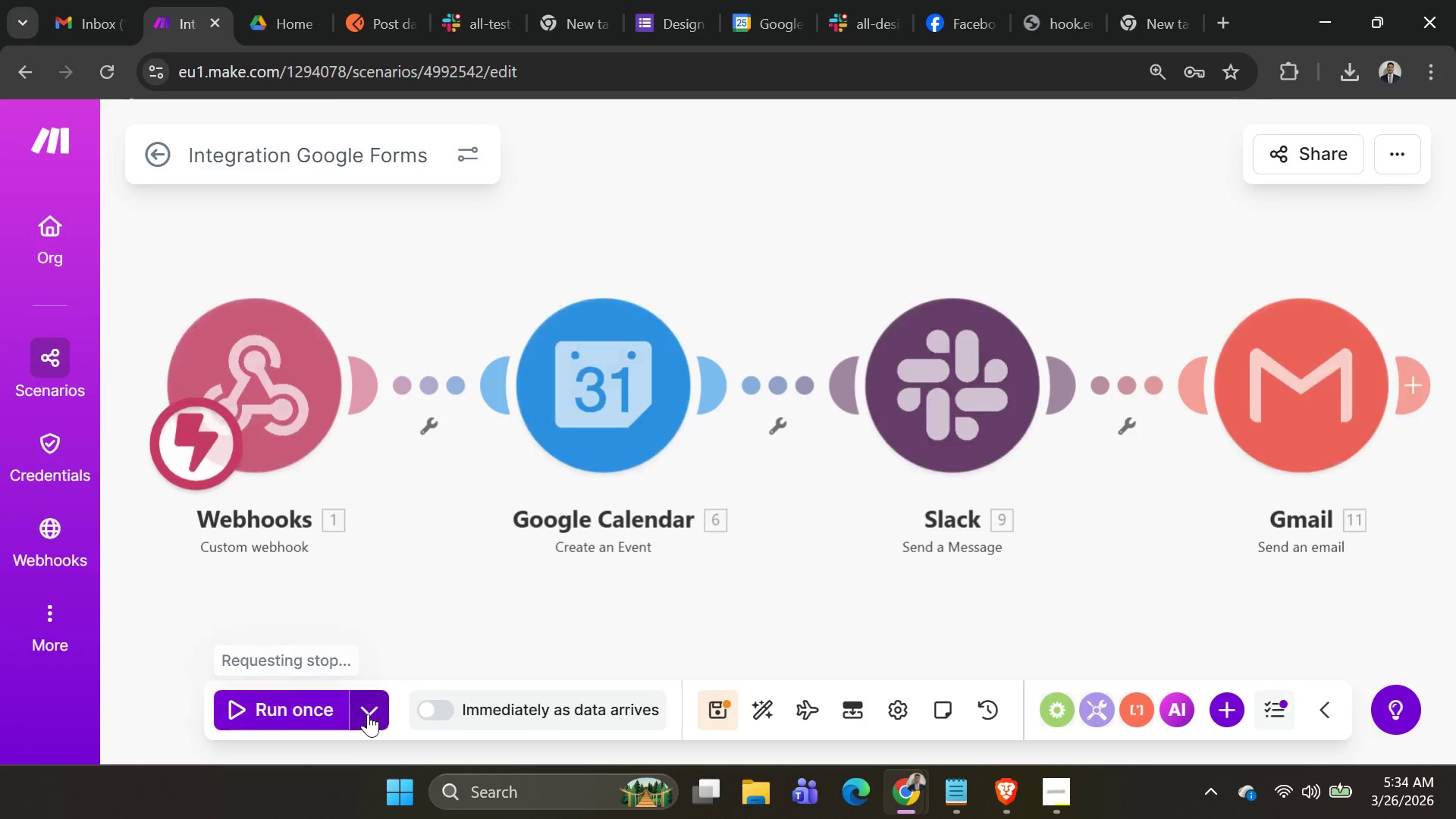 
left_click([372, 714])
 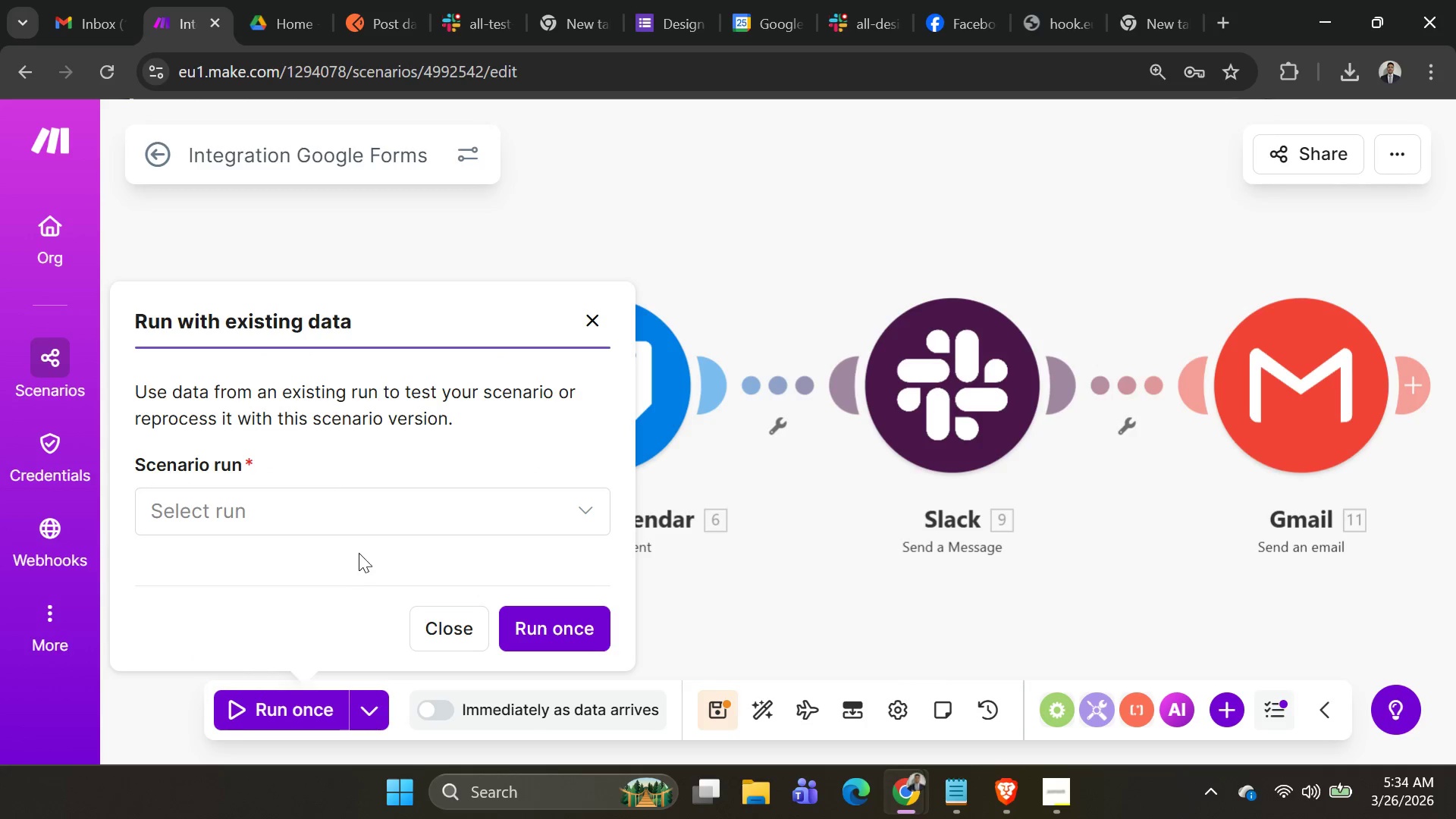 
left_click([359, 532])
 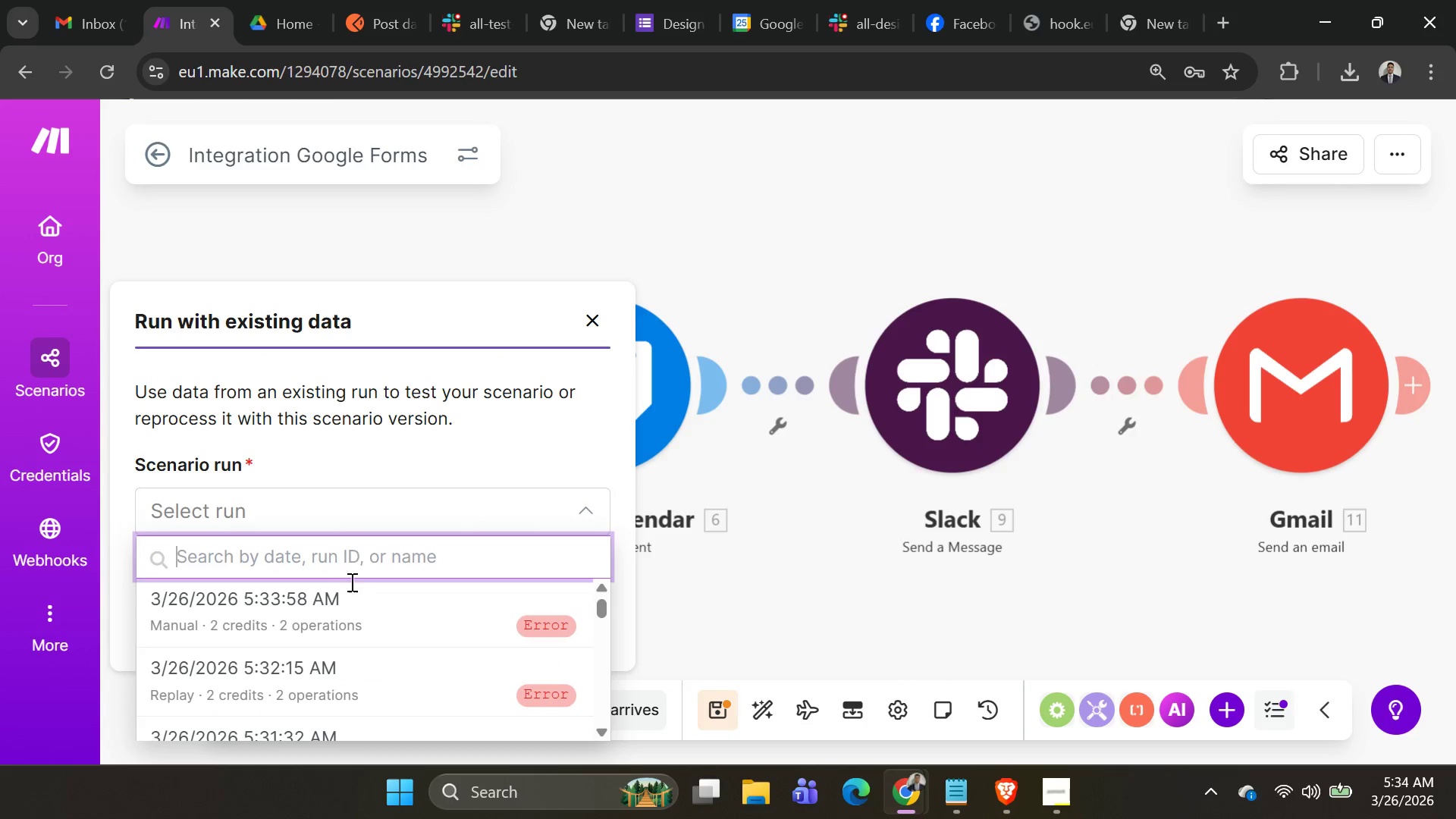 
left_click([349, 584])
 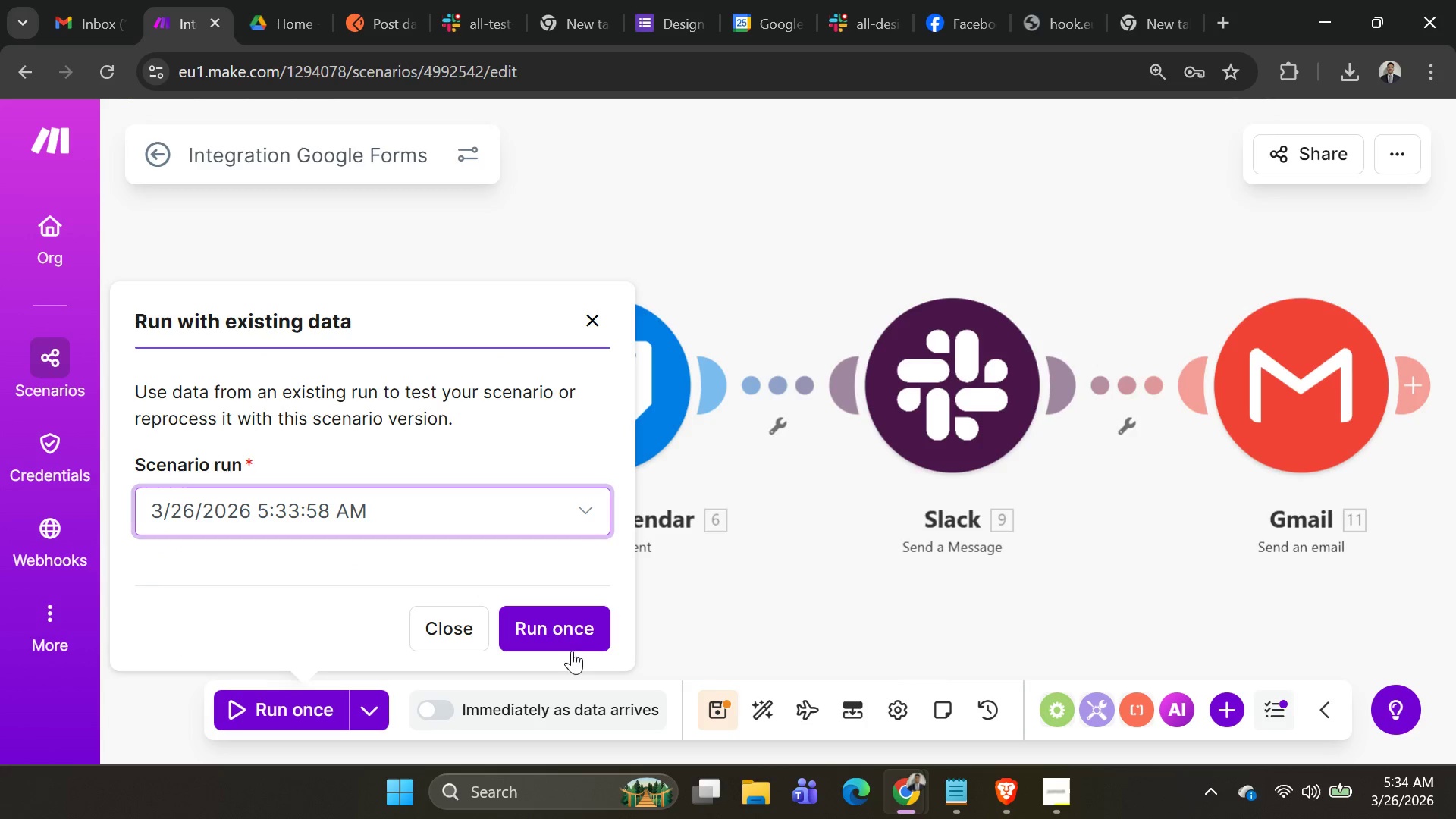 
left_click([572, 634])
 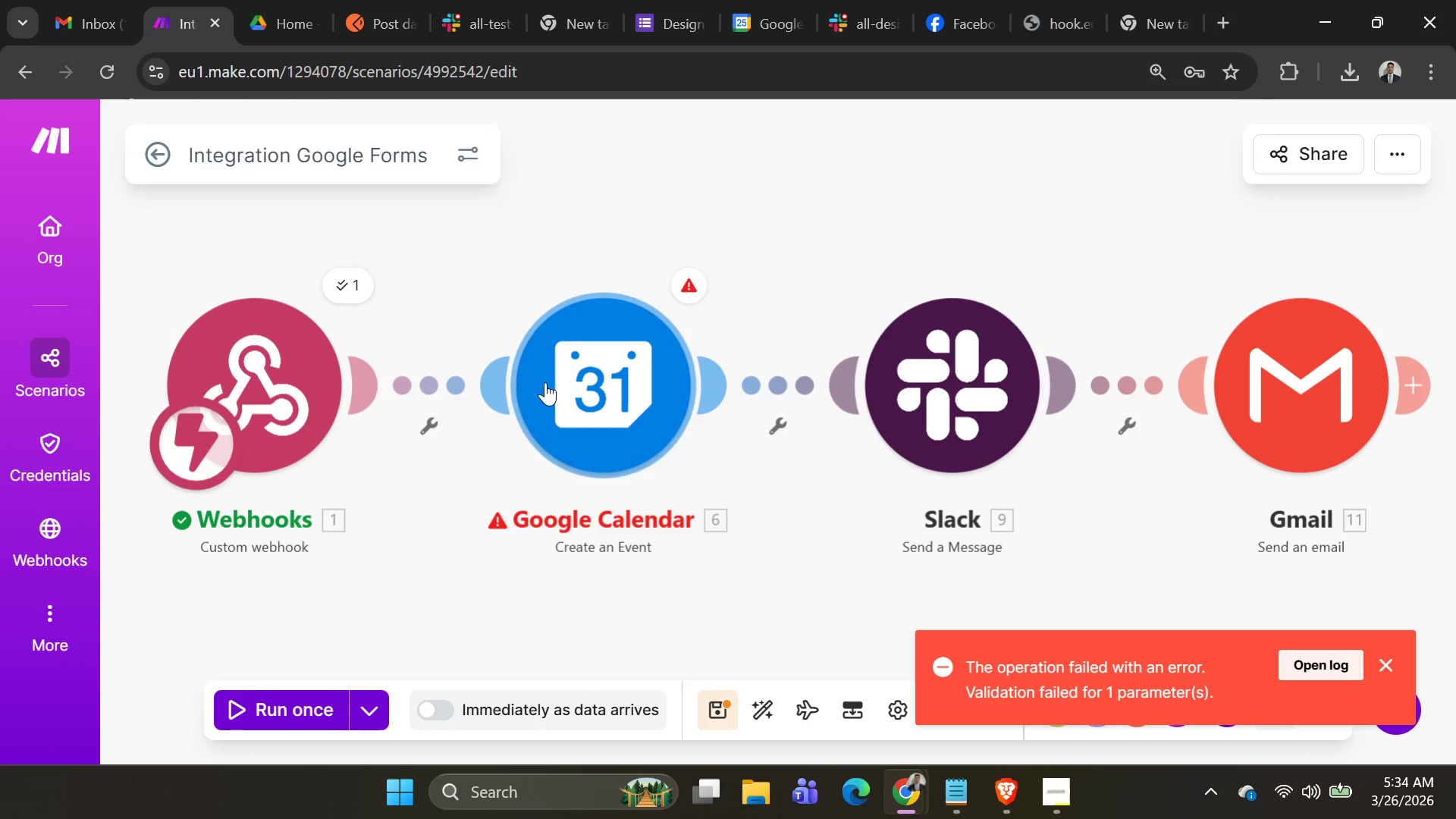 
left_click([582, 397])
 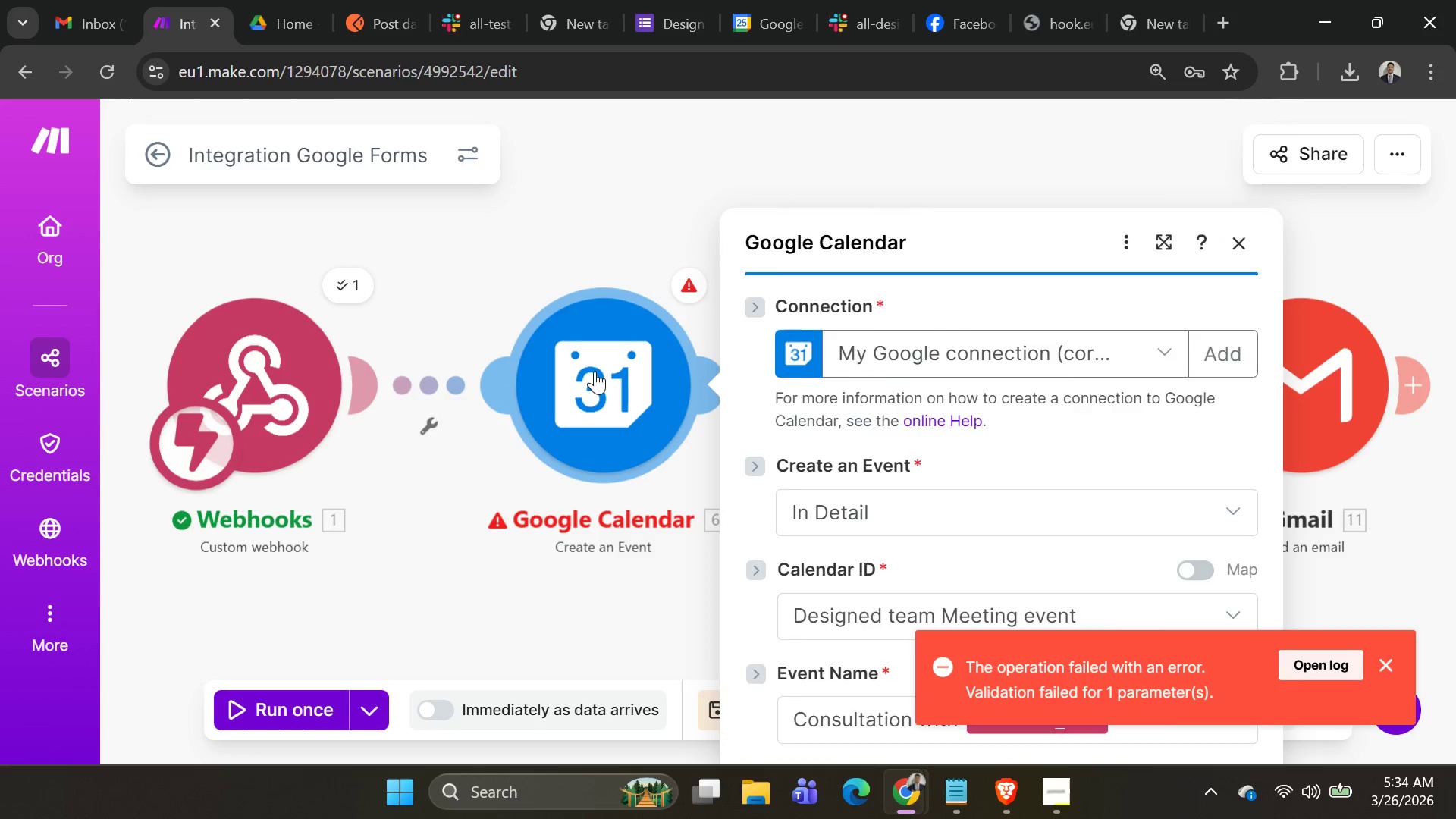 
scroll: coordinate [990, 413], scroll_direction: down, amount: 6.0
 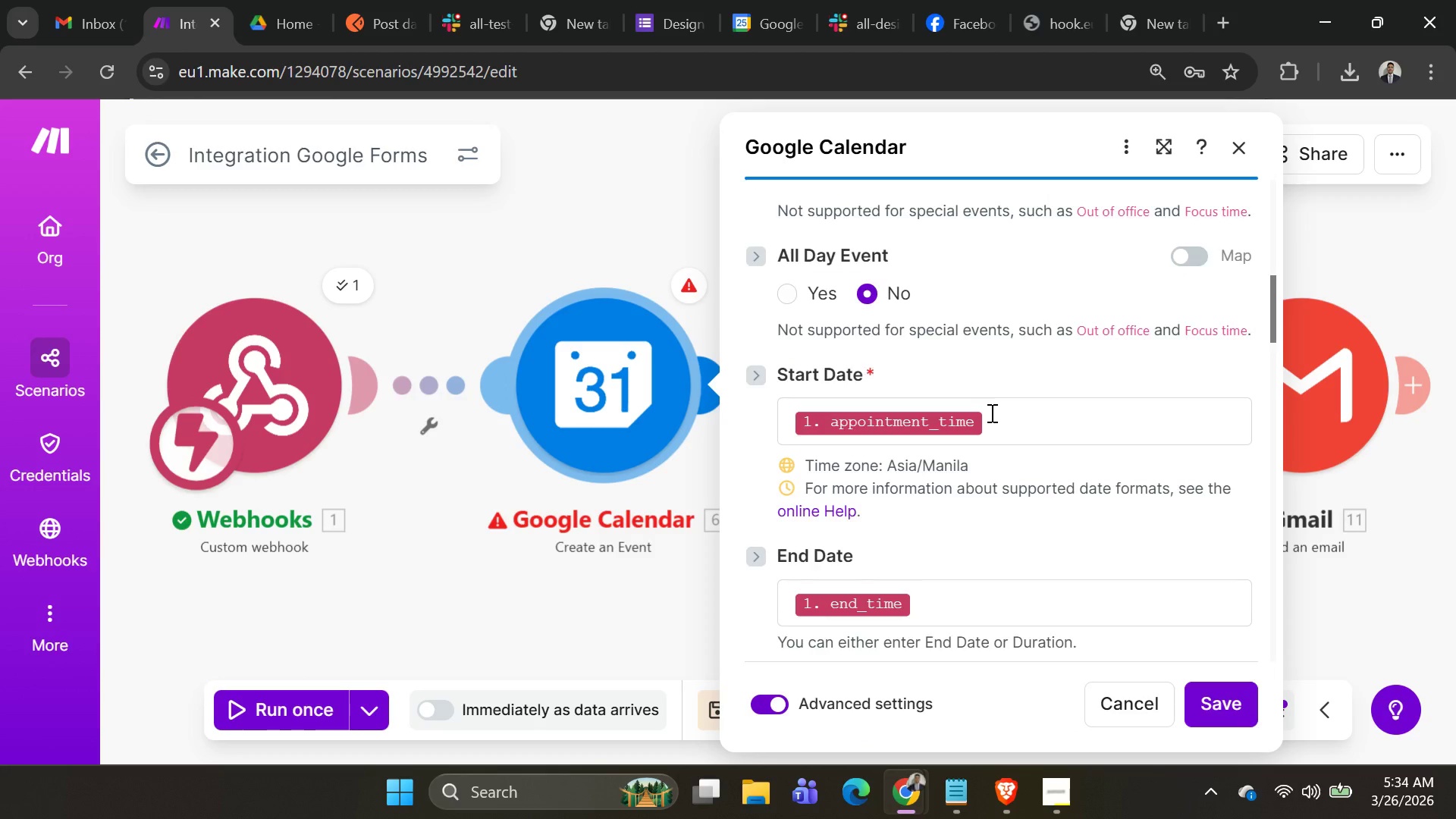 
scroll: coordinate [1141, 372], scroll_direction: up, amount: 3.0
 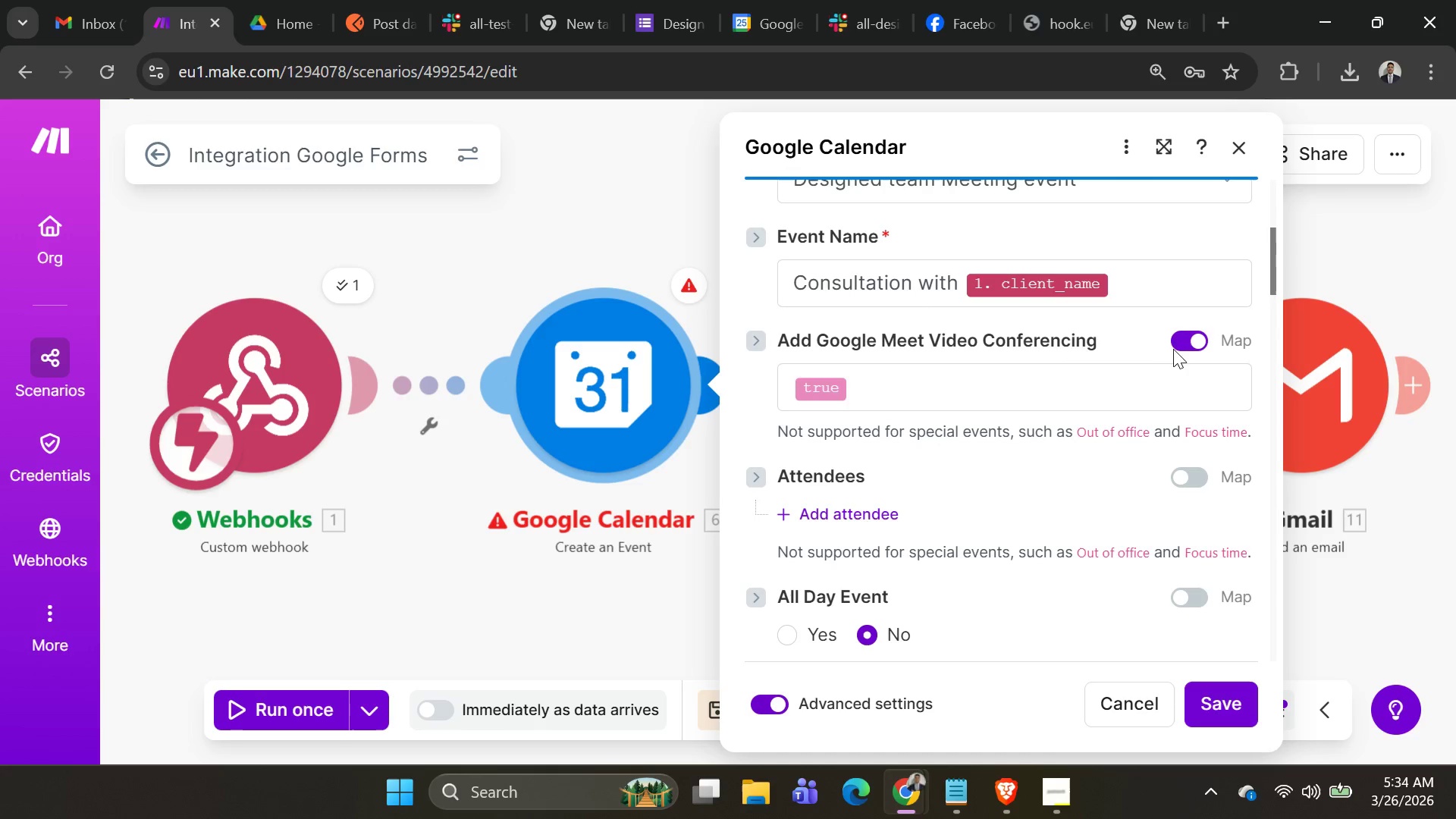 
left_click([1179, 344])
 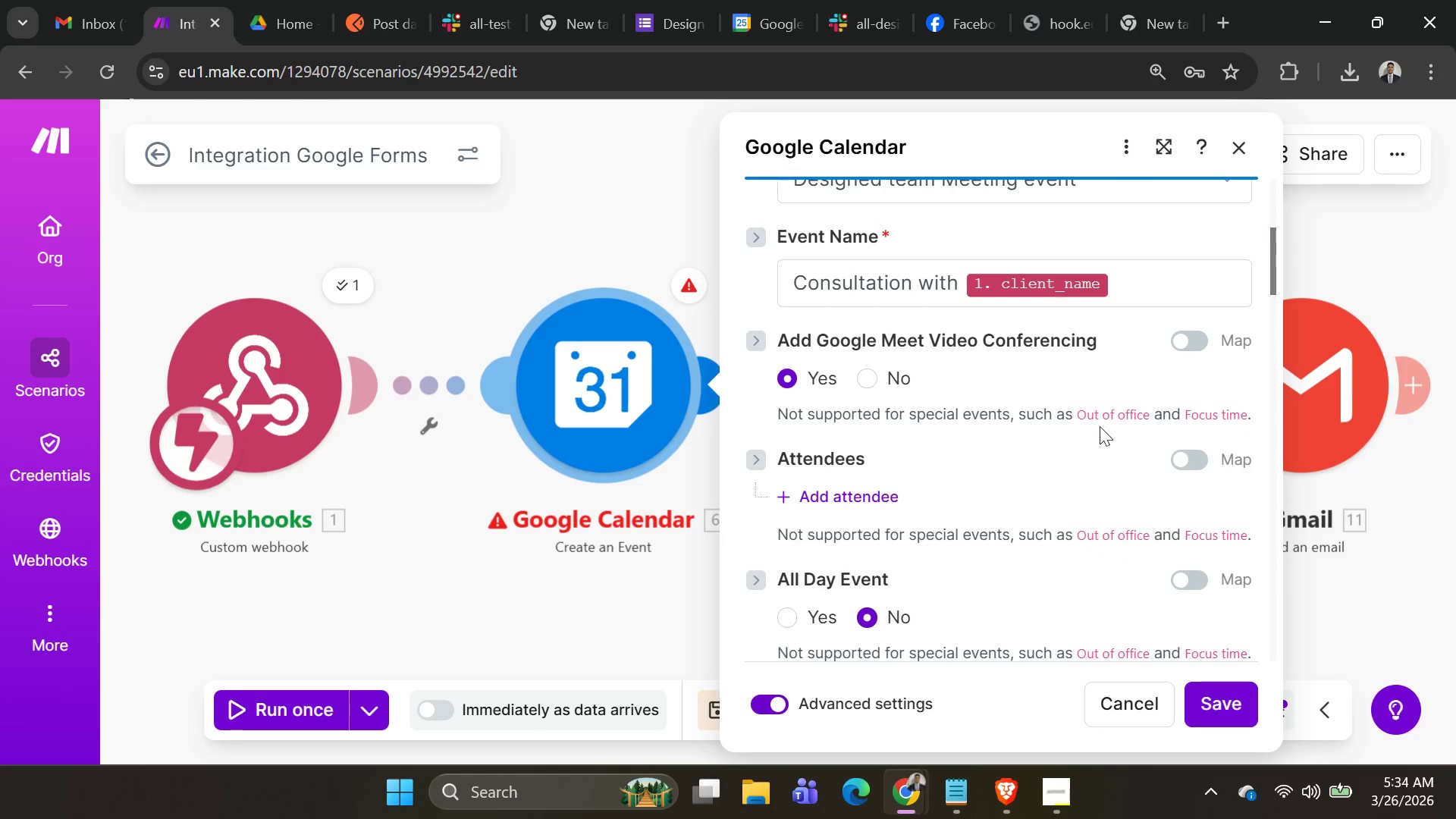 
scroll: coordinate [1080, 418], scroll_direction: down, amount: 7.0
 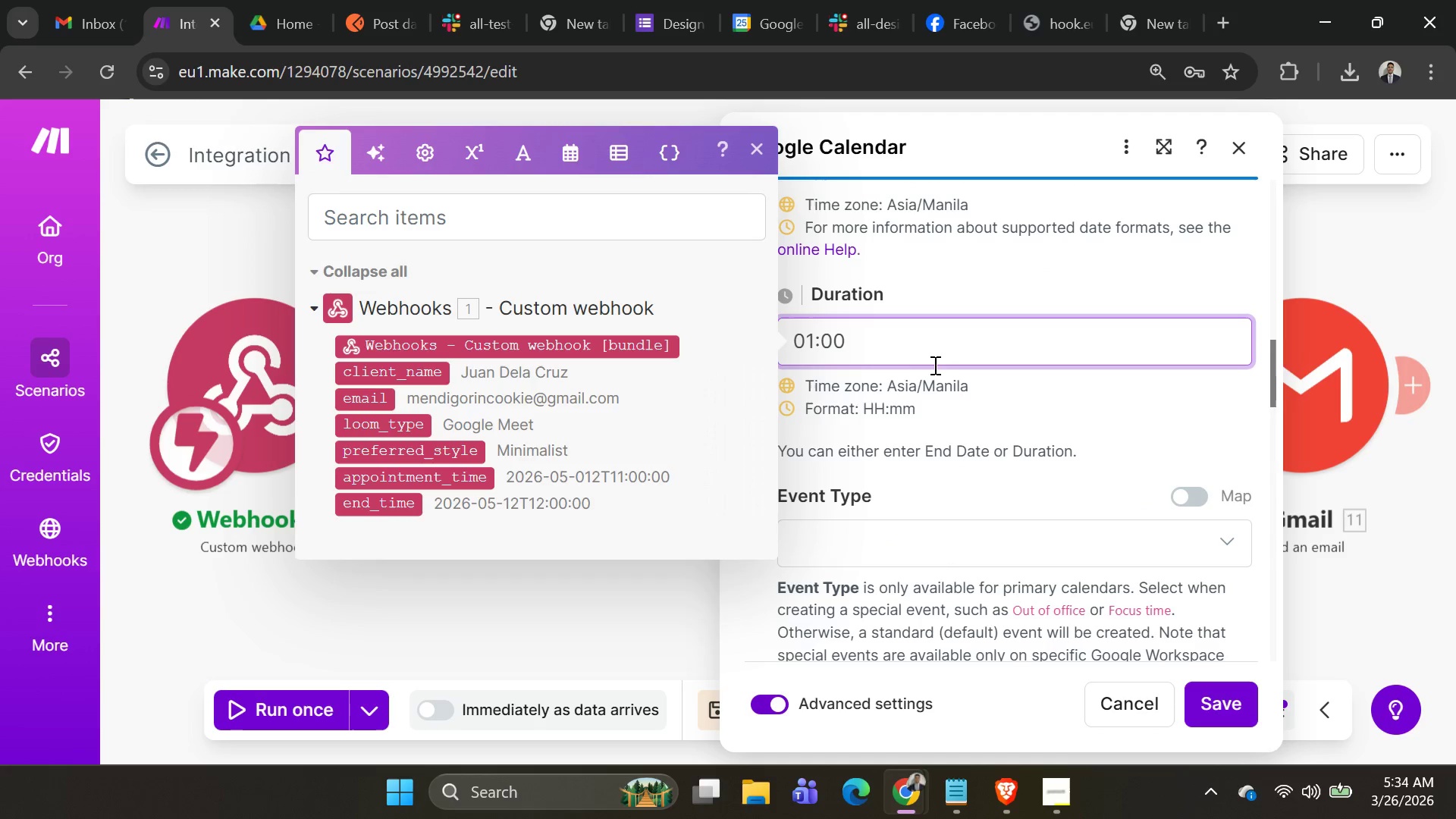 
scroll: coordinate [926, 373], scroll_direction: up, amount: 4.0
 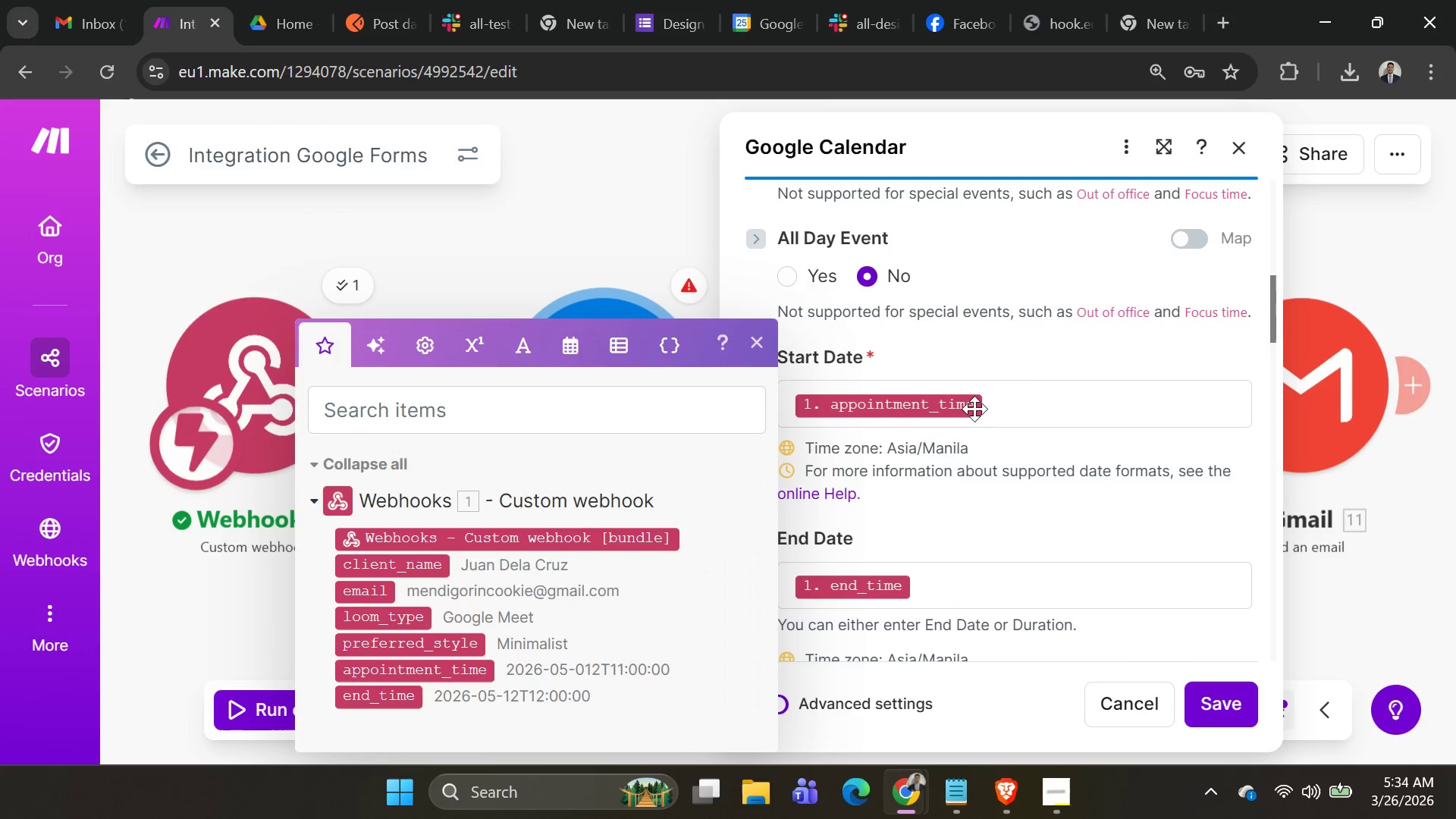 
left_click([1011, 396])
 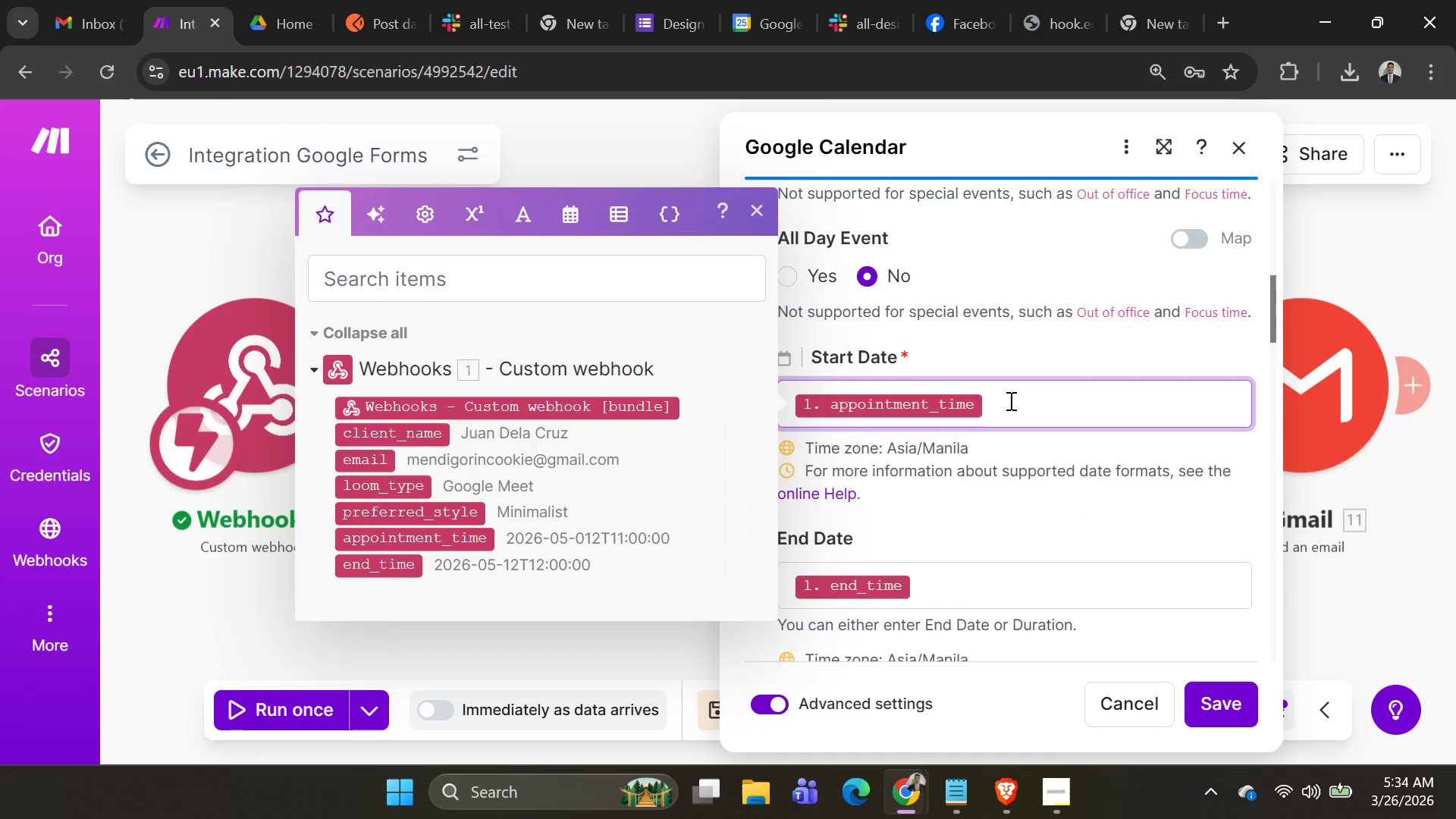 
left_click_drag(start_coordinate=[1009, 400], to_coordinate=[764, 428])
 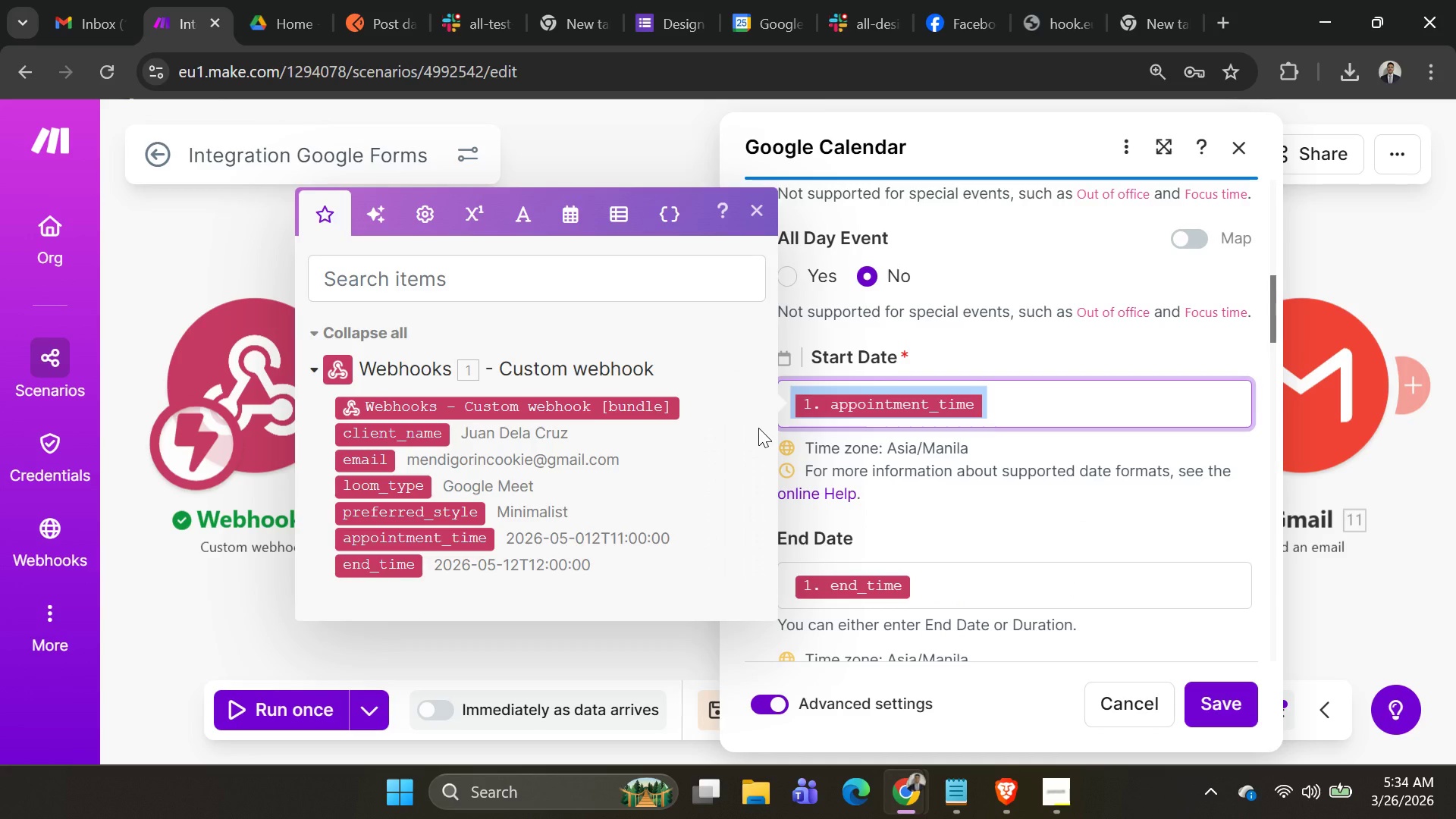 
key(Backspace)
 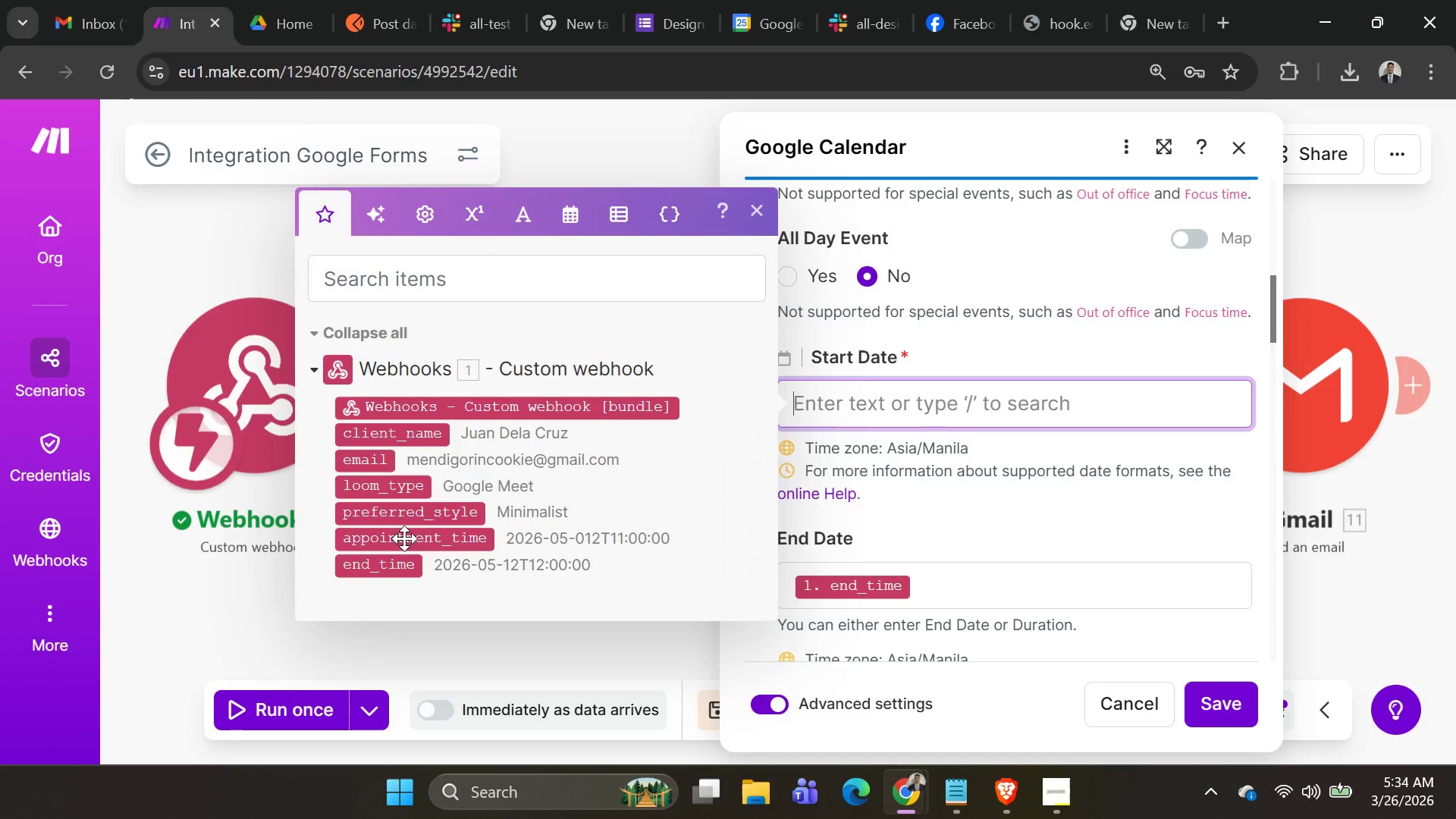 
wait(5.89)
 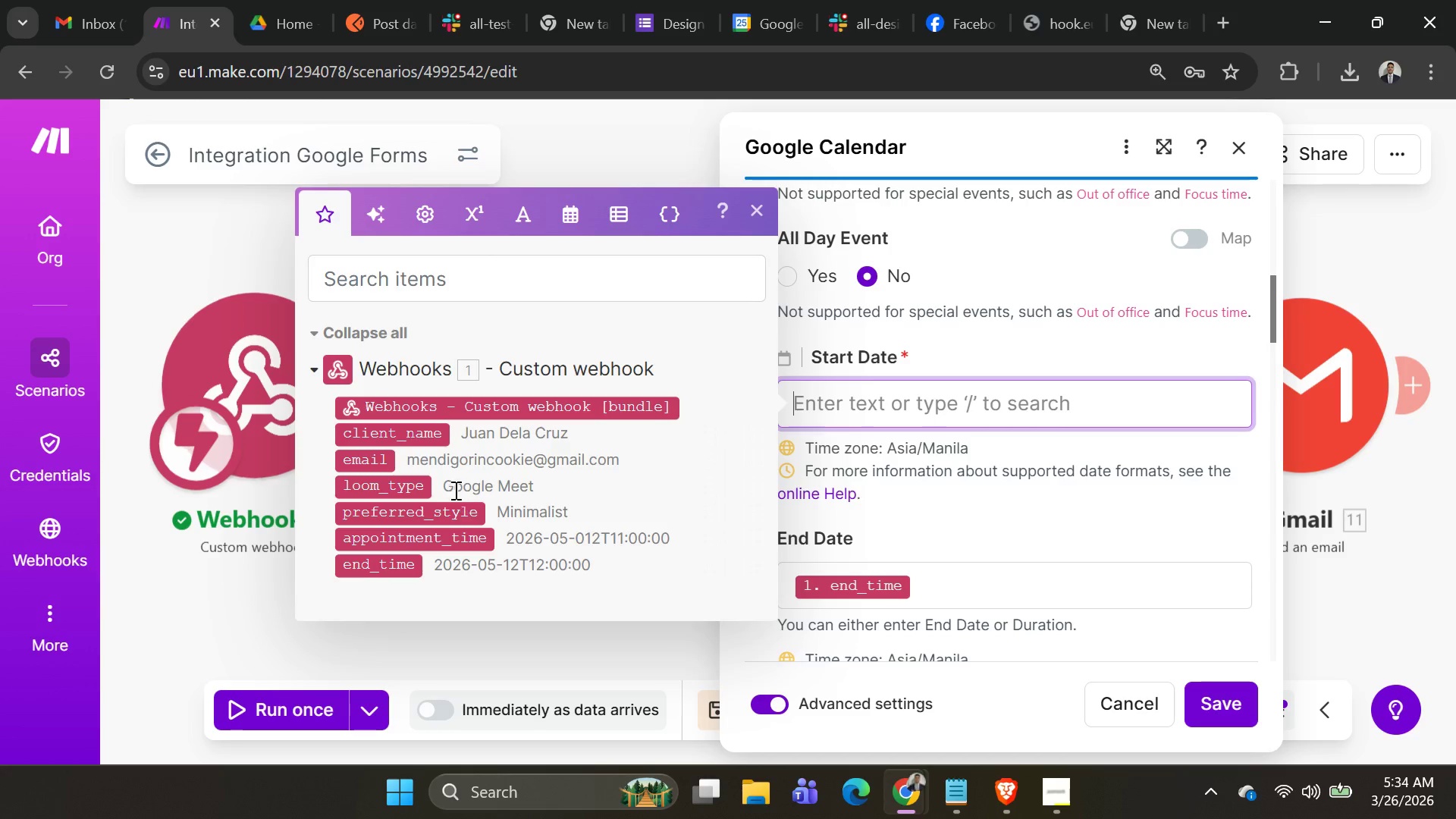 
left_click([407, 536])
 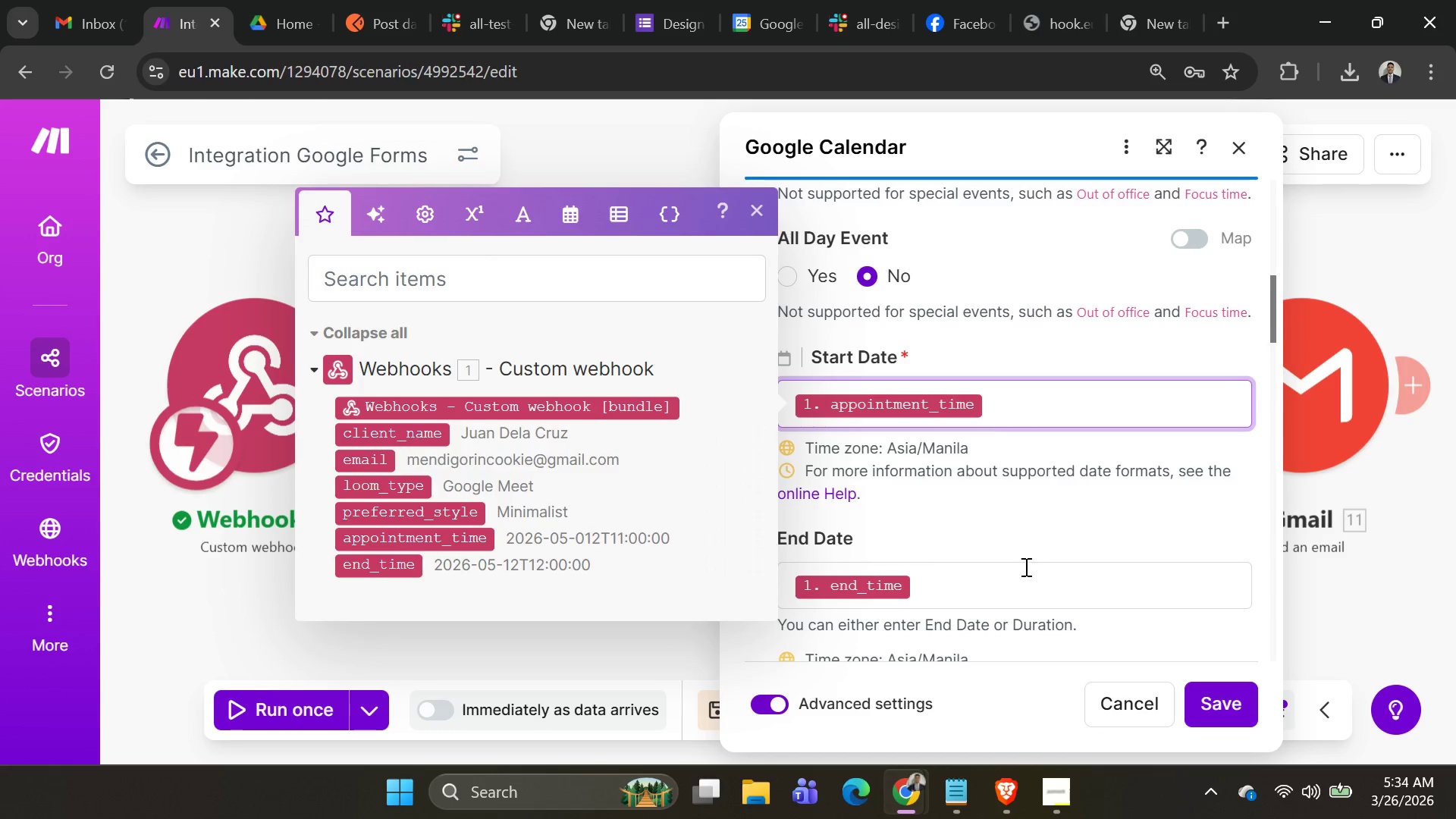 
left_click([1029, 522])
 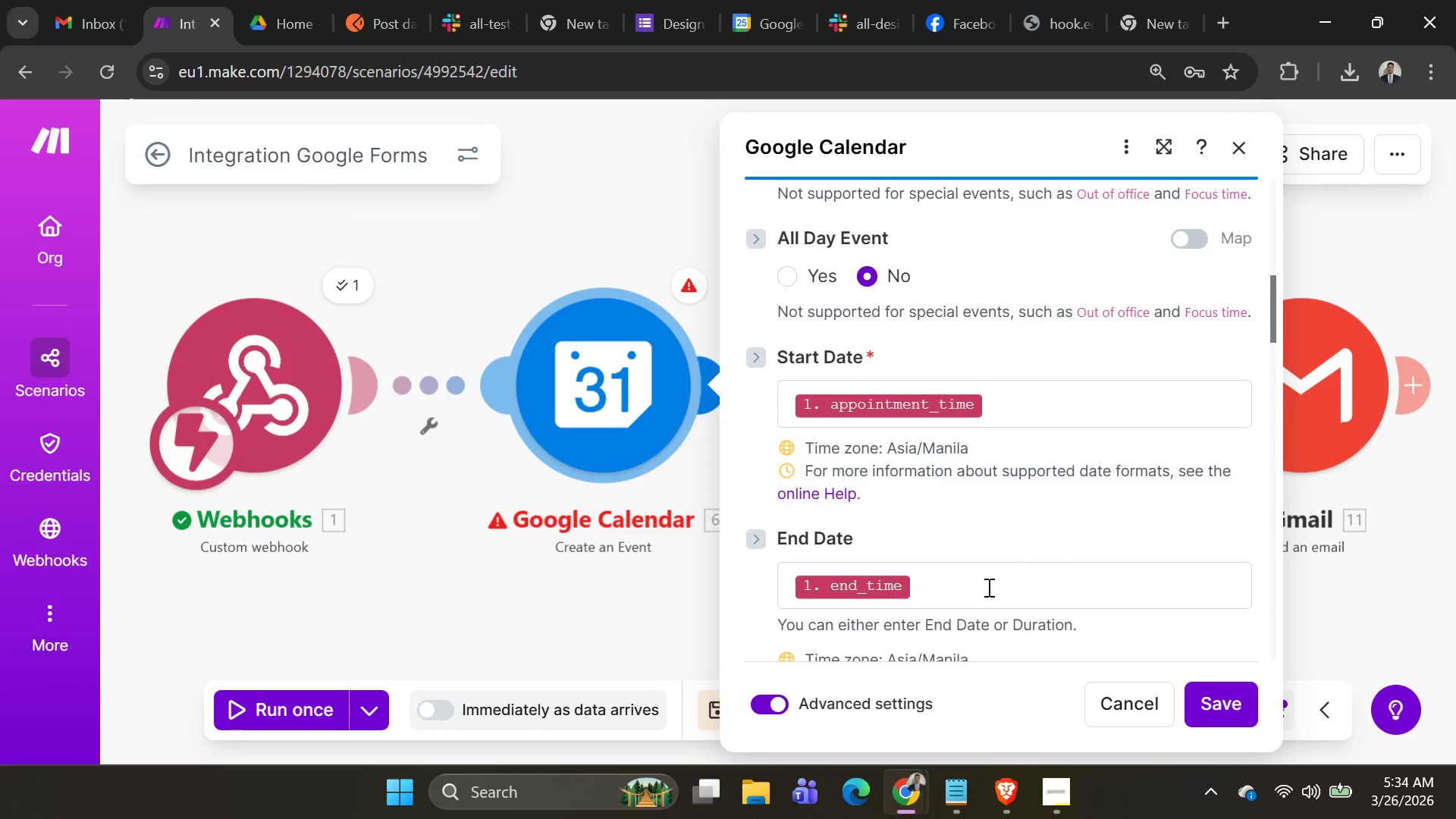 
left_click([986, 588])
 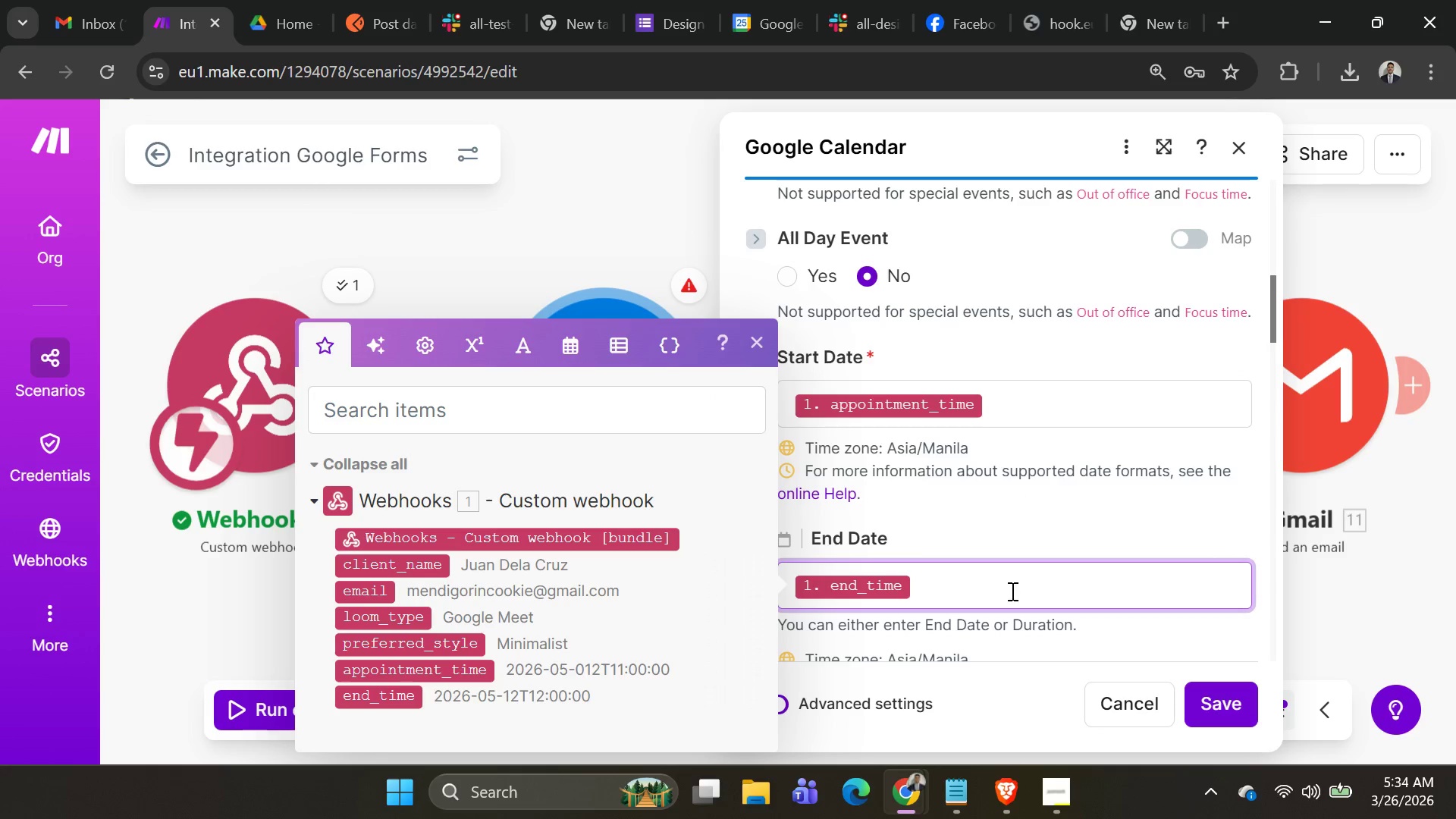 
key(Backspace)
 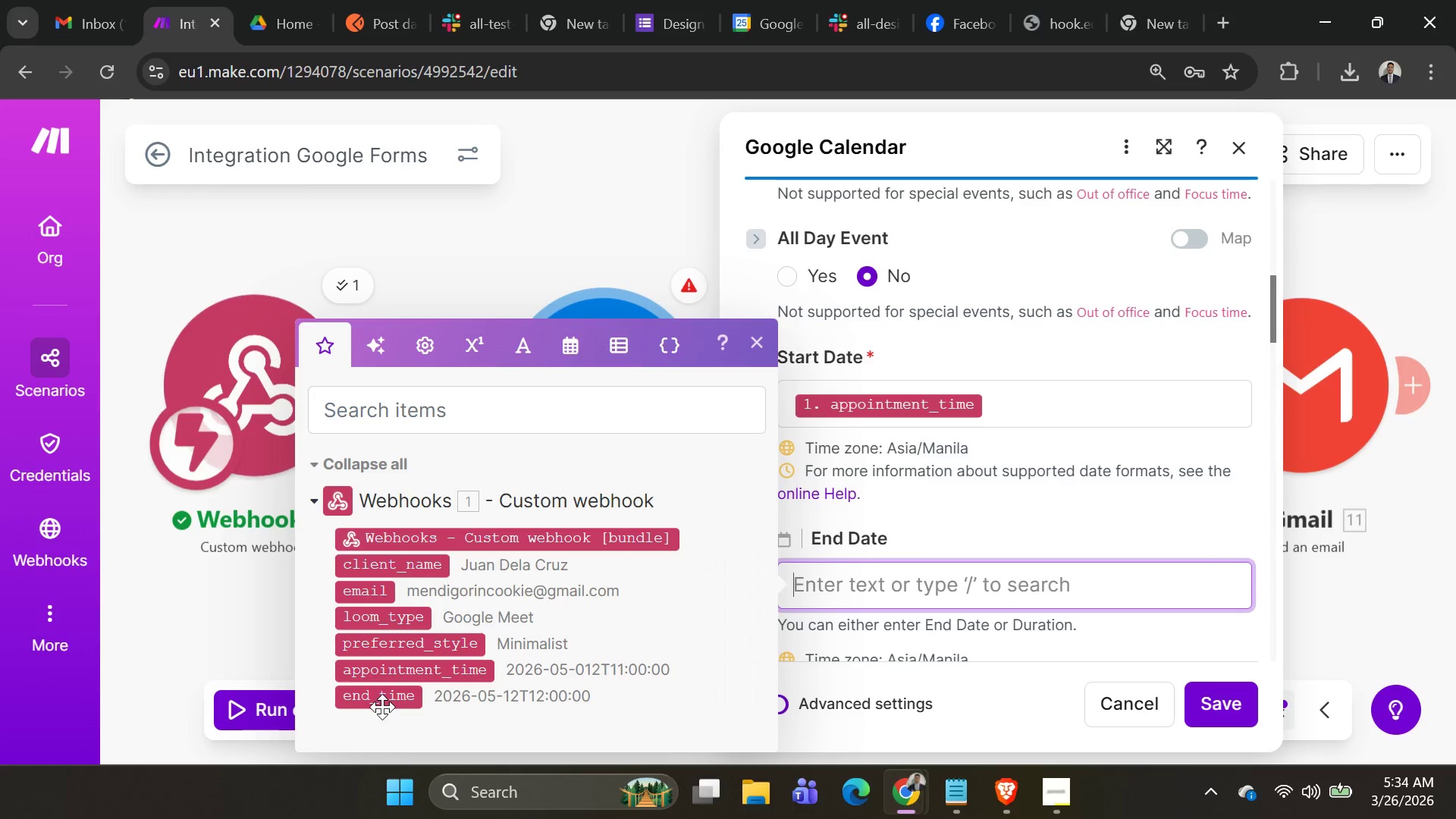 
left_click([381, 695])
 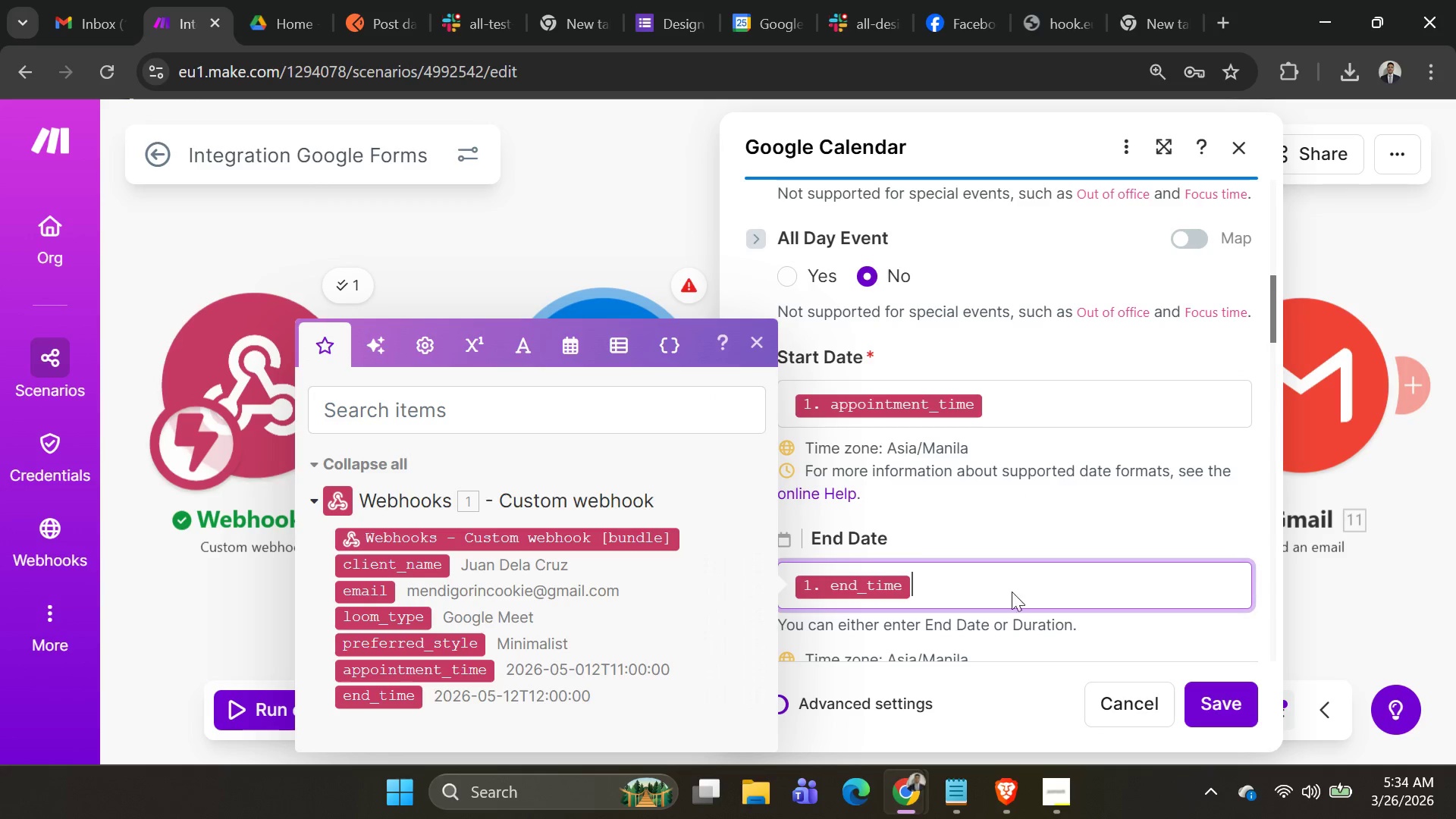 
scroll: coordinate [1159, 503], scroll_direction: down, amount: 4.0
 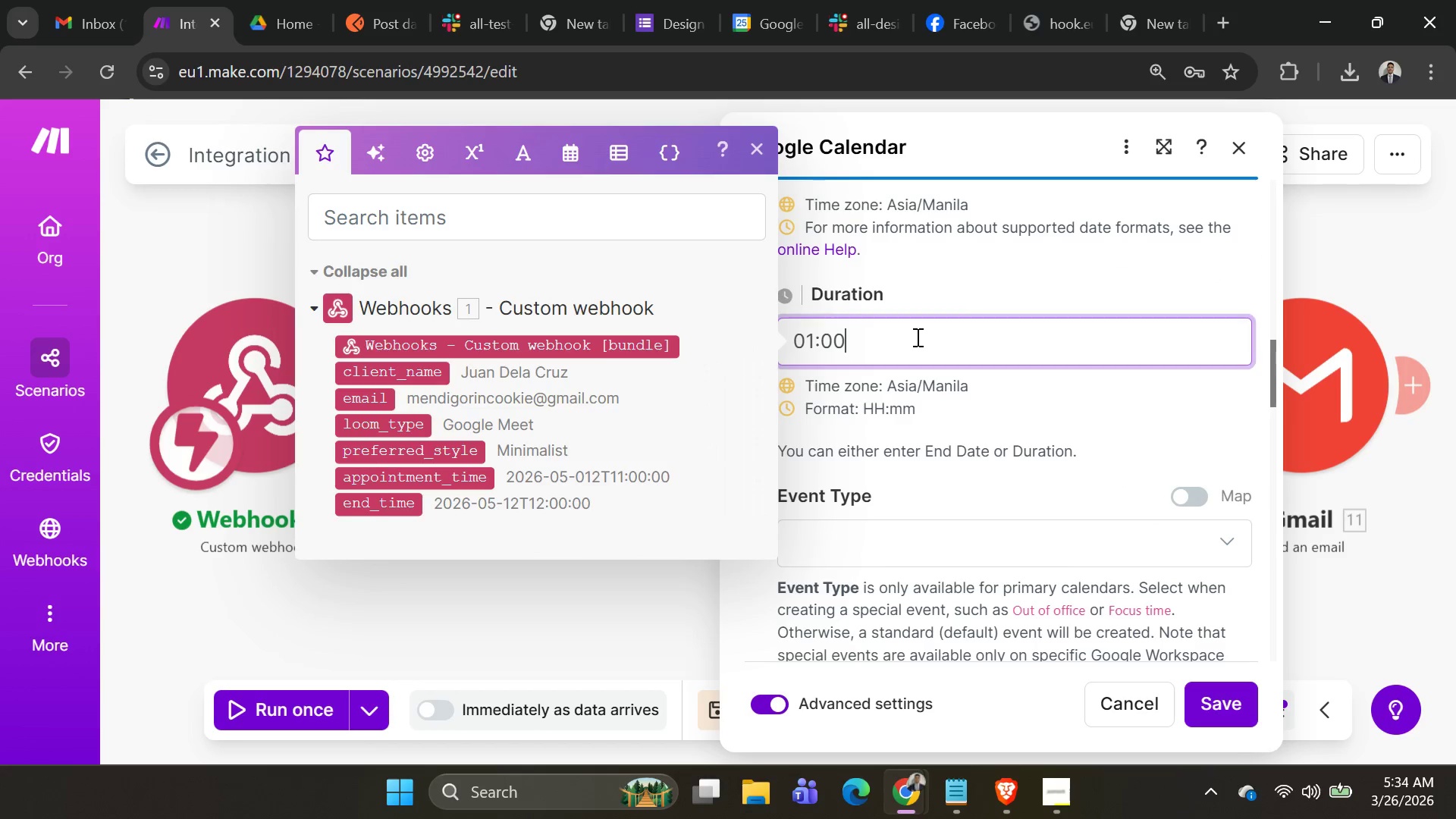 
left_click_drag(start_coordinate=[916, 337], to_coordinate=[450, 384])
 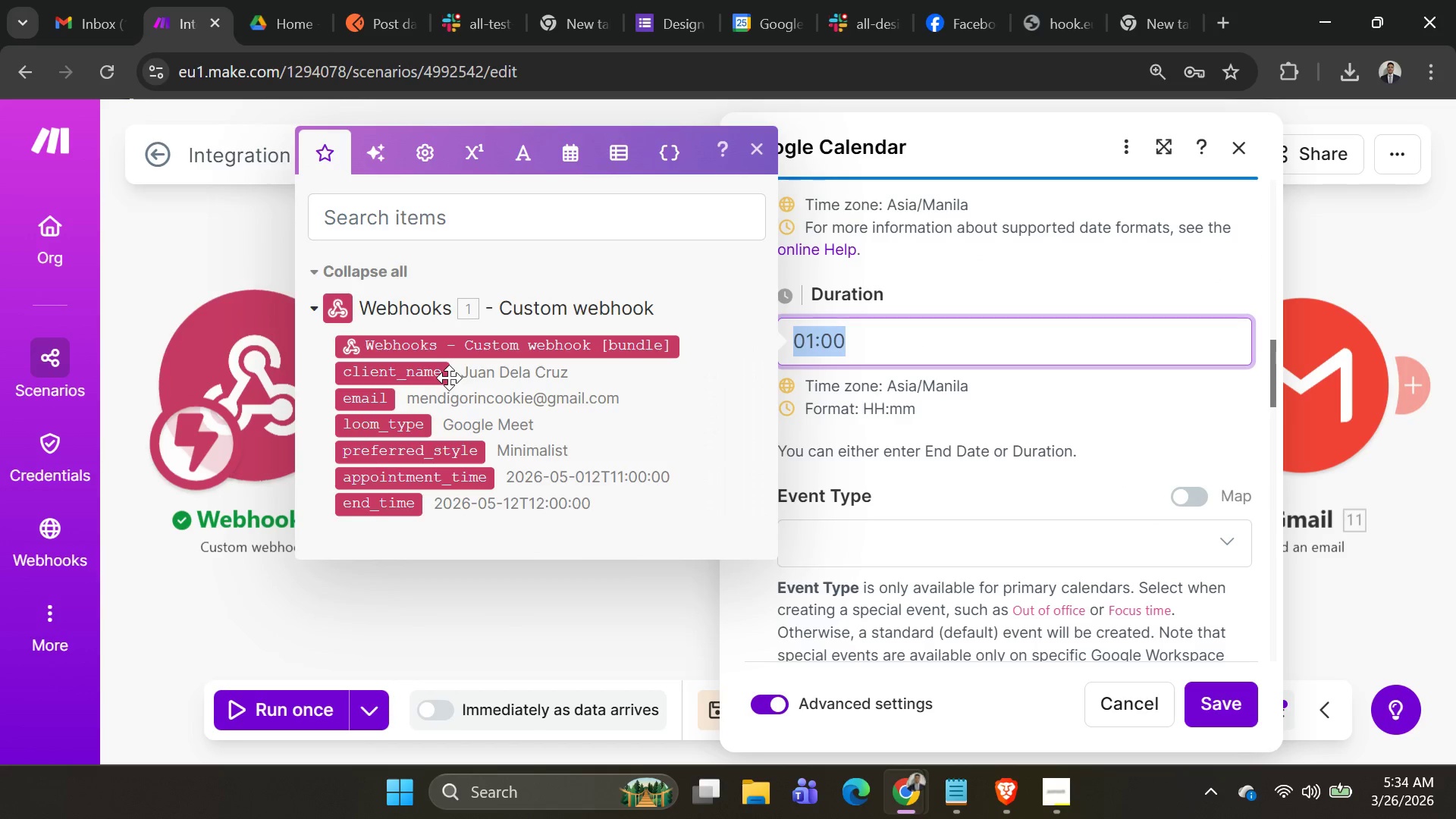 
key(Backspace)
 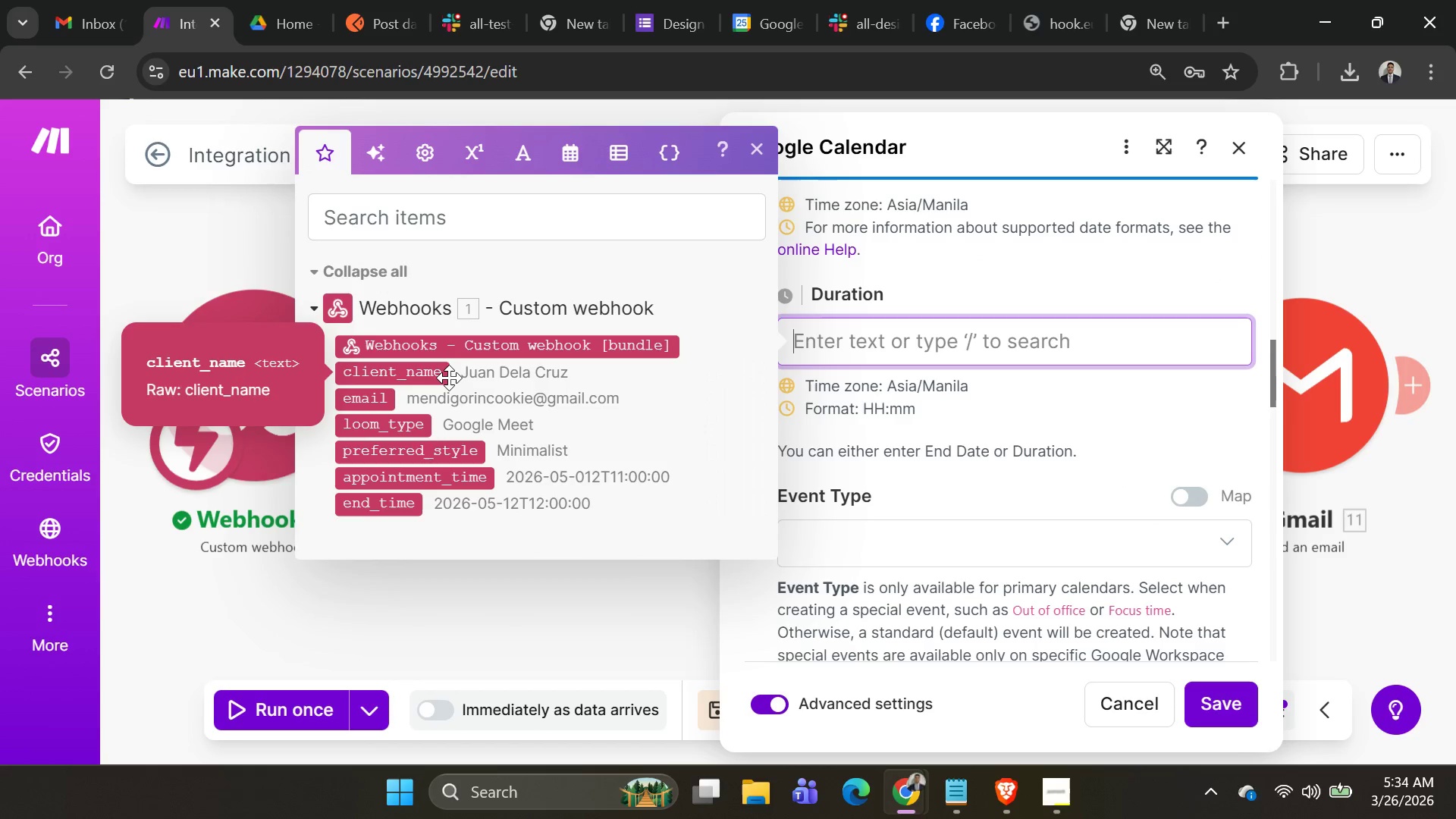 
type(1hur)
key(Backspace)
key(Backspace)
key(Backspace)
key(Backspace)
type( HOur)
key(Backspace)
key(Backspace)
key(Backspace)
key(Backspace)
key(Backspace)
type( hour)
 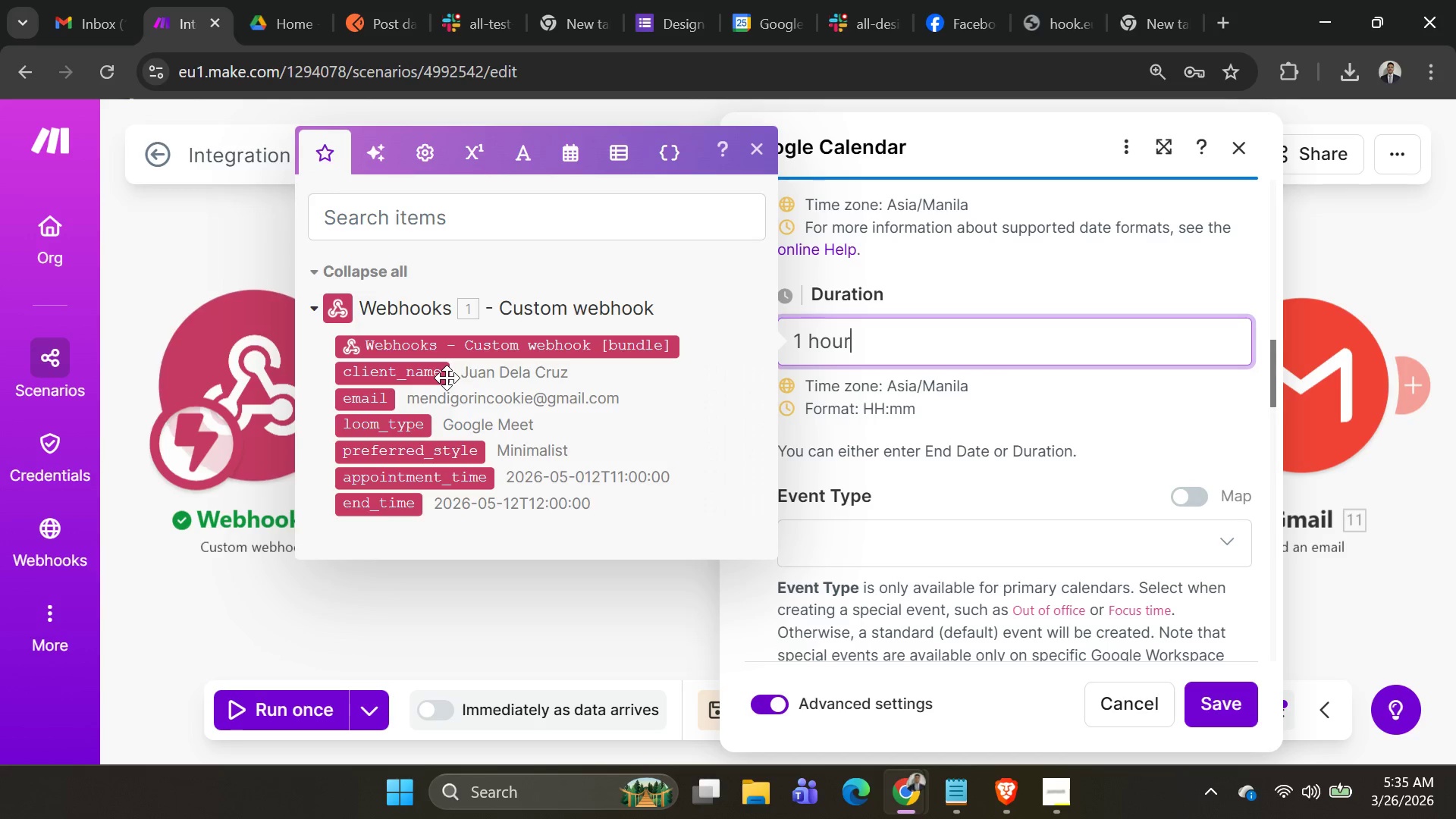 
key(Enter)
 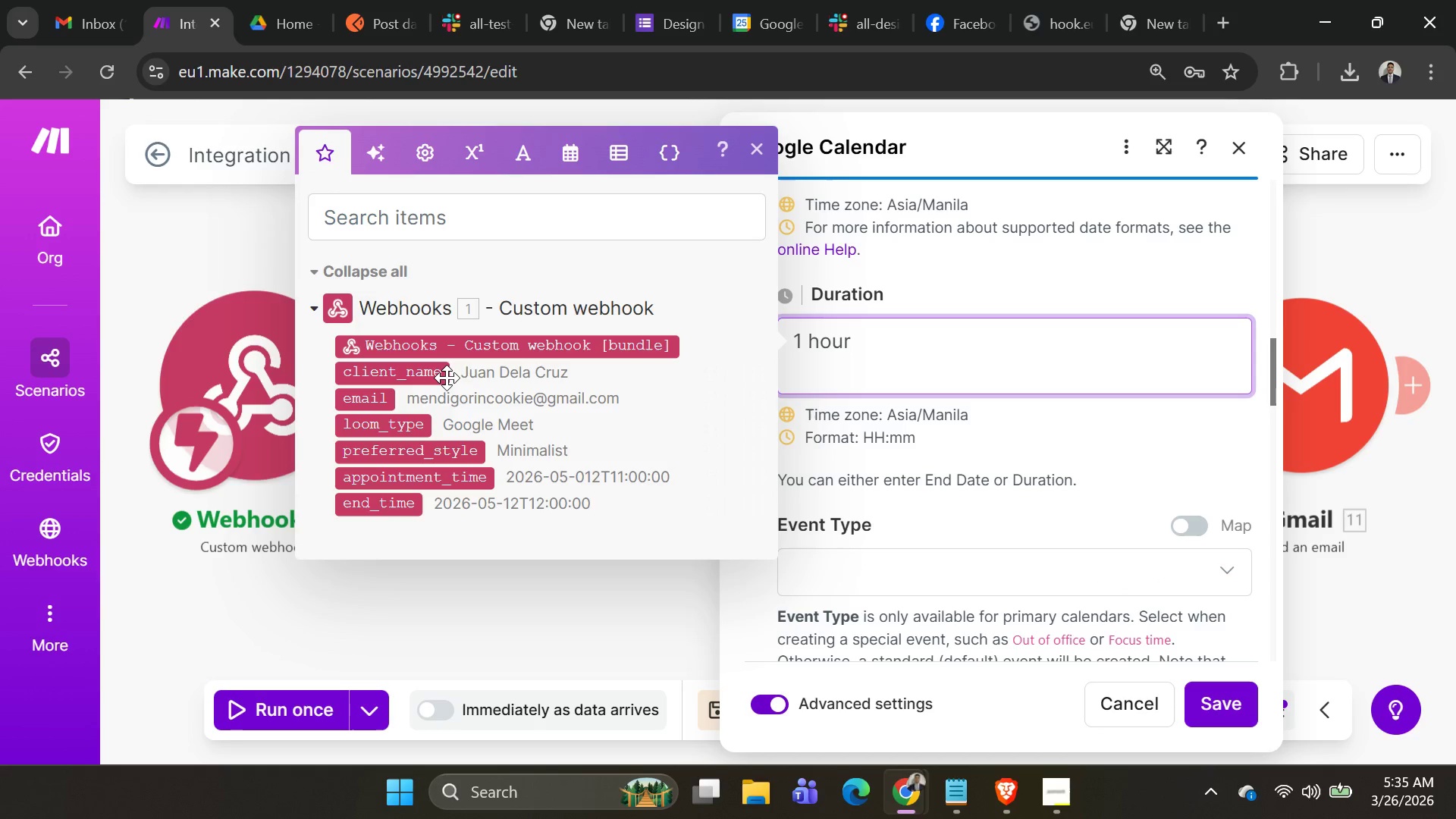 
key(Backspace)
 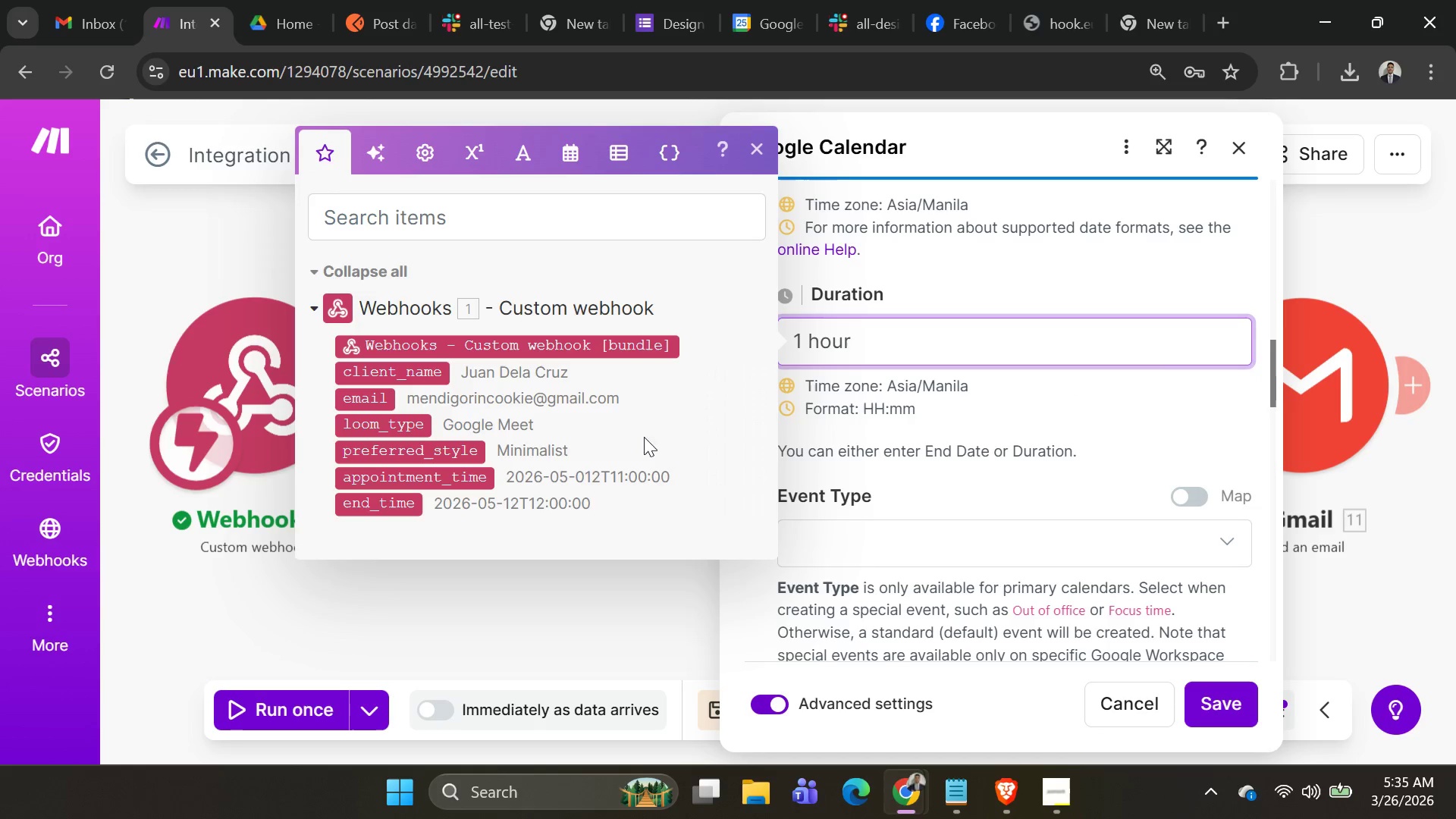 
left_click([1051, 413])
 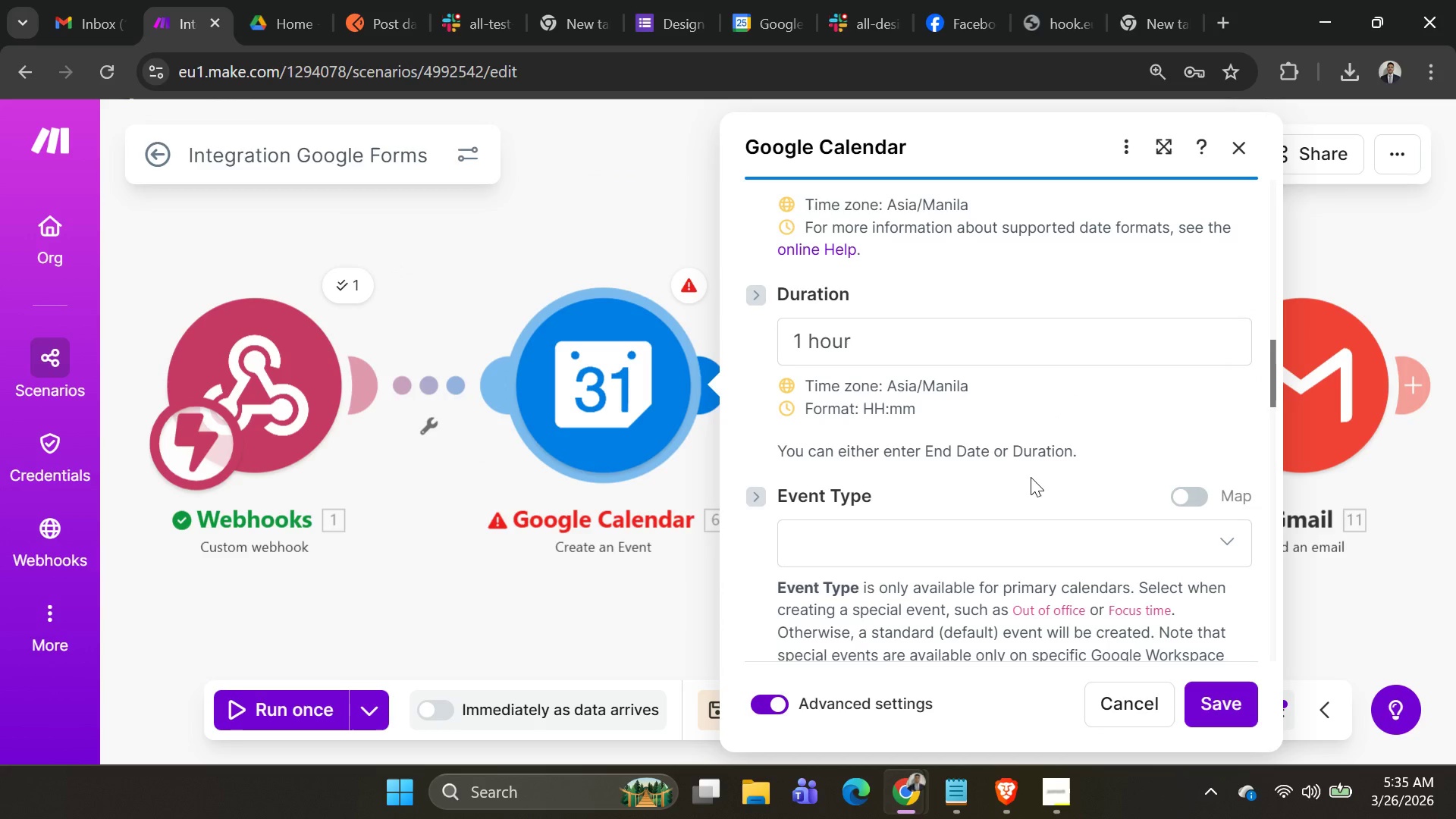 
scroll: coordinate [1094, 534], scroll_direction: down, amount: 21.0
 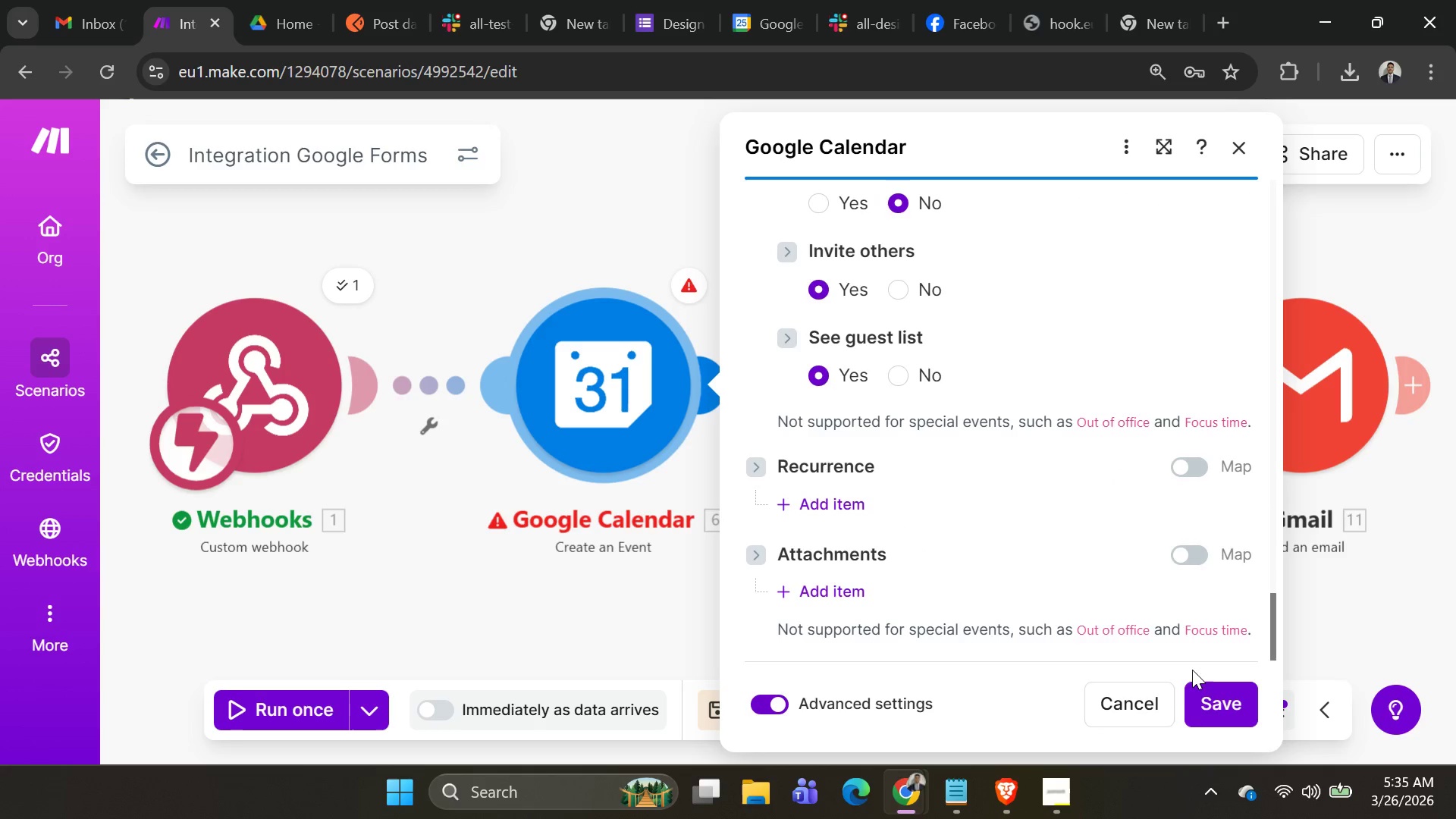 
left_click([1196, 695])
 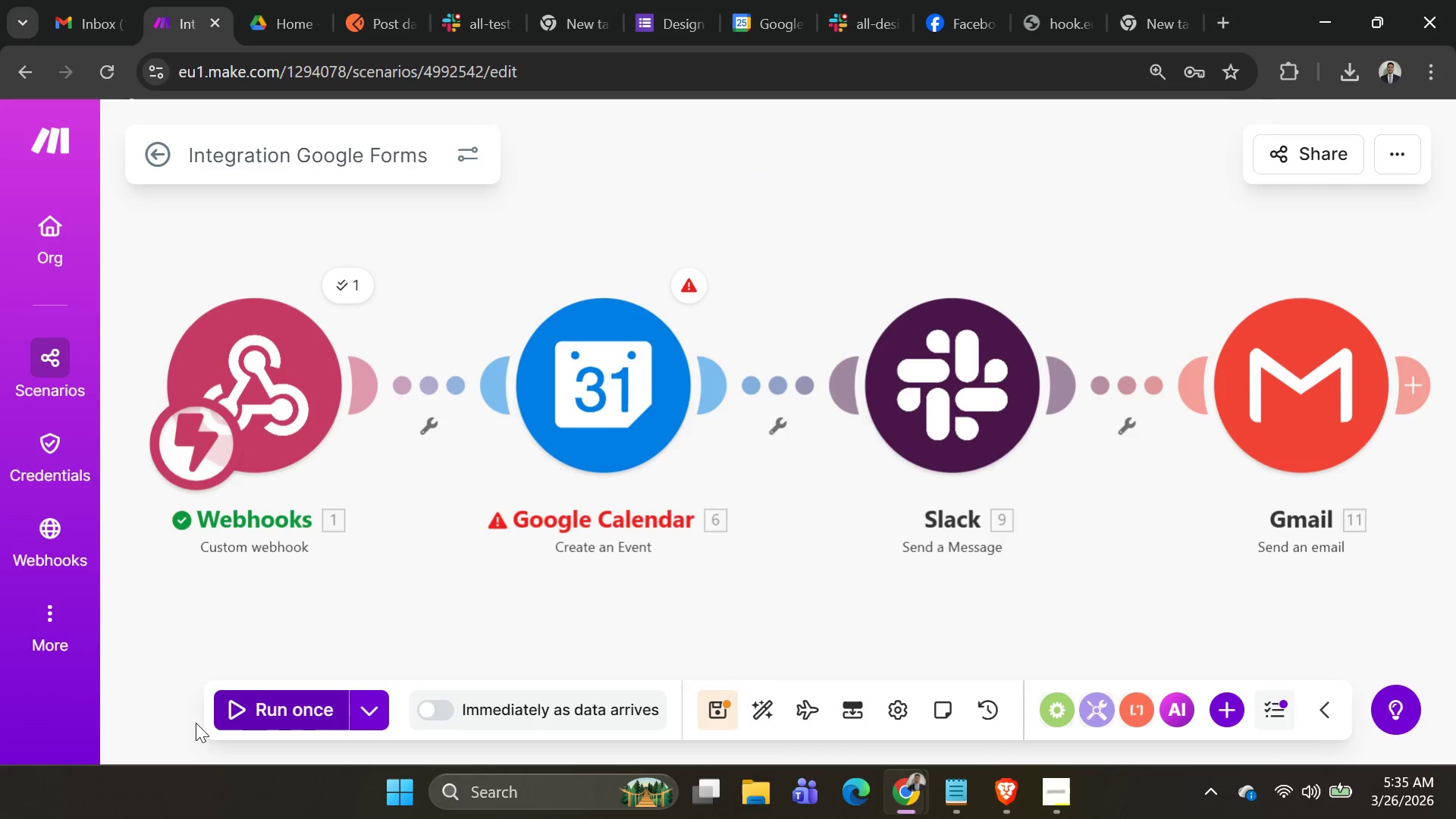 
left_click([244, 716])
 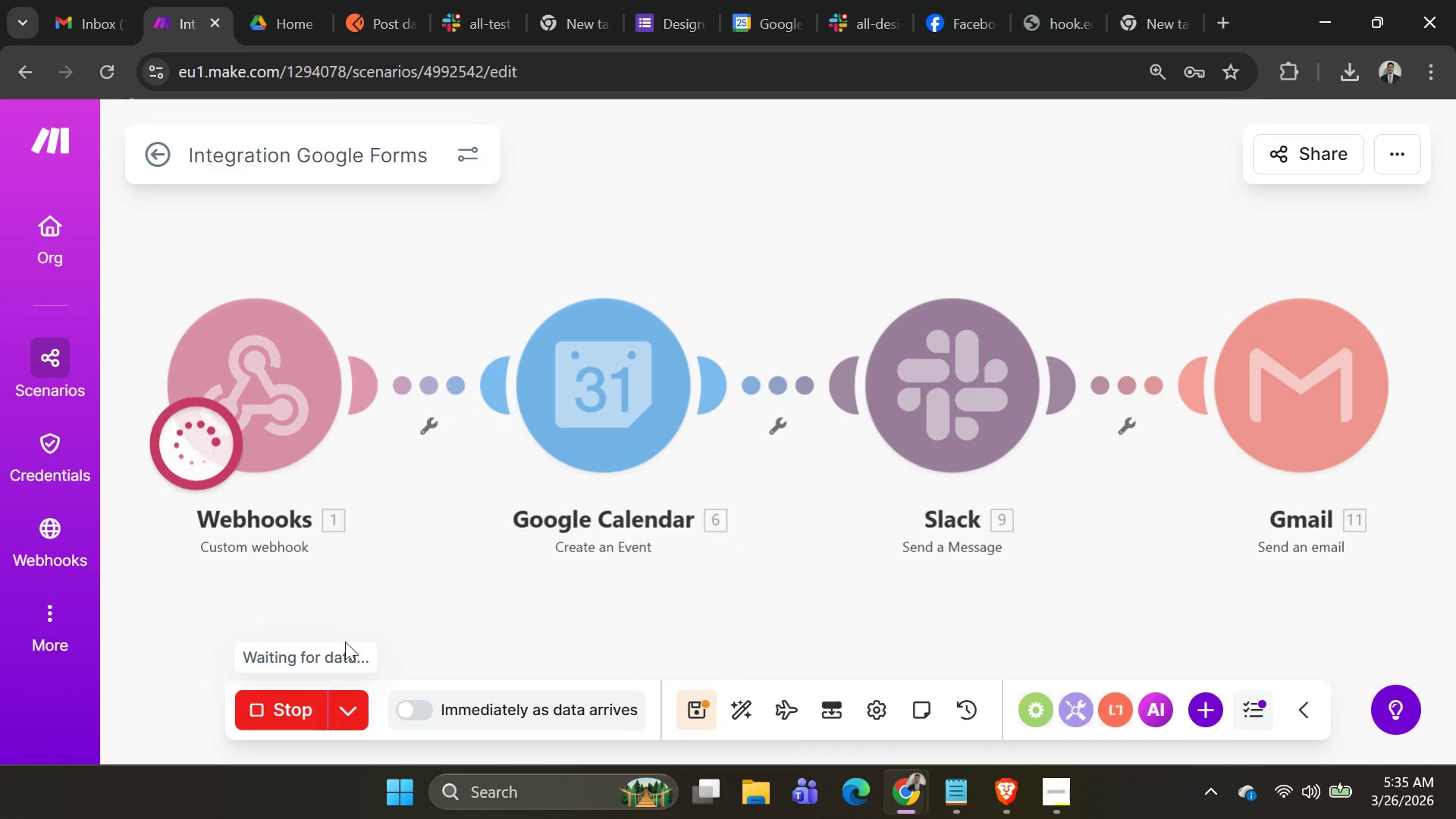 
left_click([238, 417])
 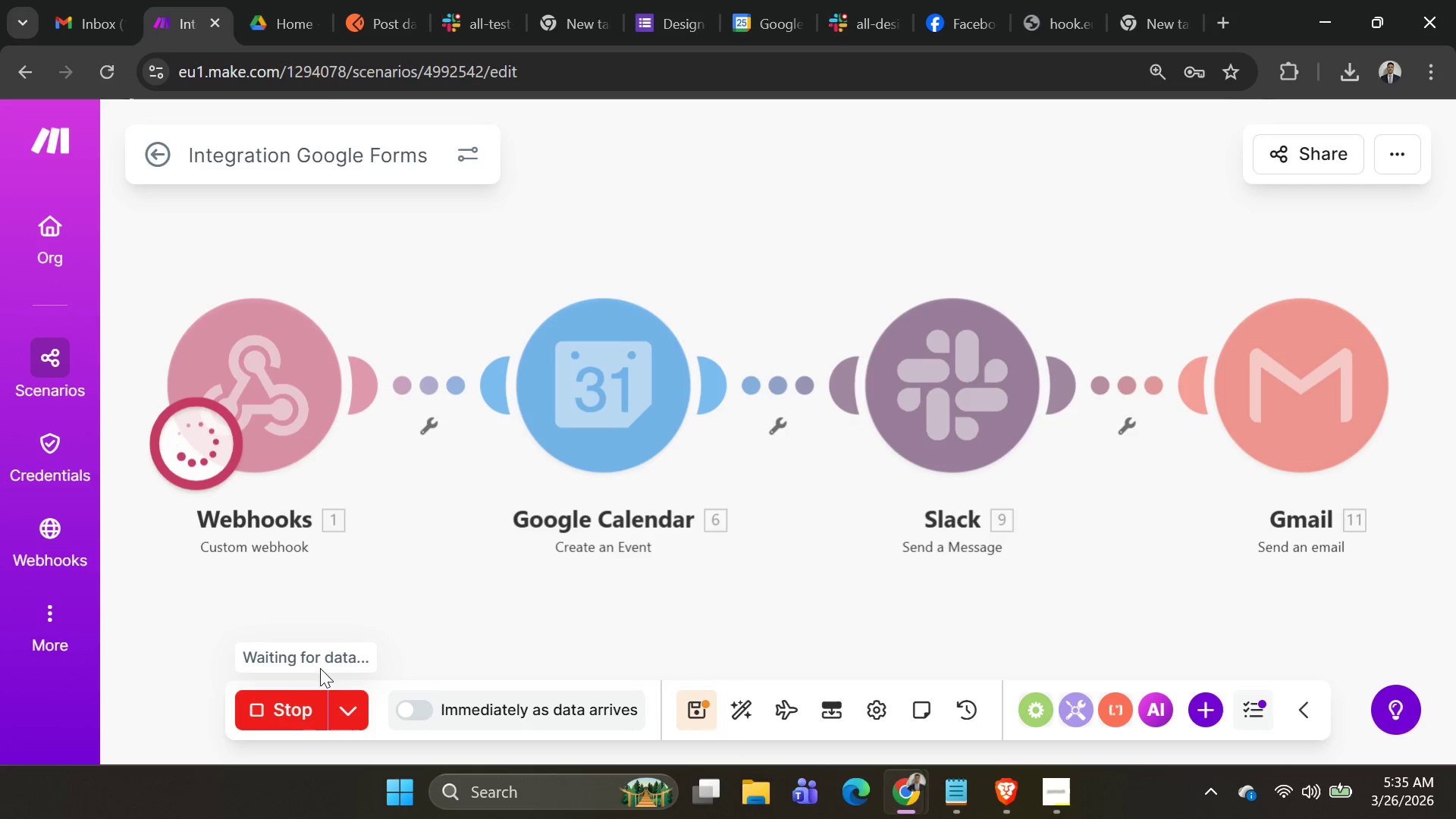 
left_click([295, 714])
 